 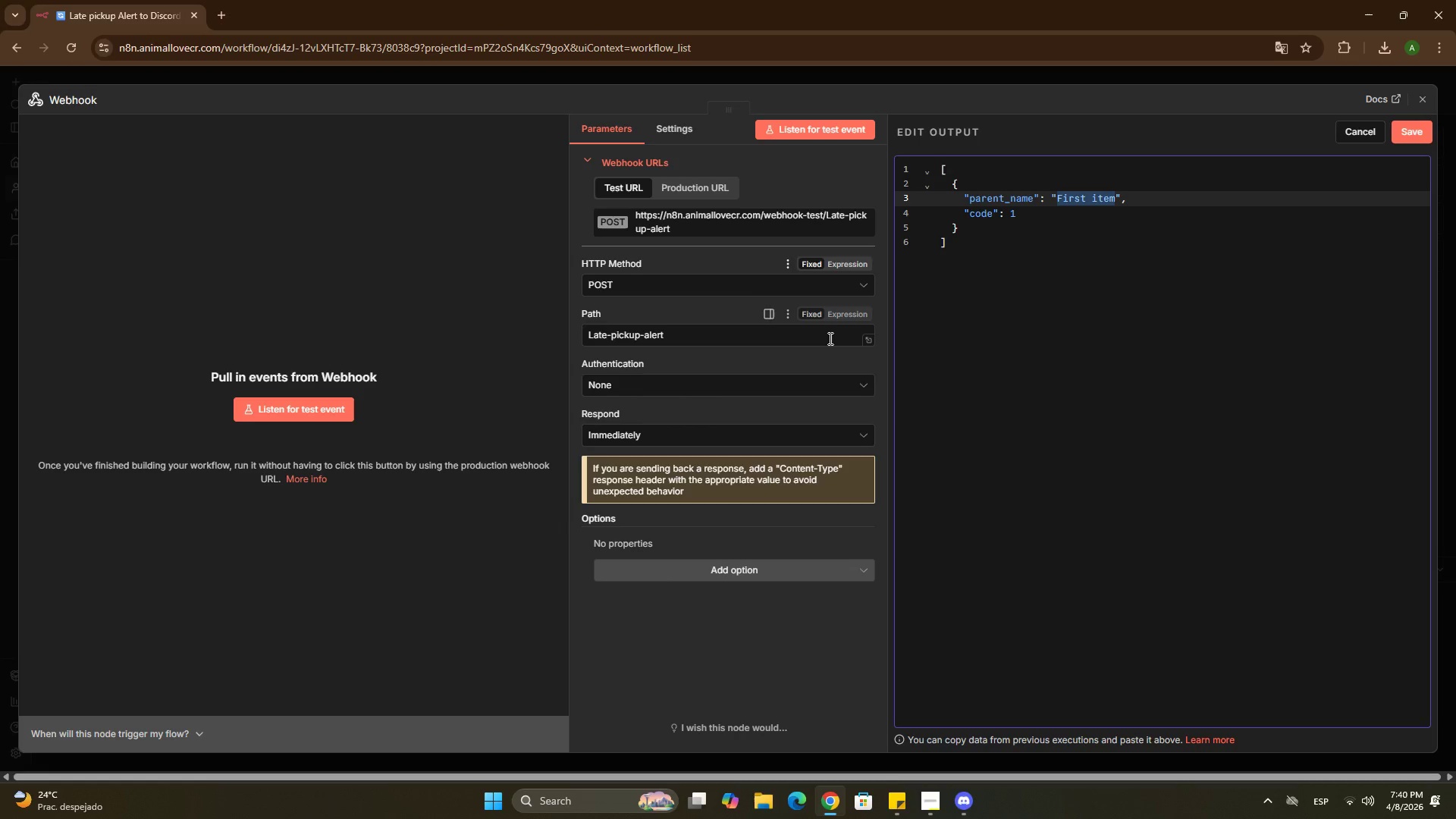 
type(Sarah Johson)
 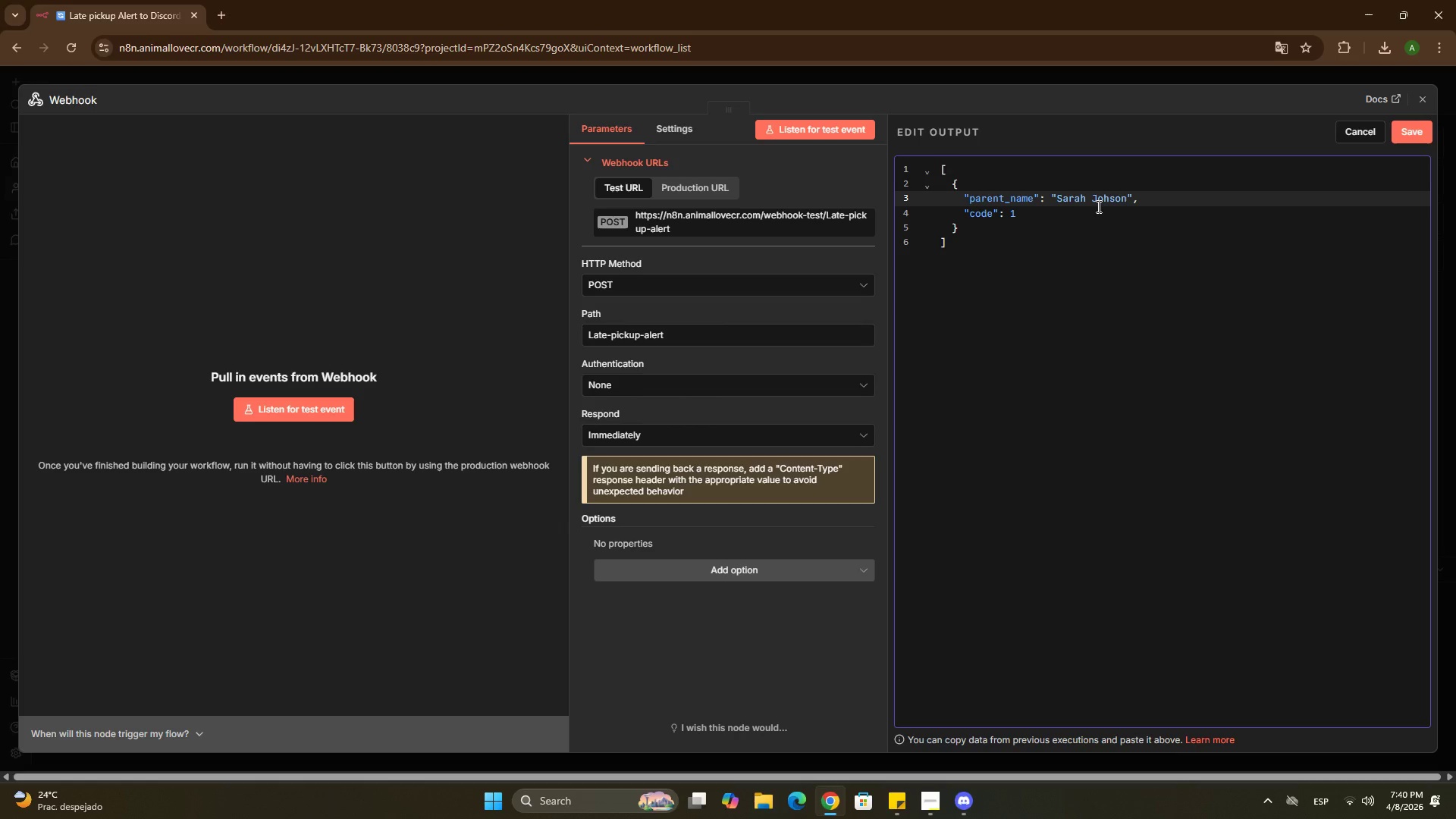 
double_click([990, 212])
 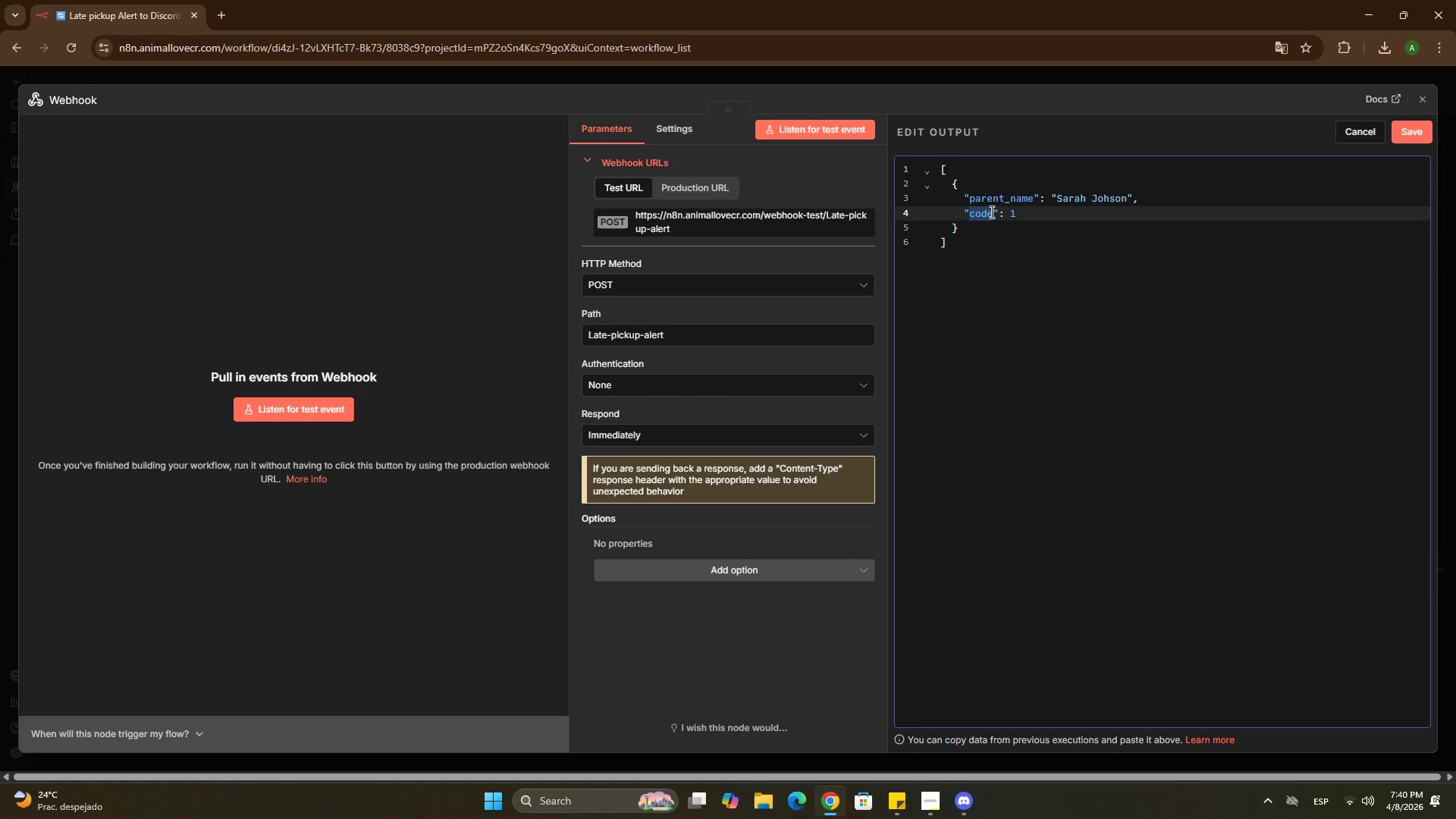 
type(child_name)
 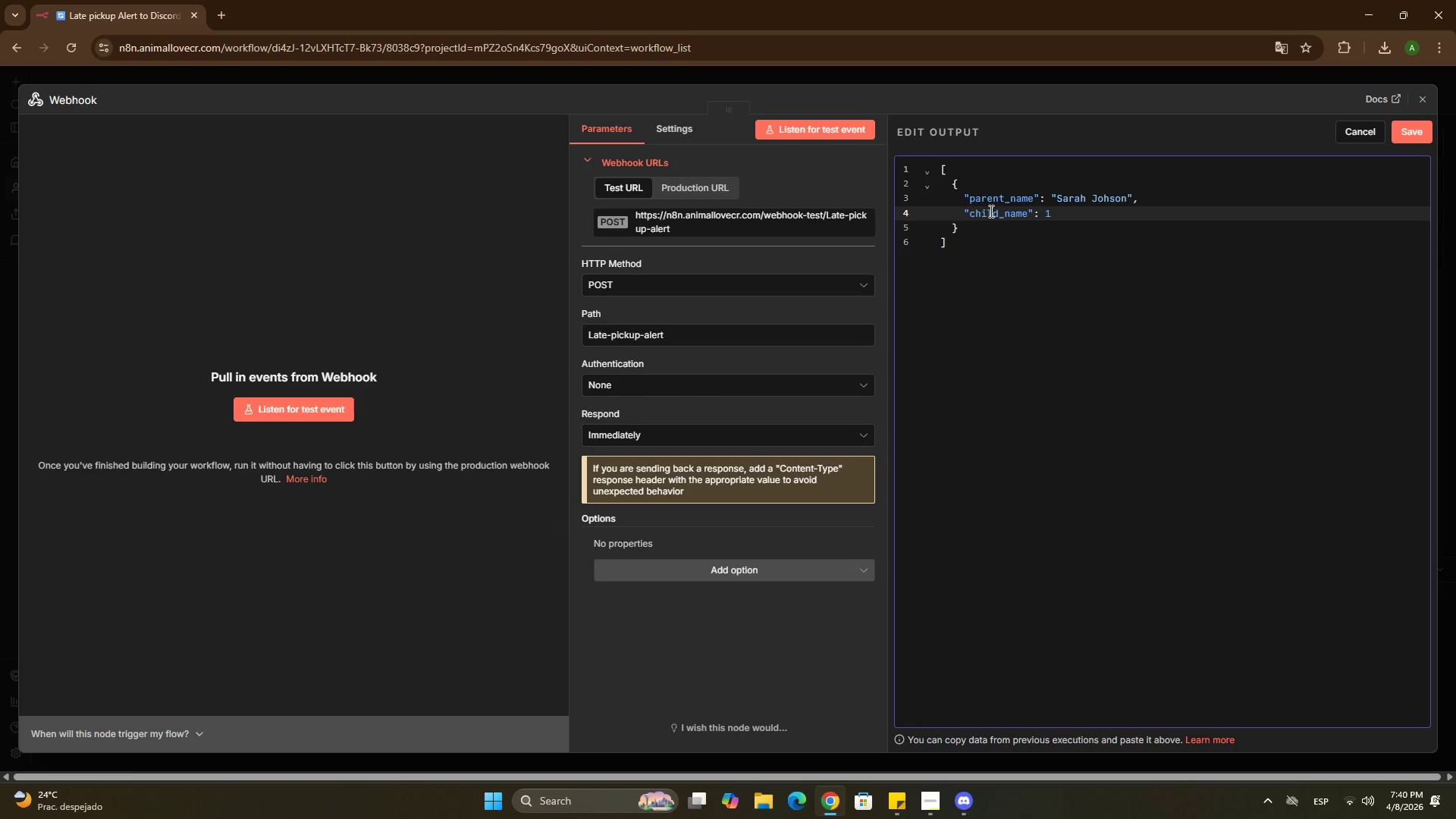 
left_click([1067, 218])
 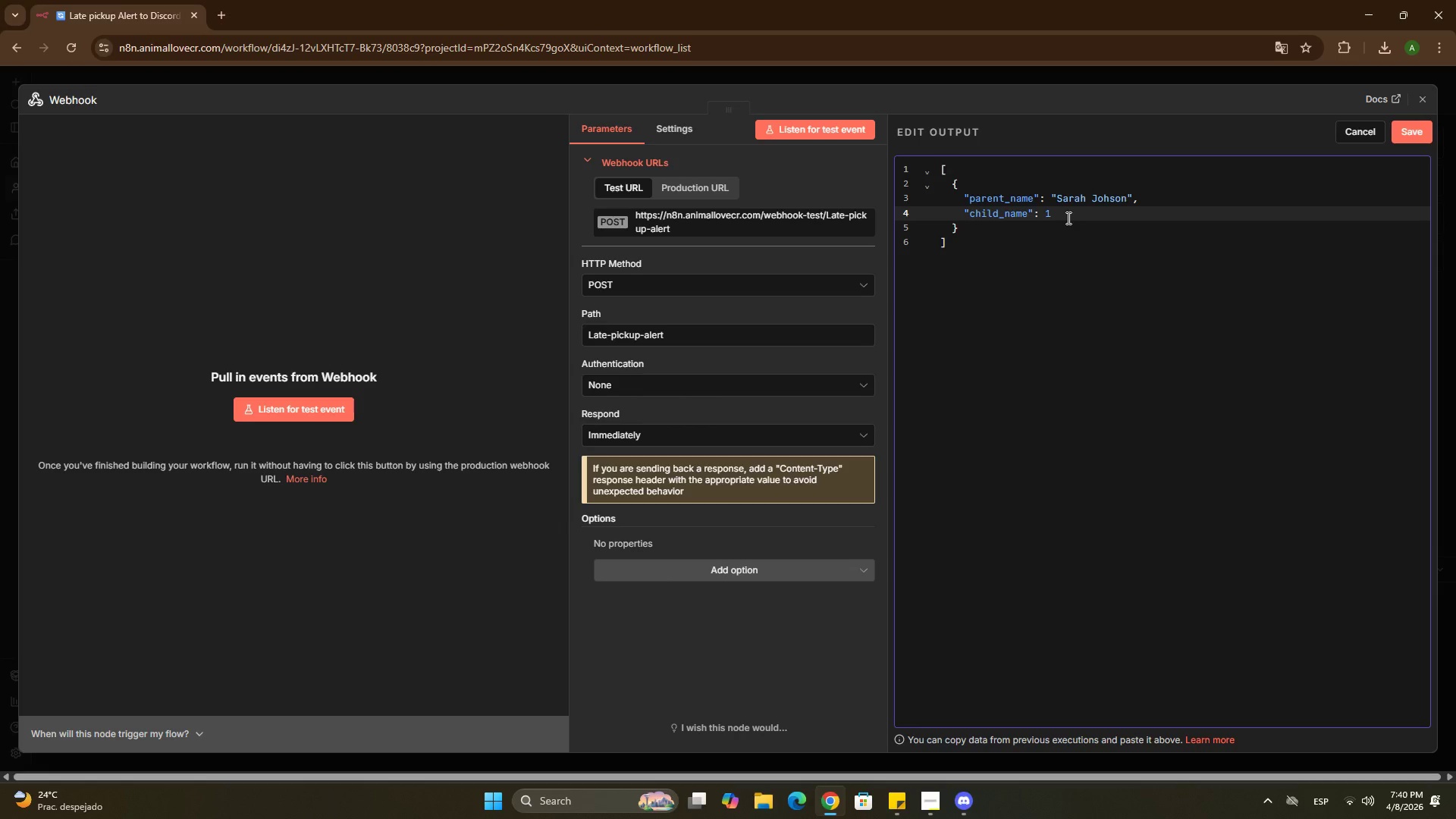 
key(Backspace)
type(@Etham)
key(Backspace)
type(n Johson@,)
 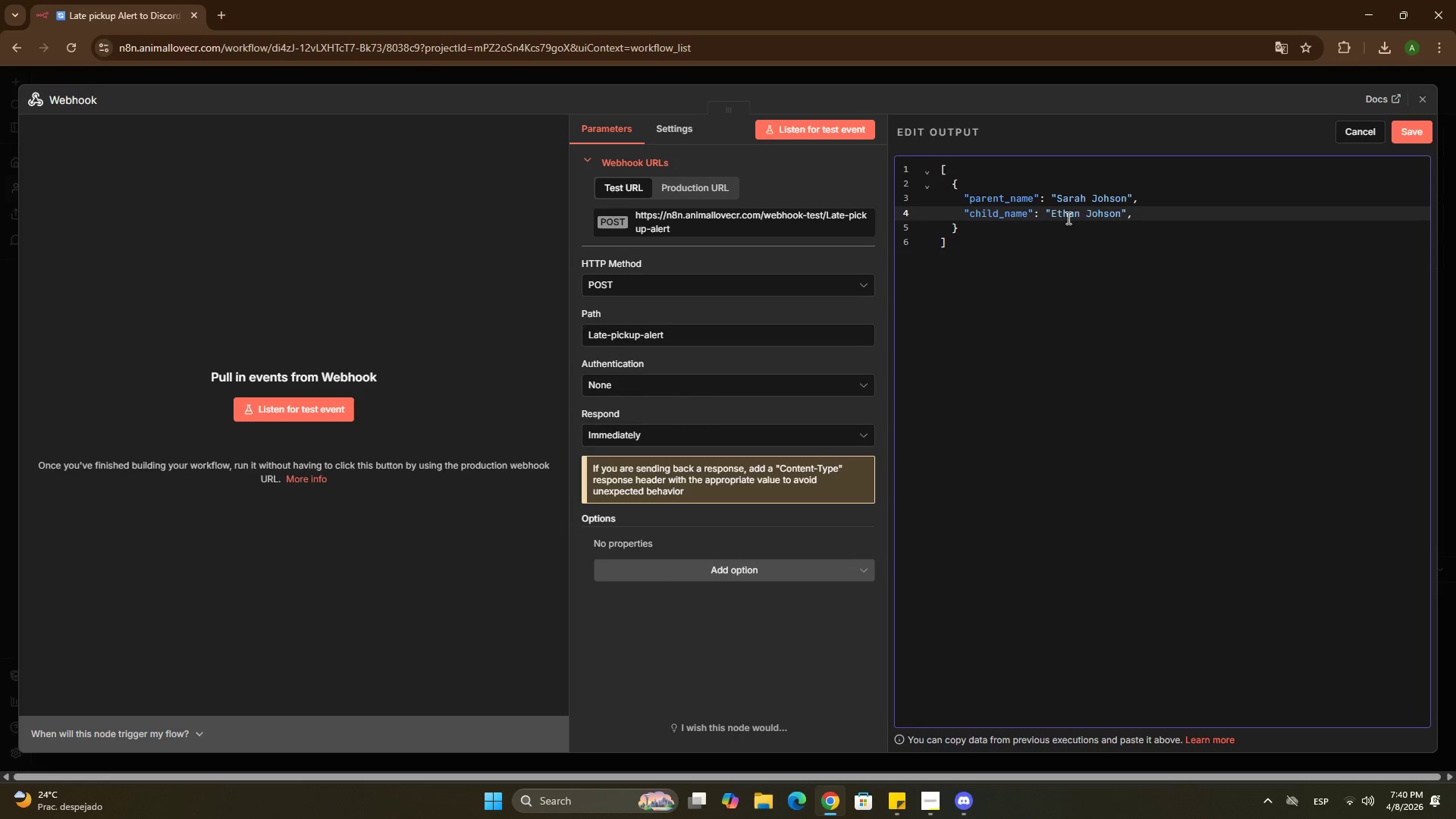 
key(Enter)
 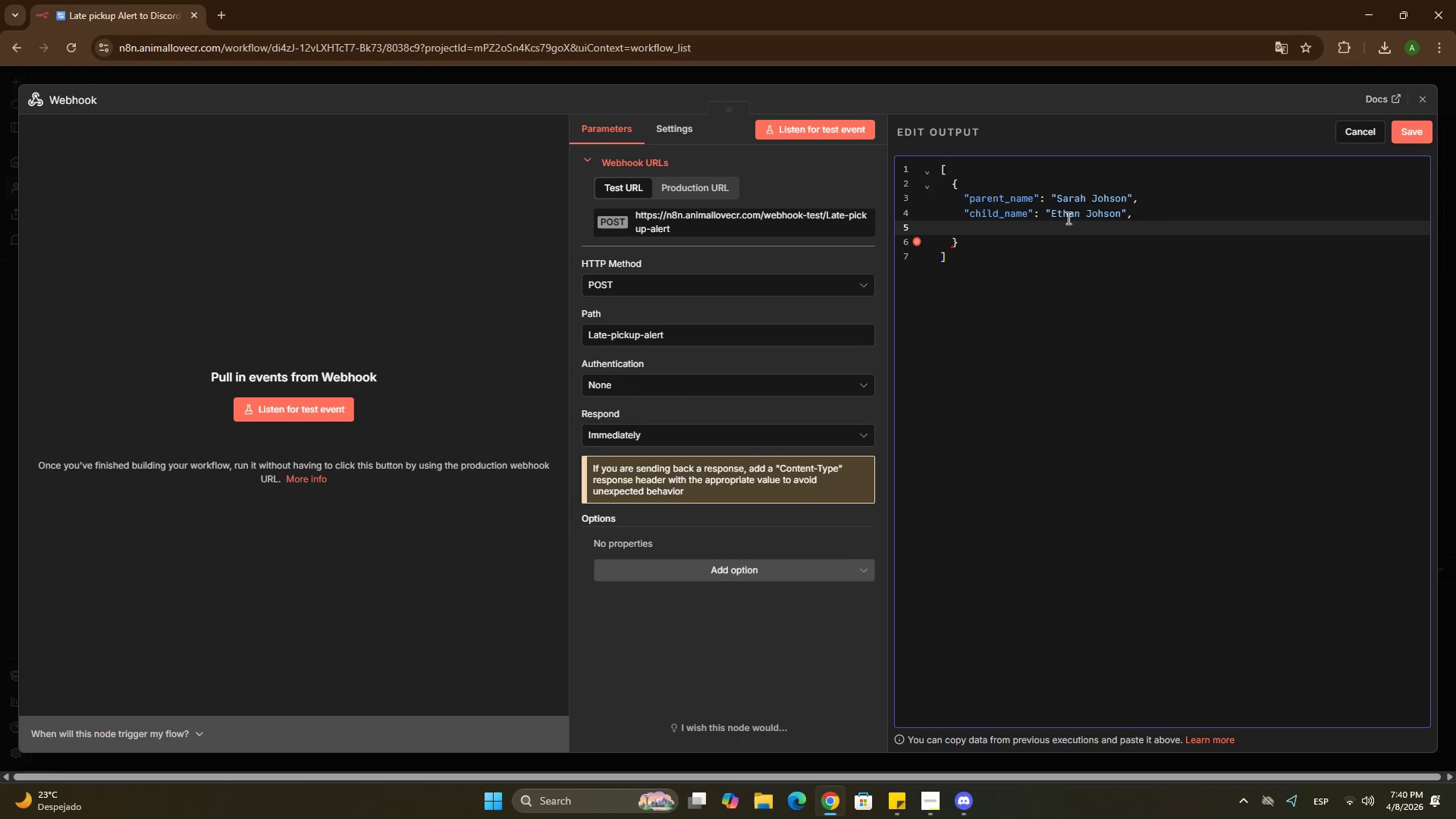 
key(Control+ControlRight)
 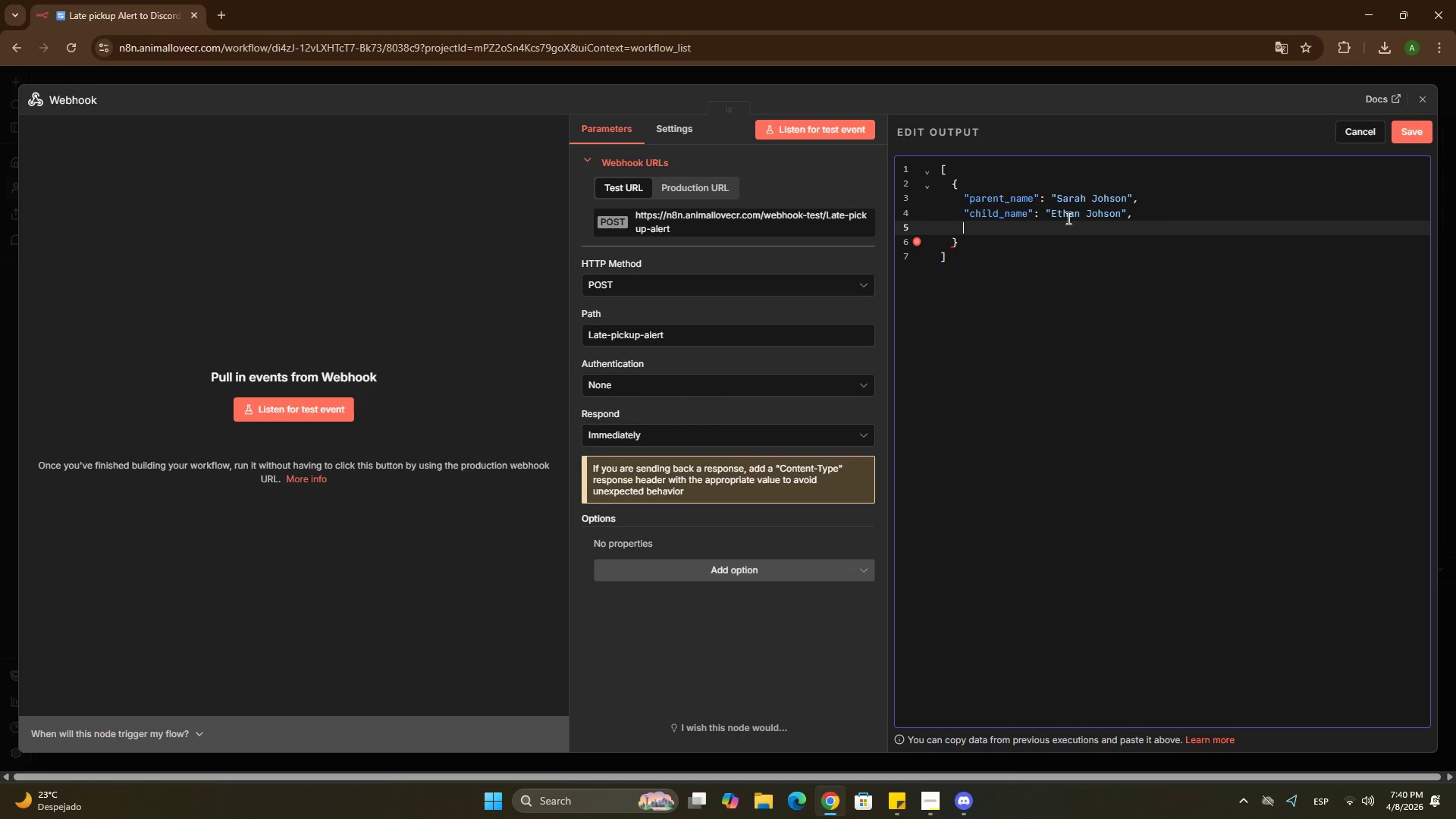 
key(Control+2)
 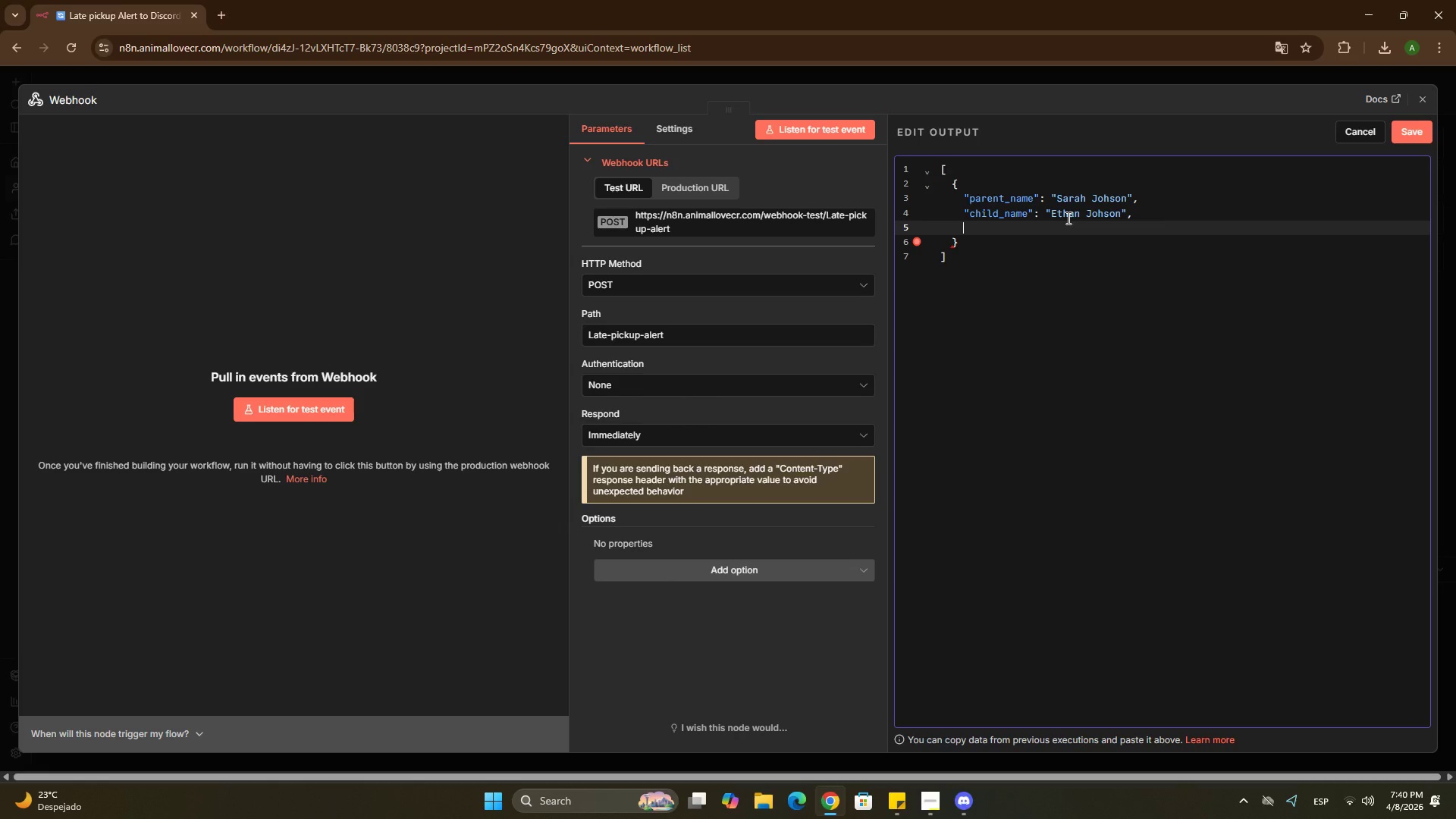 
type(@estimated_arrival@ )
key(Backspace)
type(> @5>45PM@)
 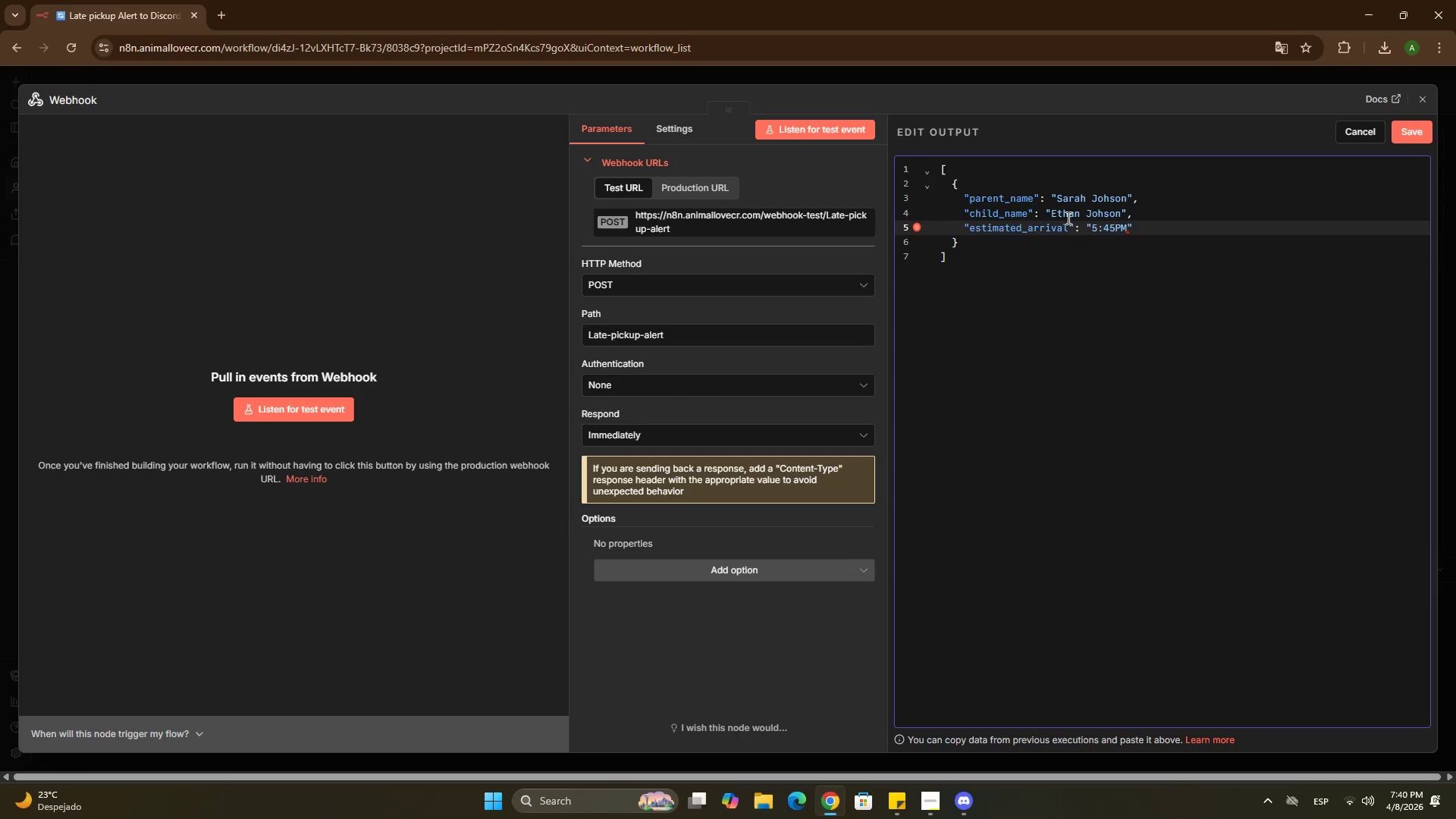 
key(Enter)
 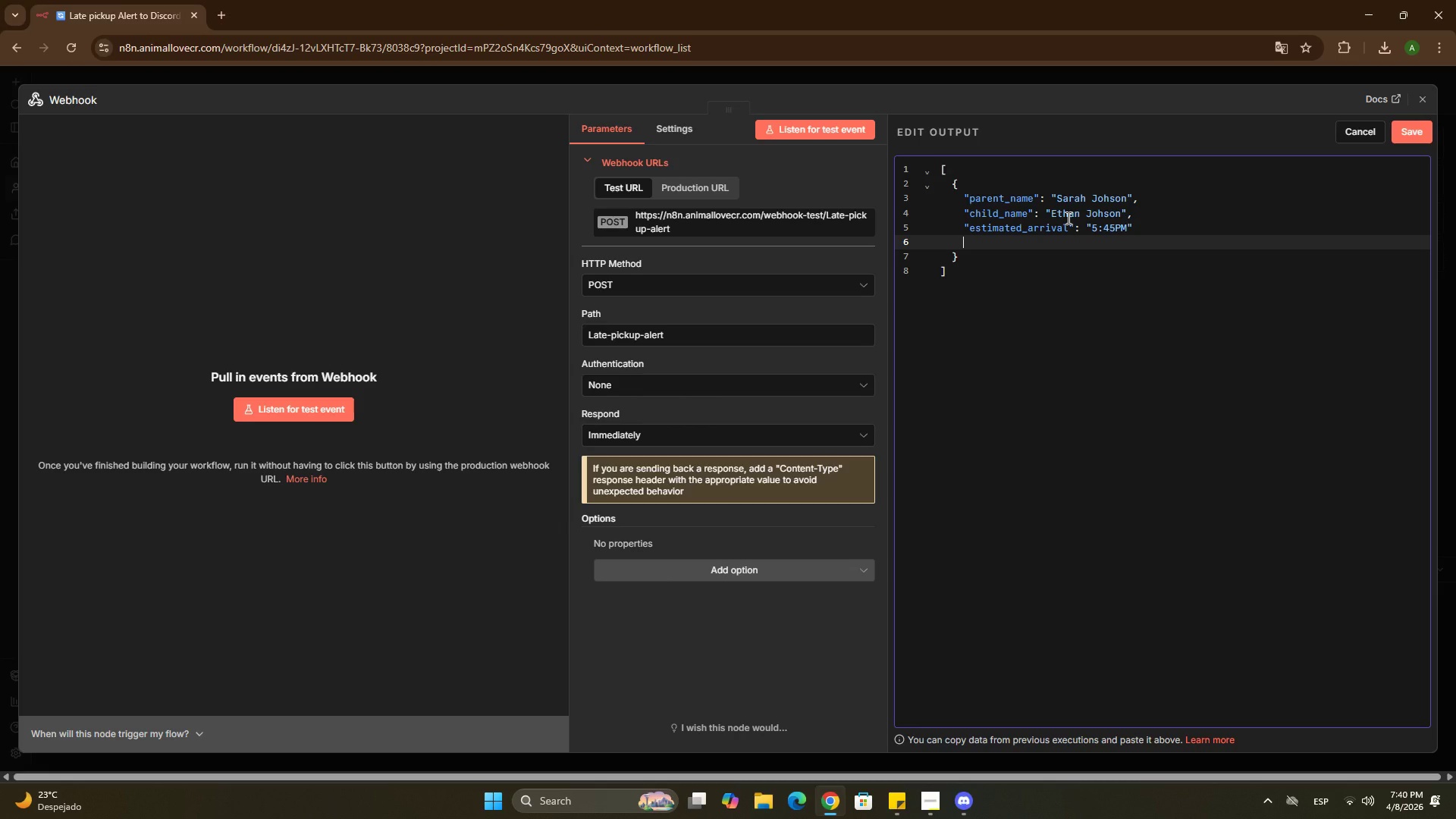 
type(@reason@> Heavy )
 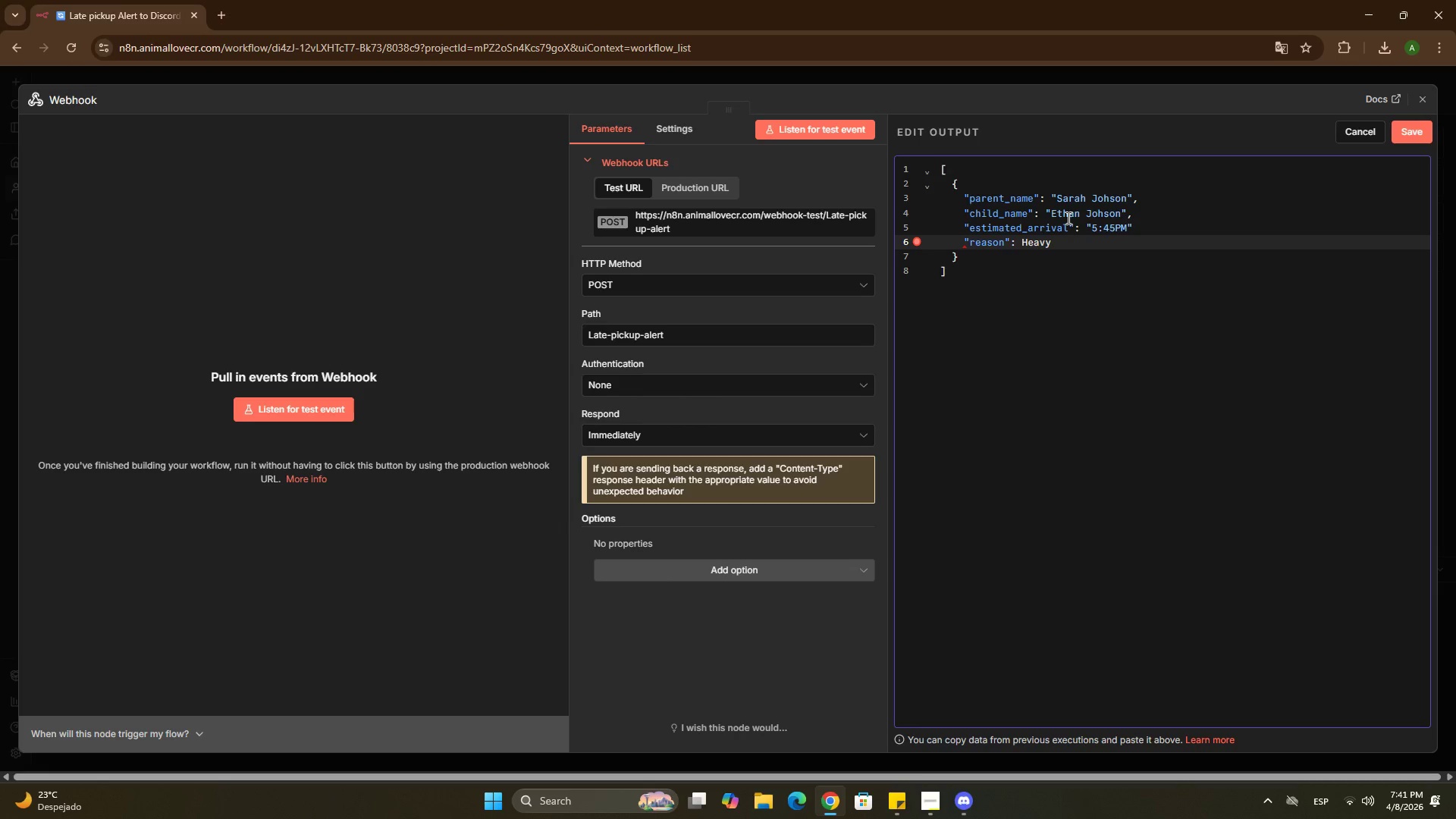 
type(traffic due ro road construction#)
key(Backspace)
type(@)
 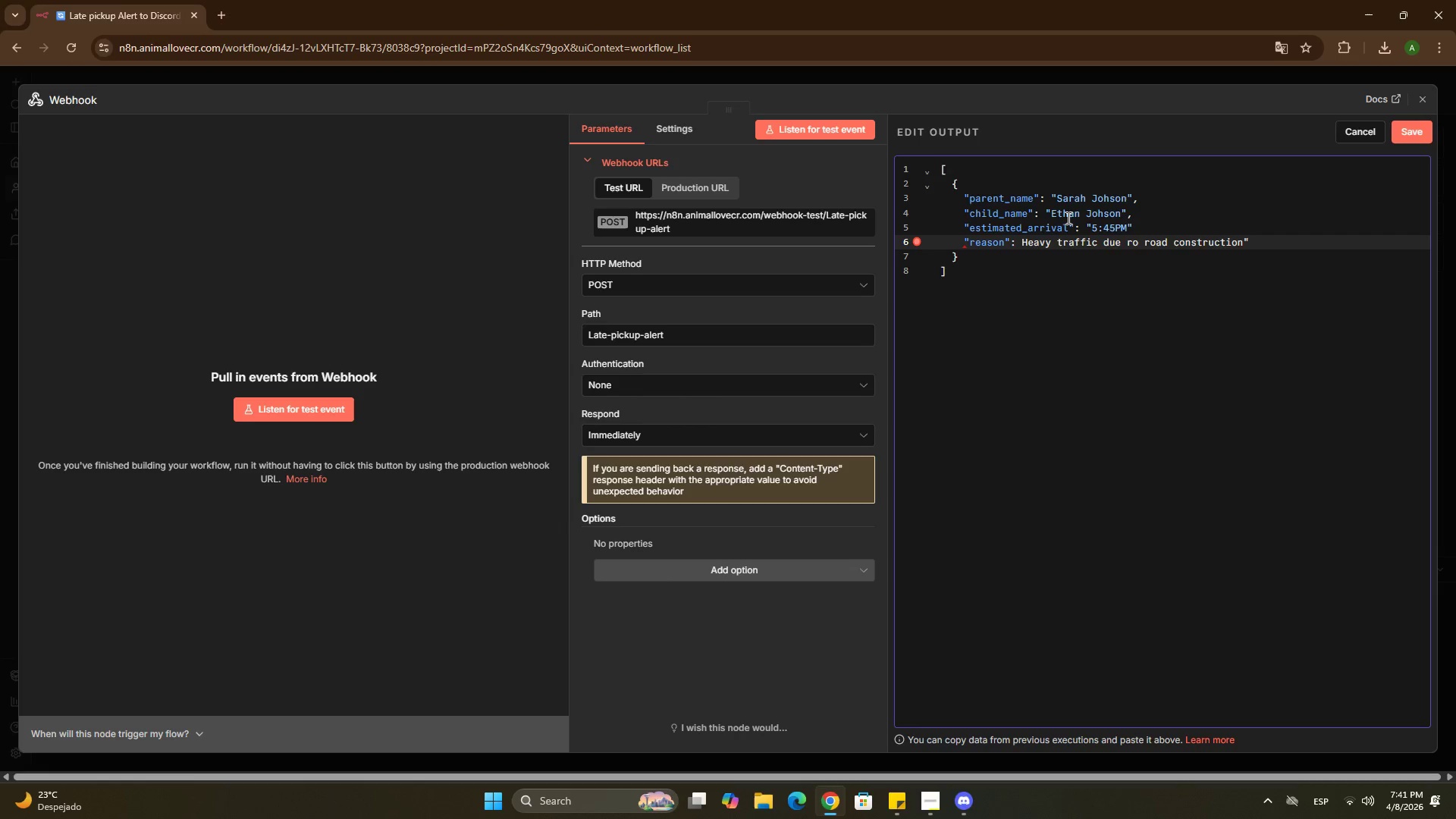 
double_click([1131, 245])
 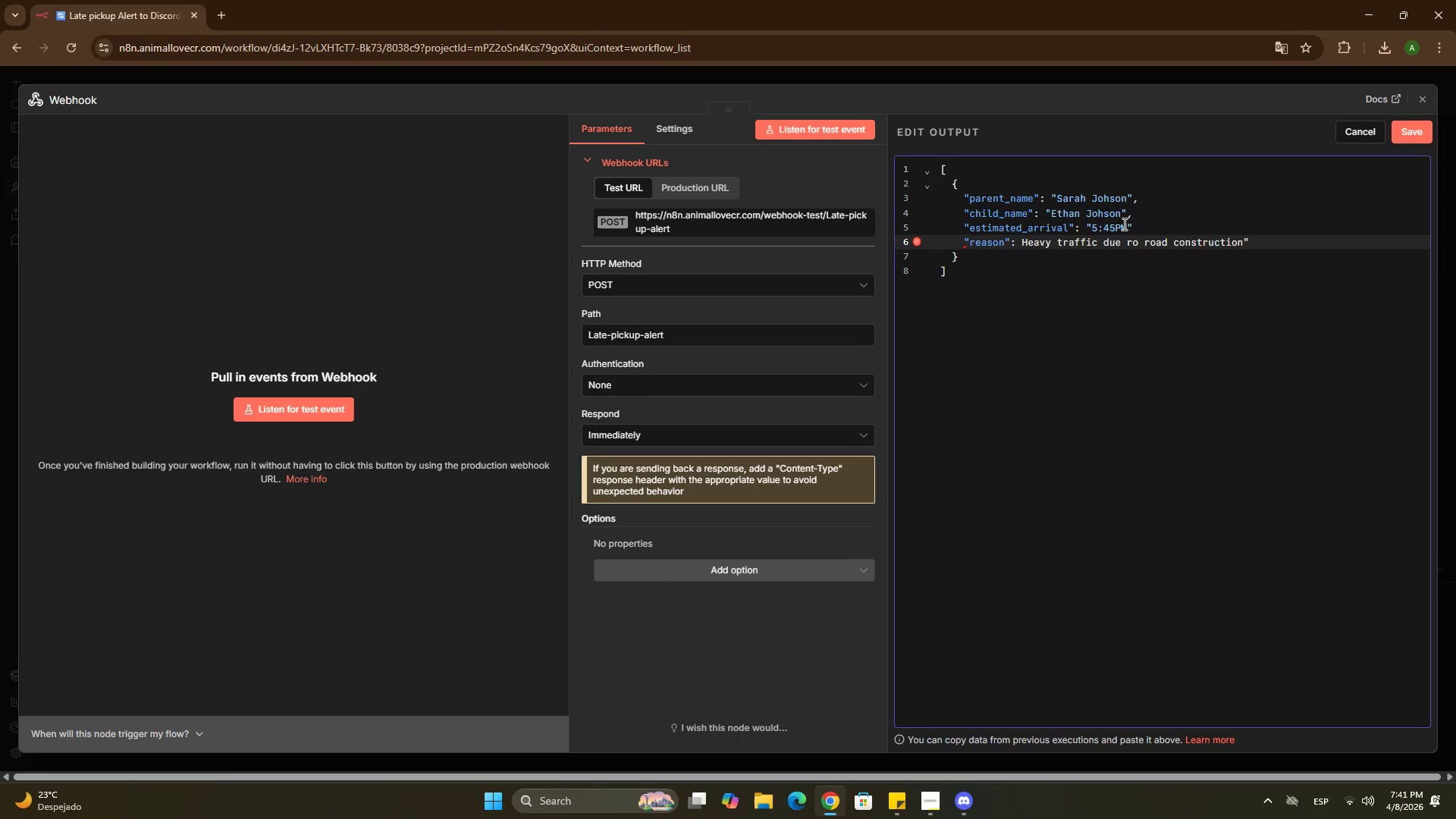 
key(Backspace)
 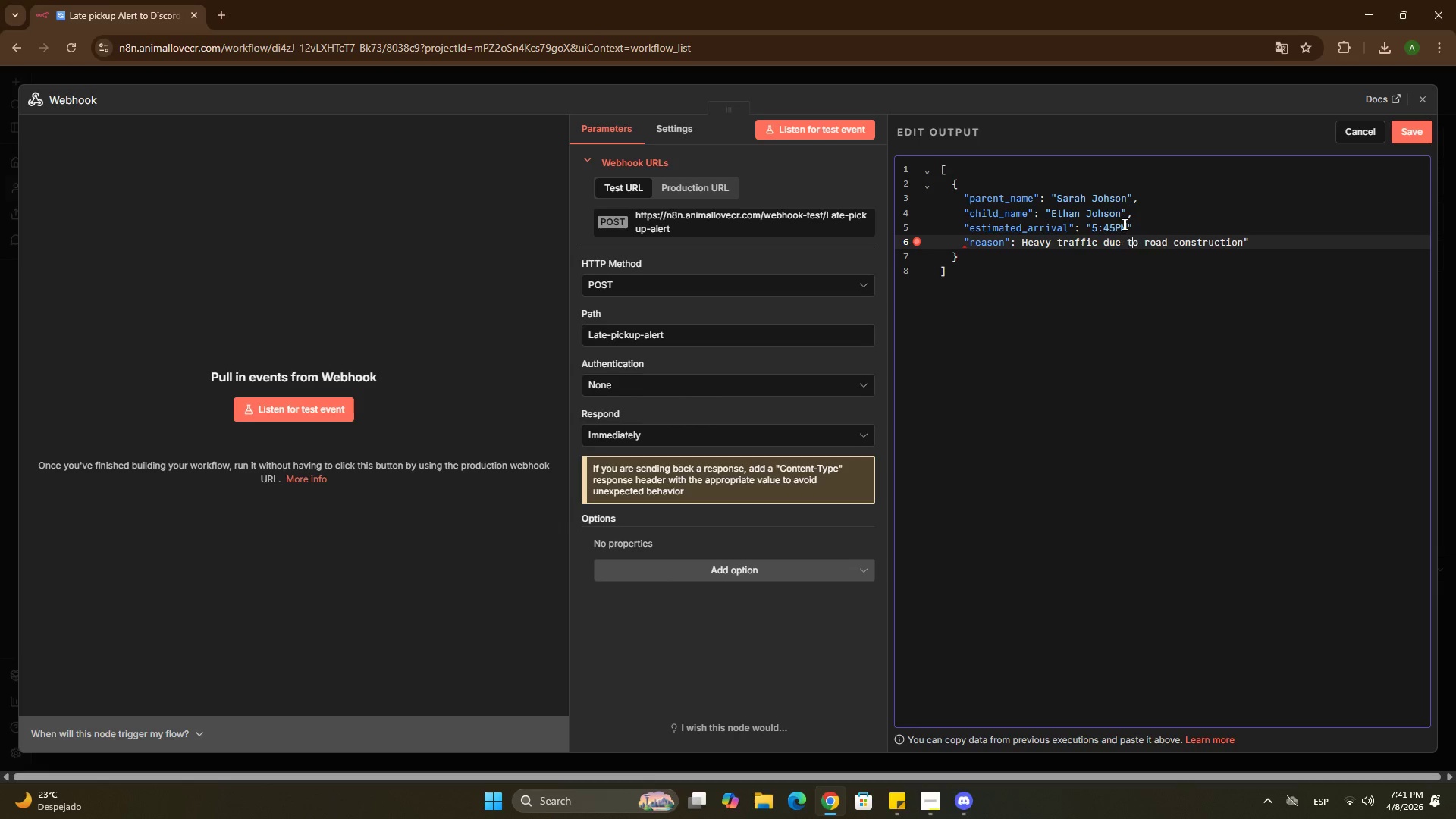 
key(T)
 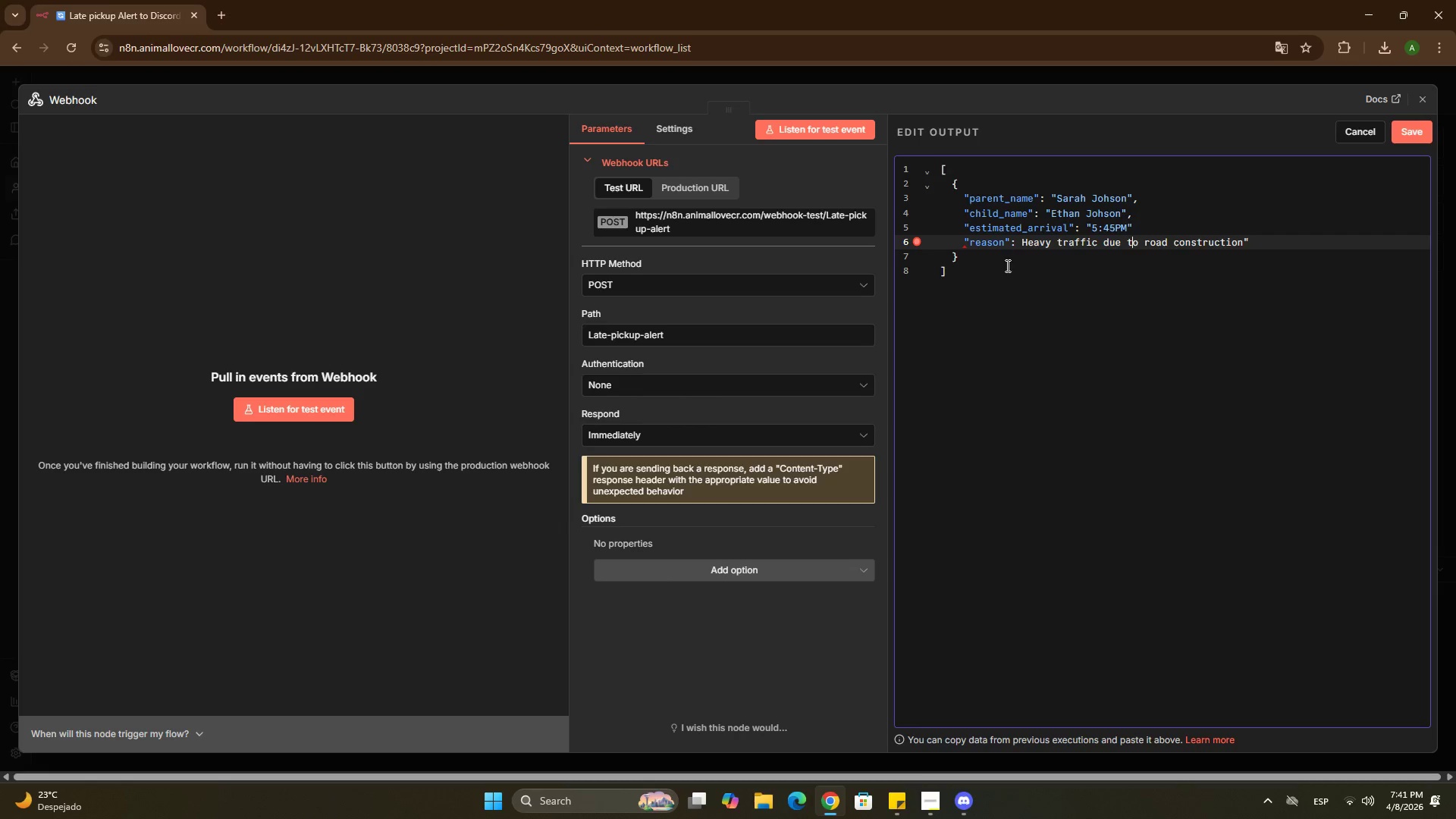 
left_click([1021, 242])
 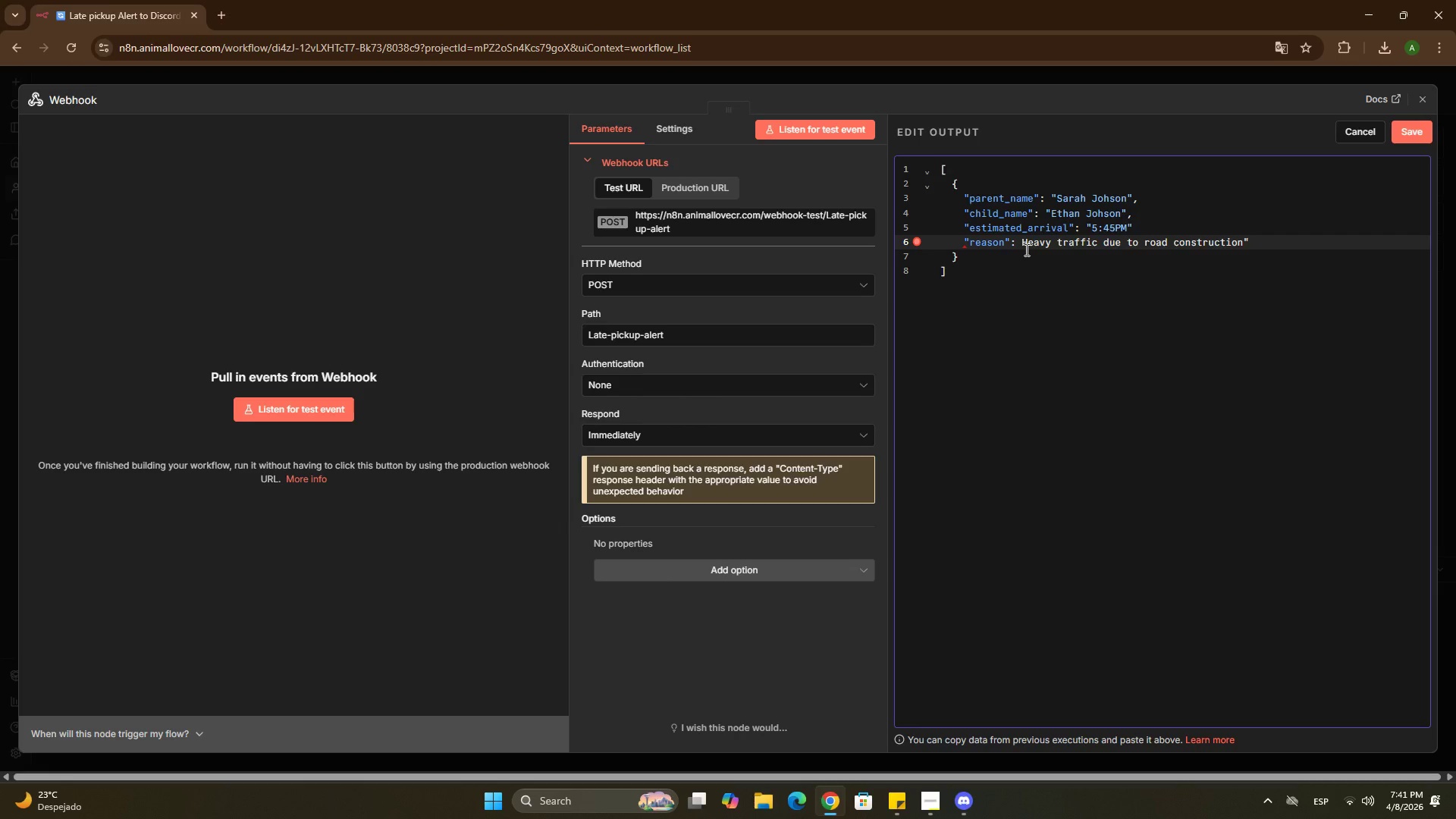 
key(Shift+2)
 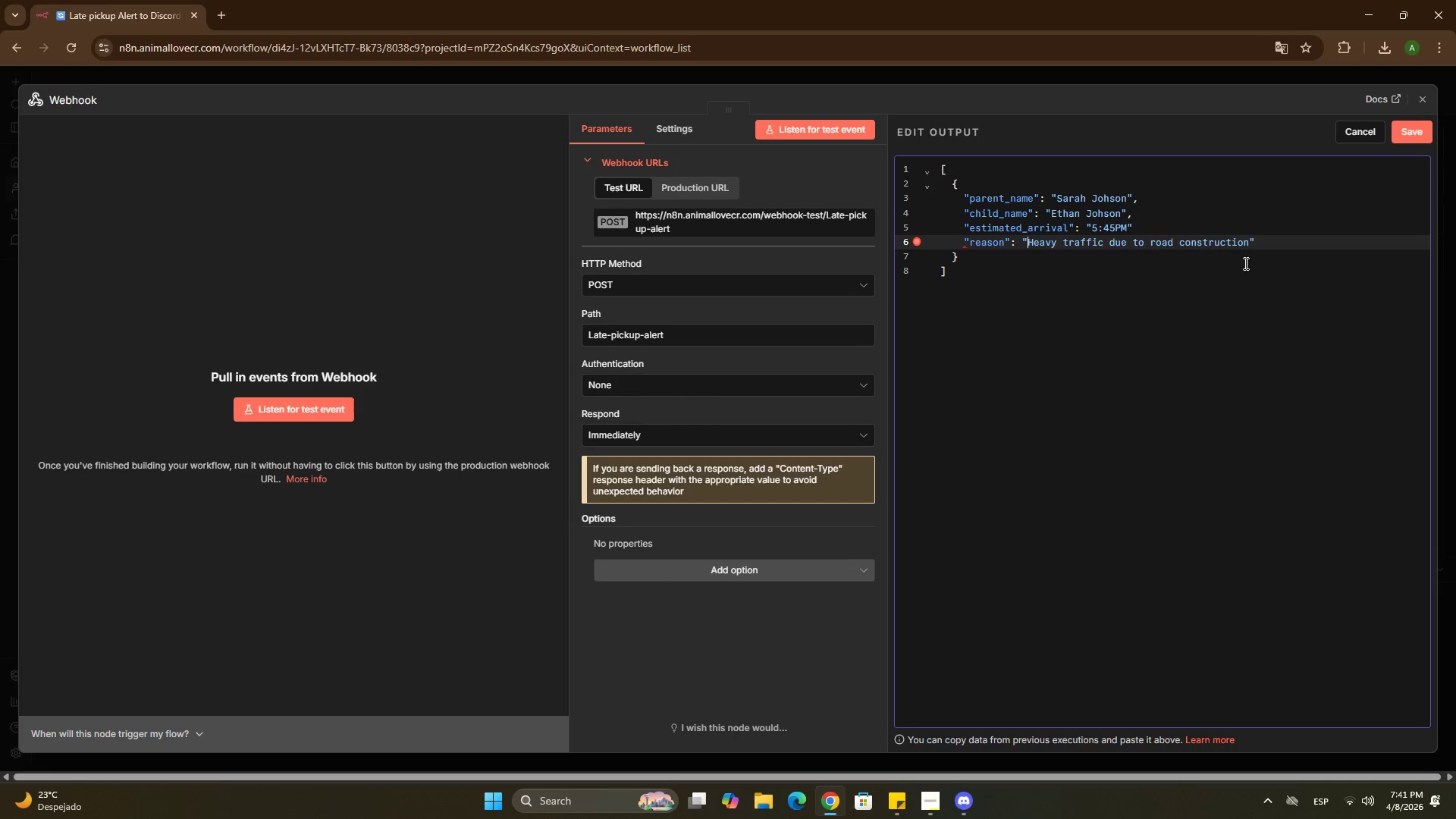 
left_click([1282, 245])
 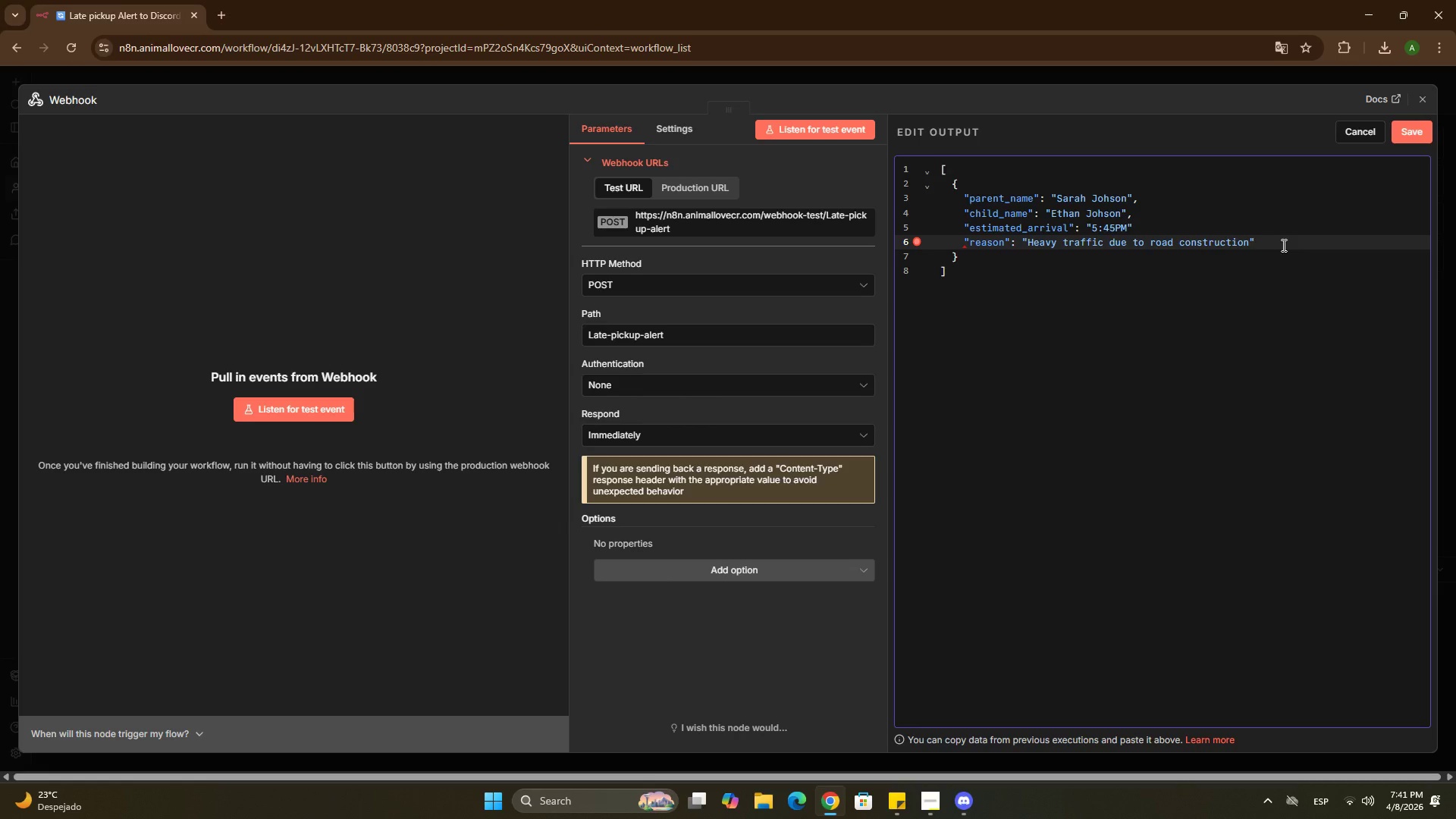 
left_click([1244, 227])
 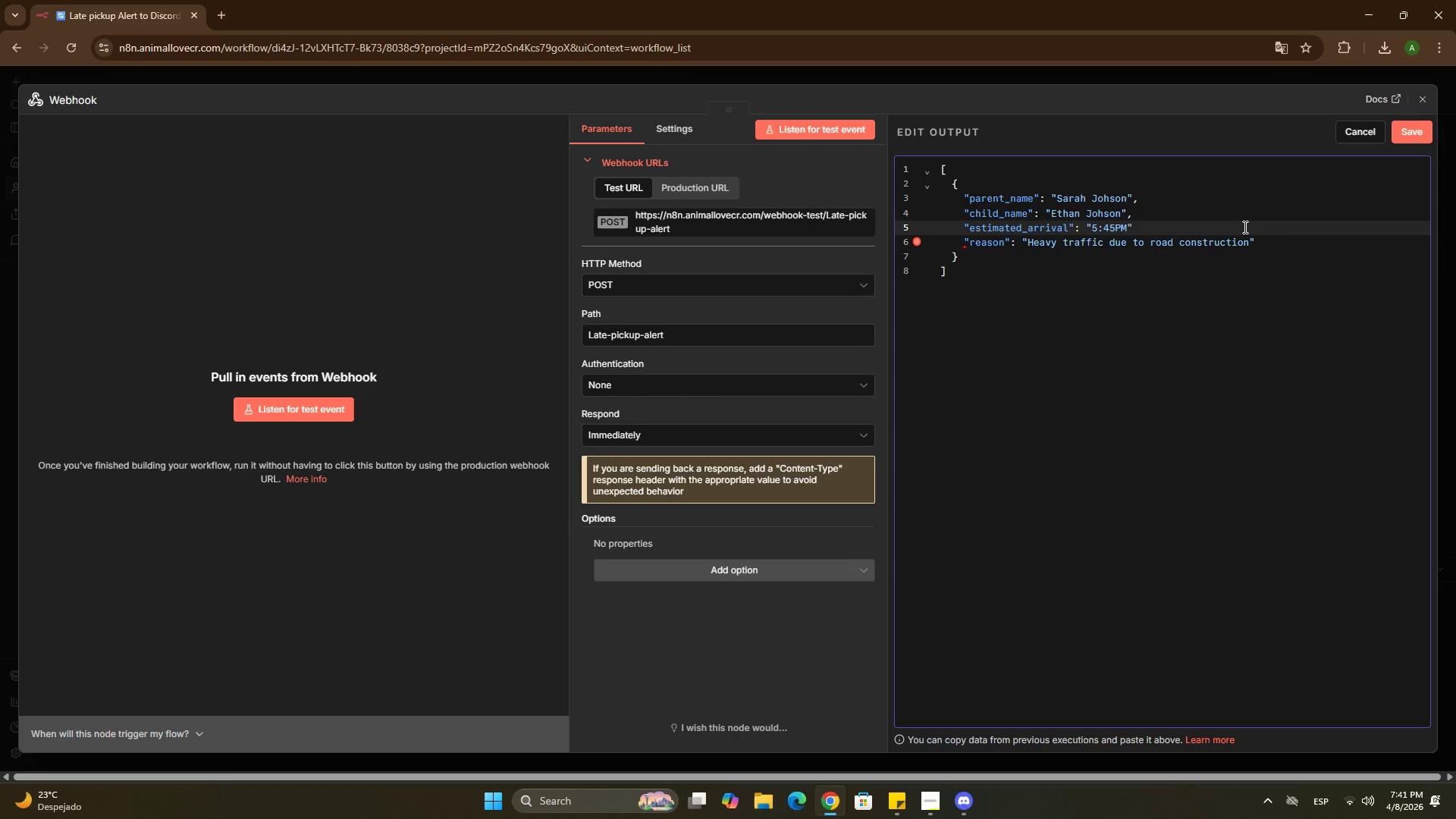 
key(Comma)
 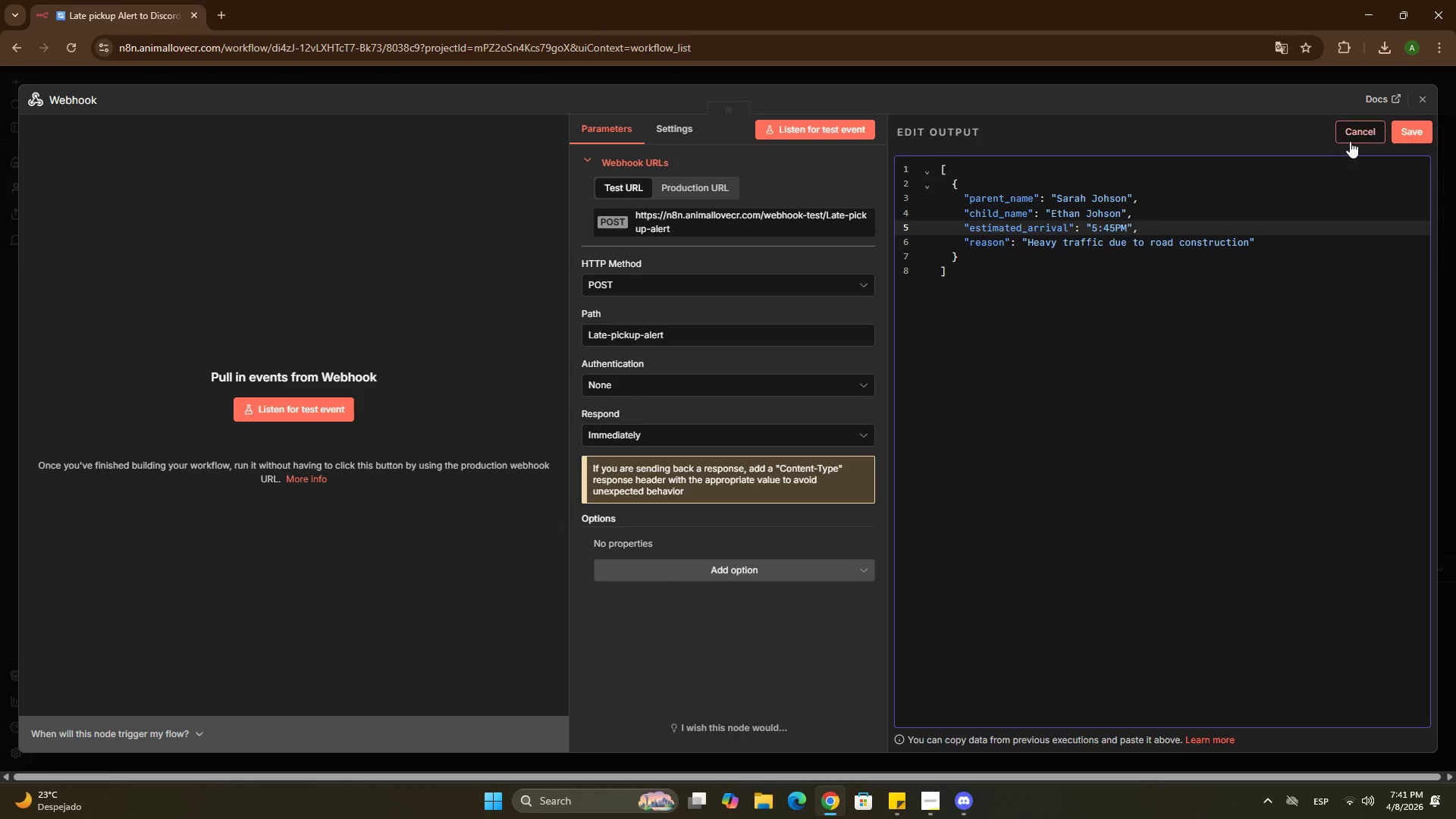 
left_click([1403, 133])
 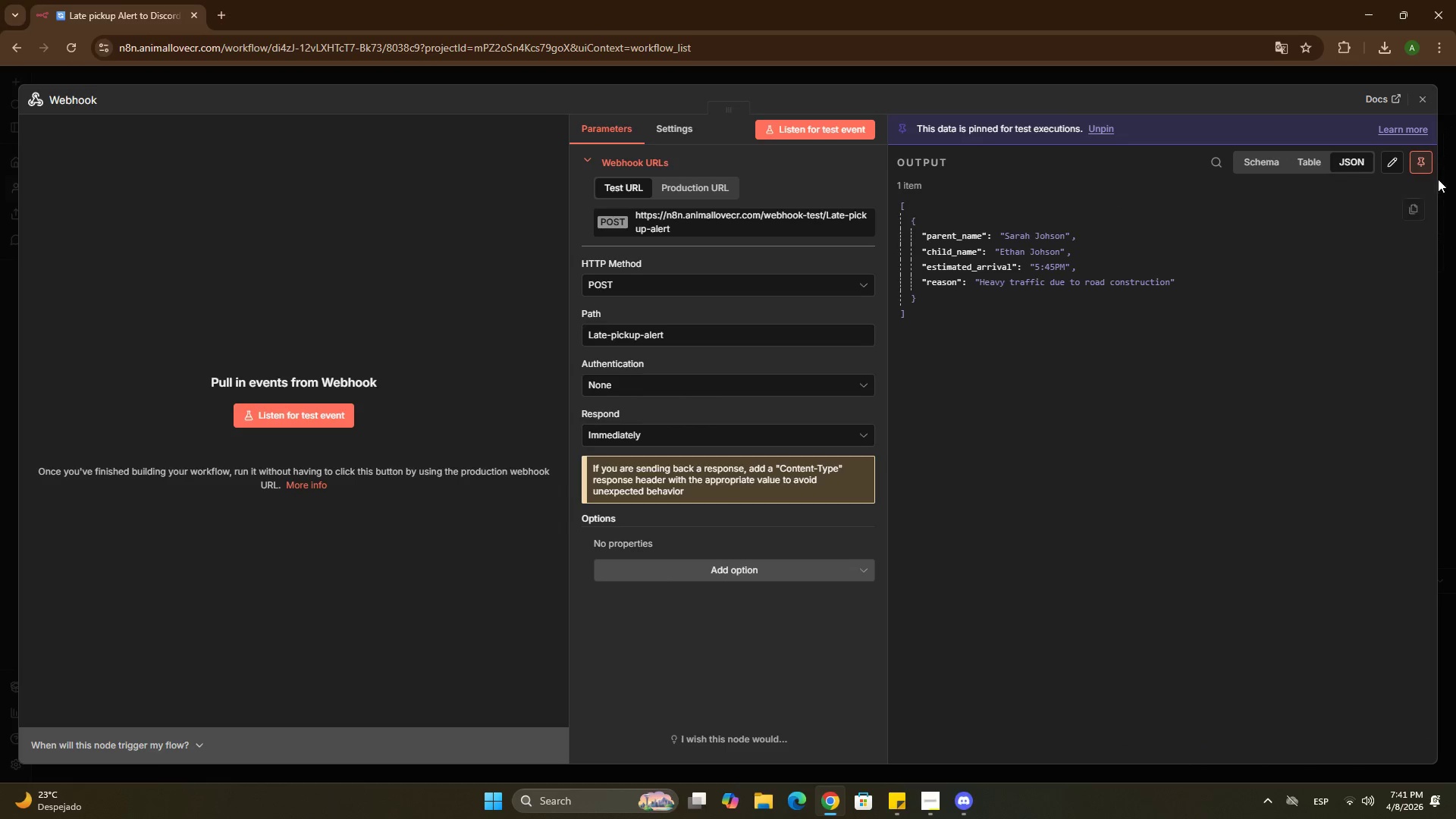 
left_click([1392, 162])
 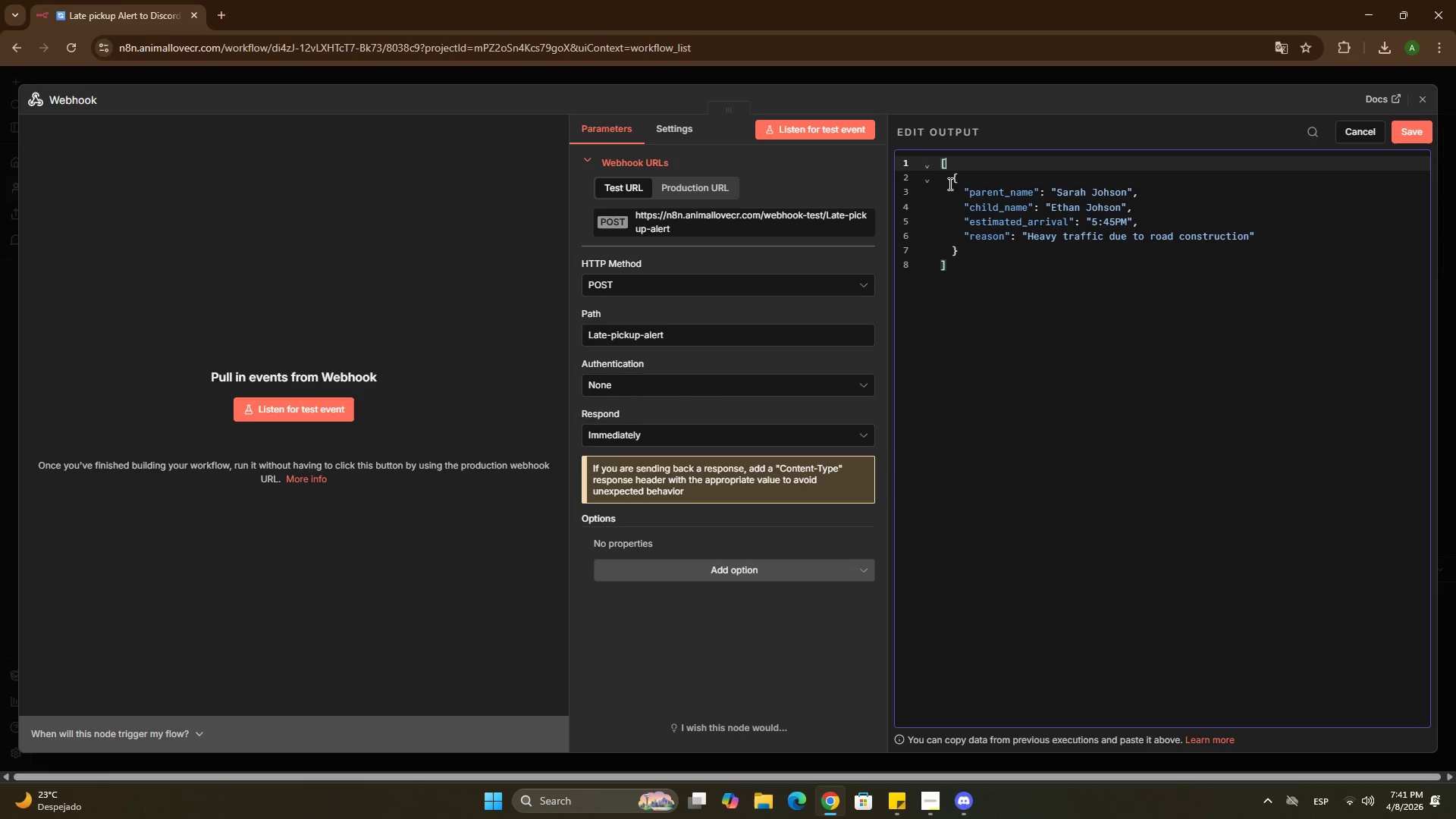 
key(Backspace)
 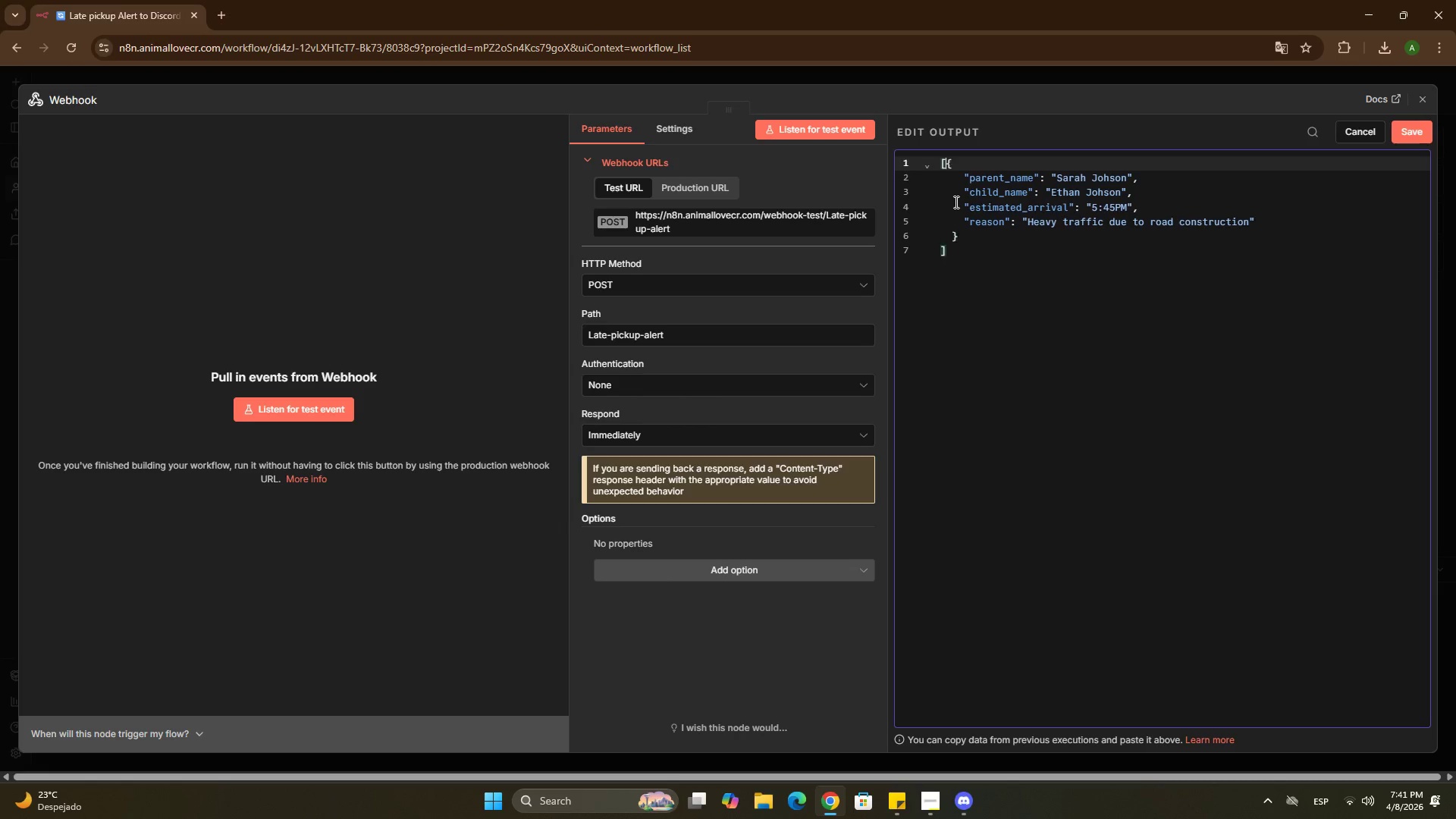 
key(Backspace)
 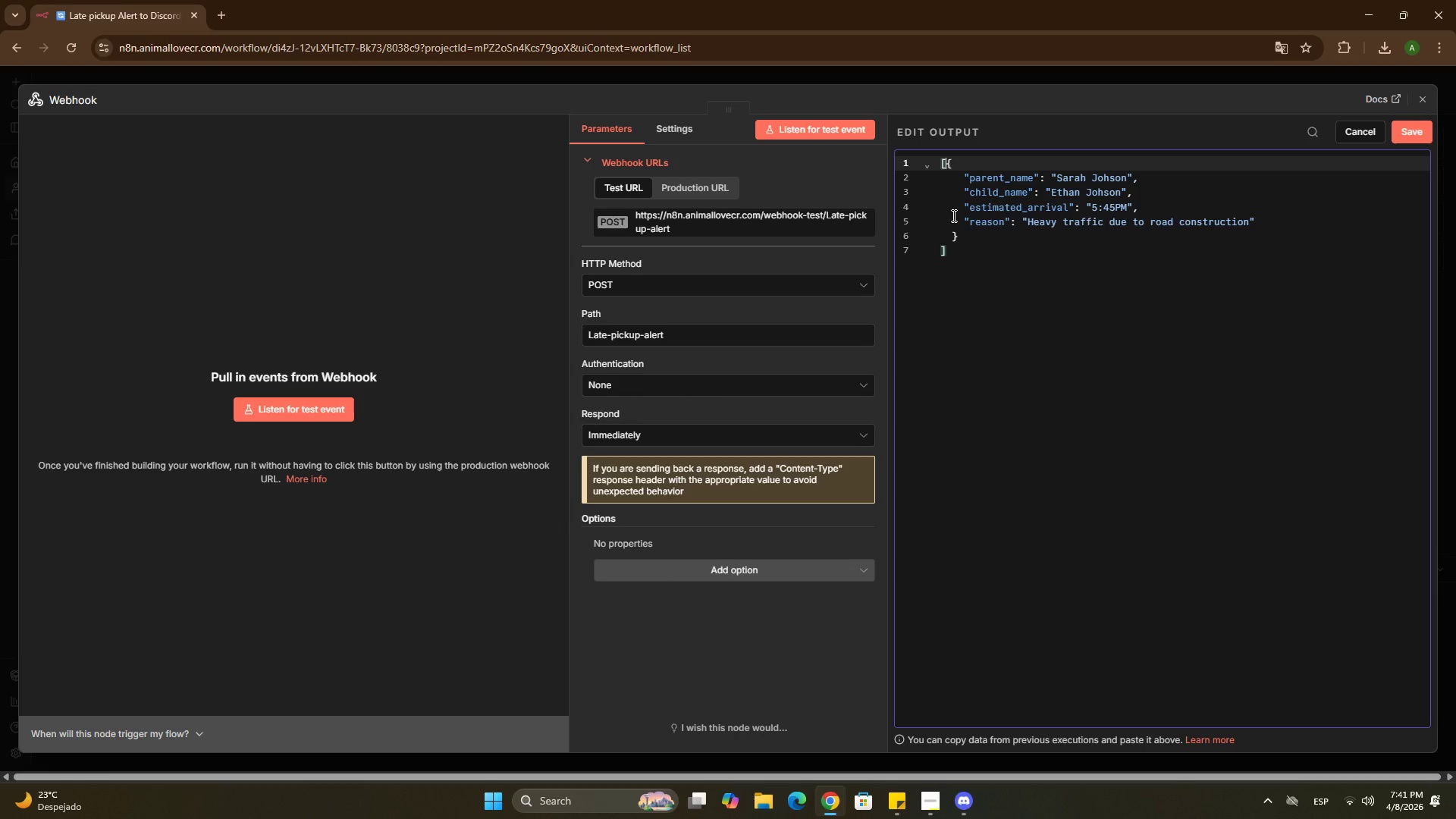 
key(Backspace)
 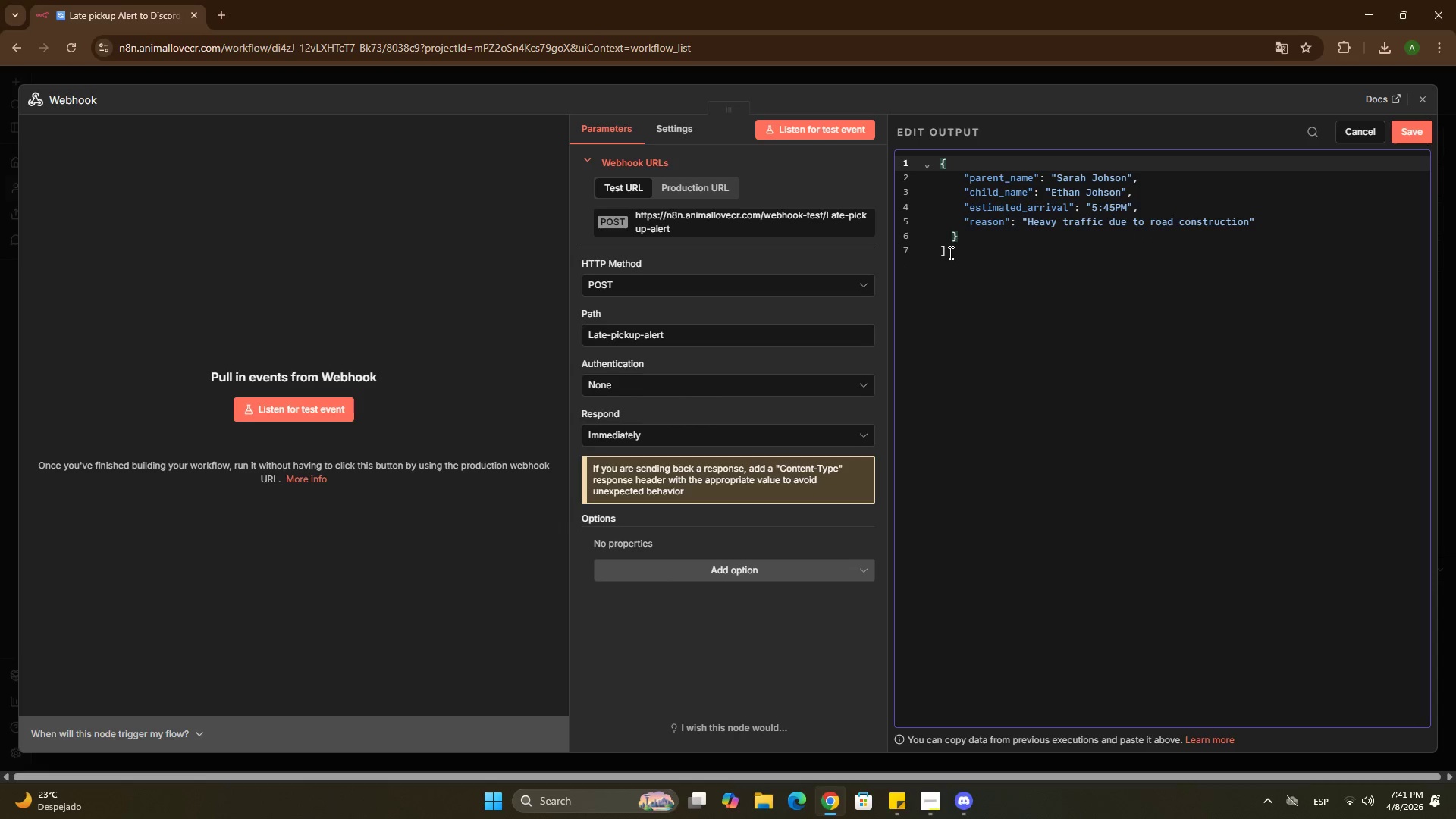 
left_click([949, 253])
 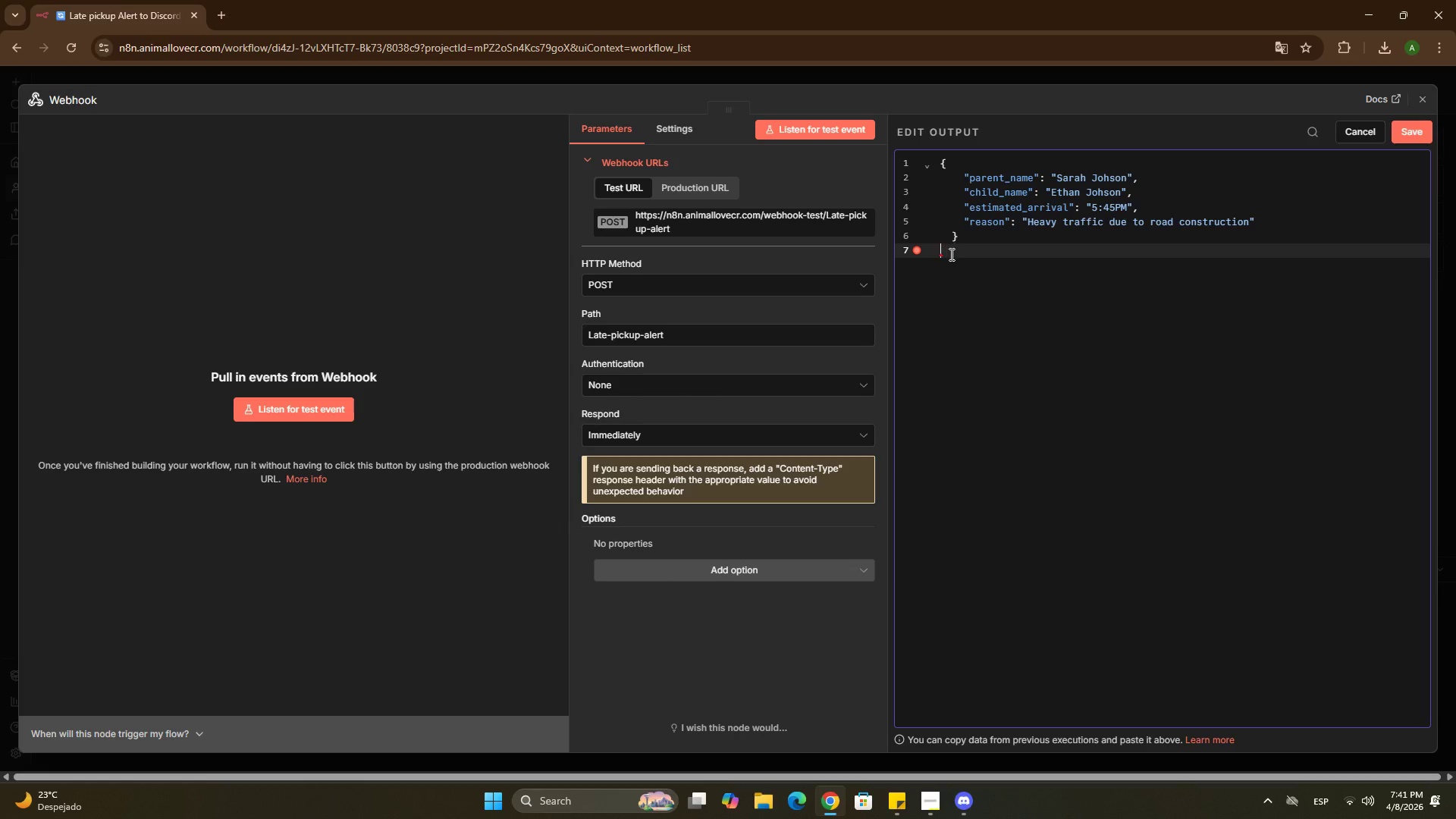 
key(Backspace)
 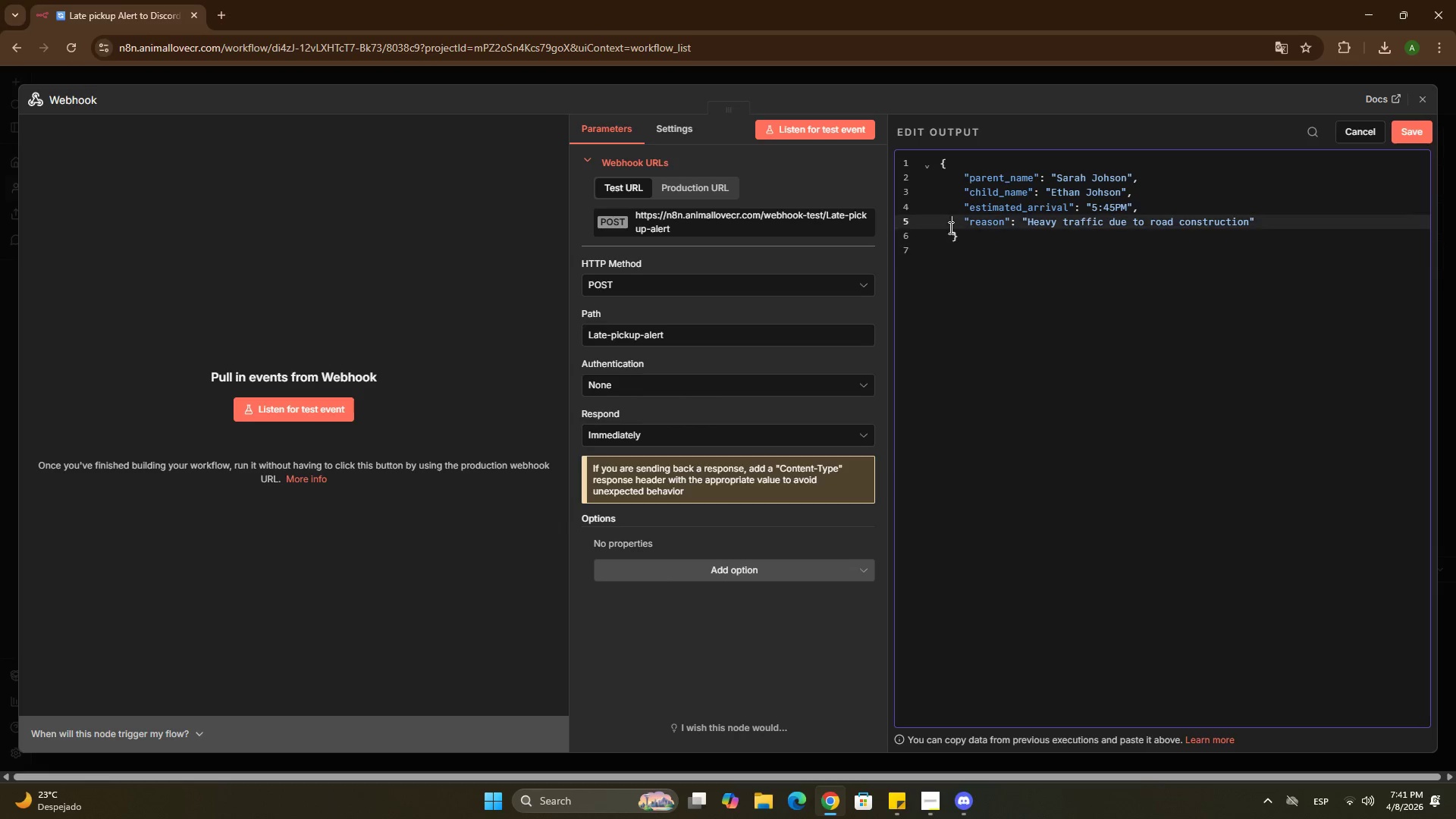 
double_click([951, 243])
 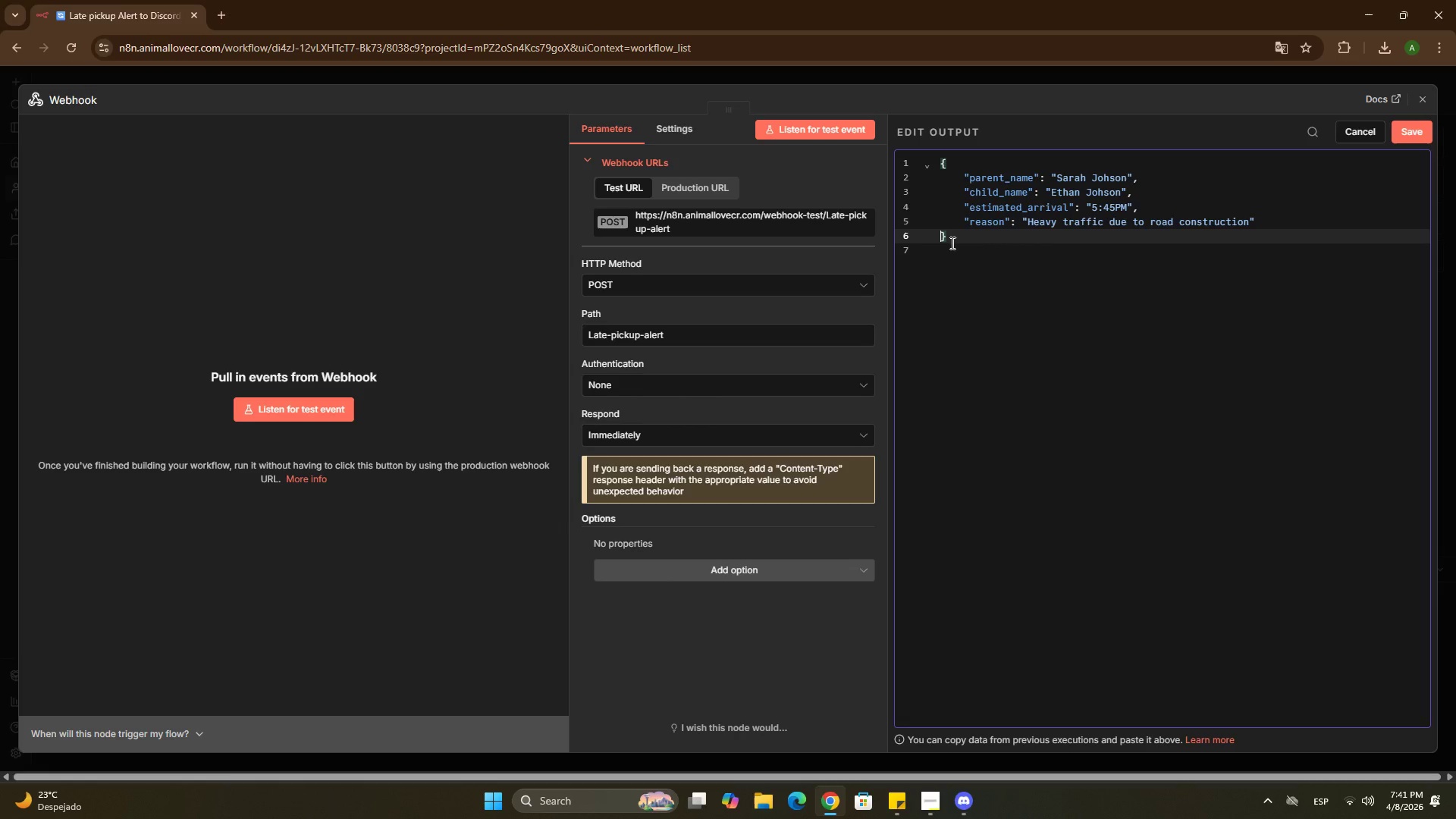 
key(Backspace)
 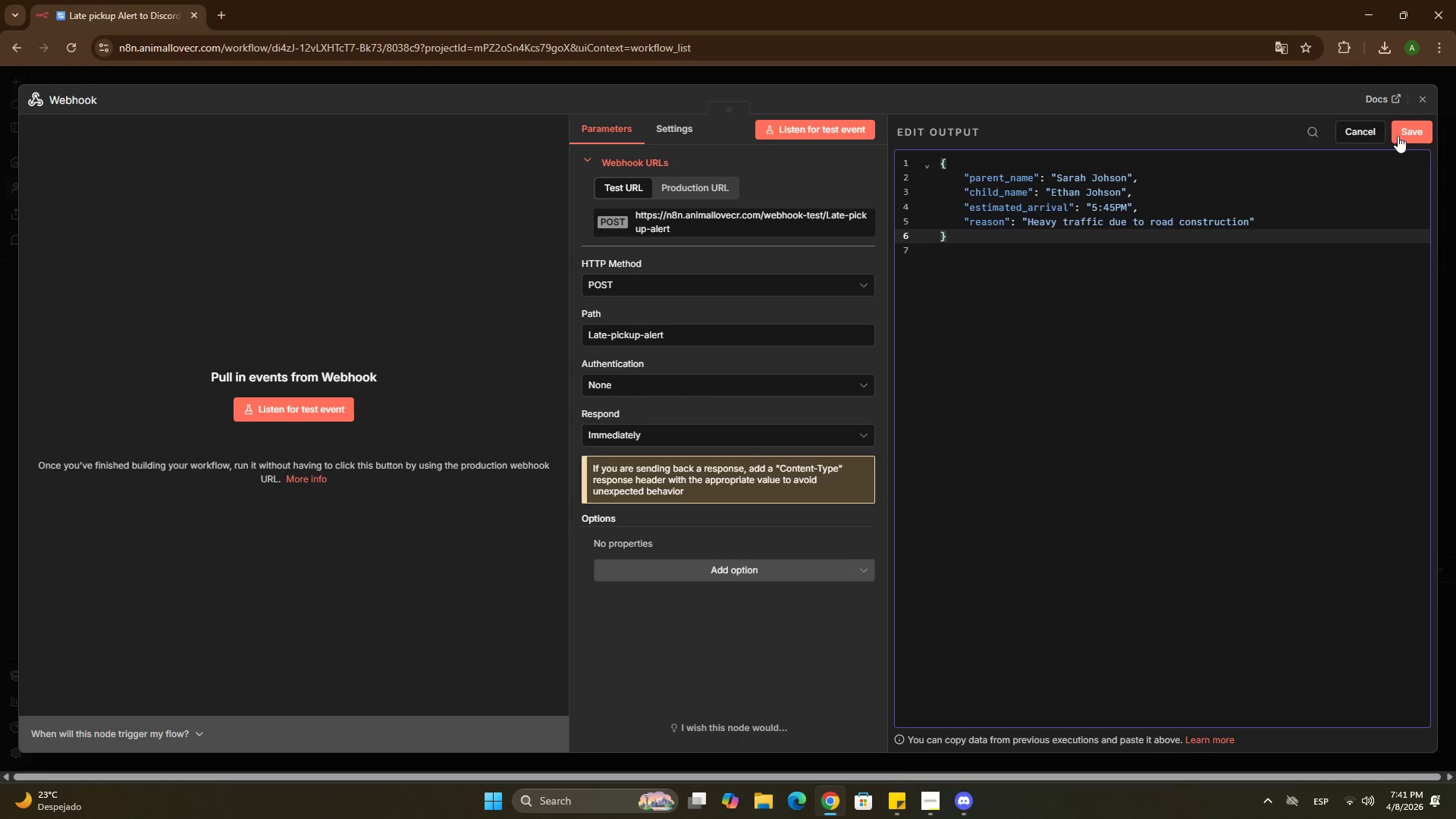 
left_click([1404, 137])
 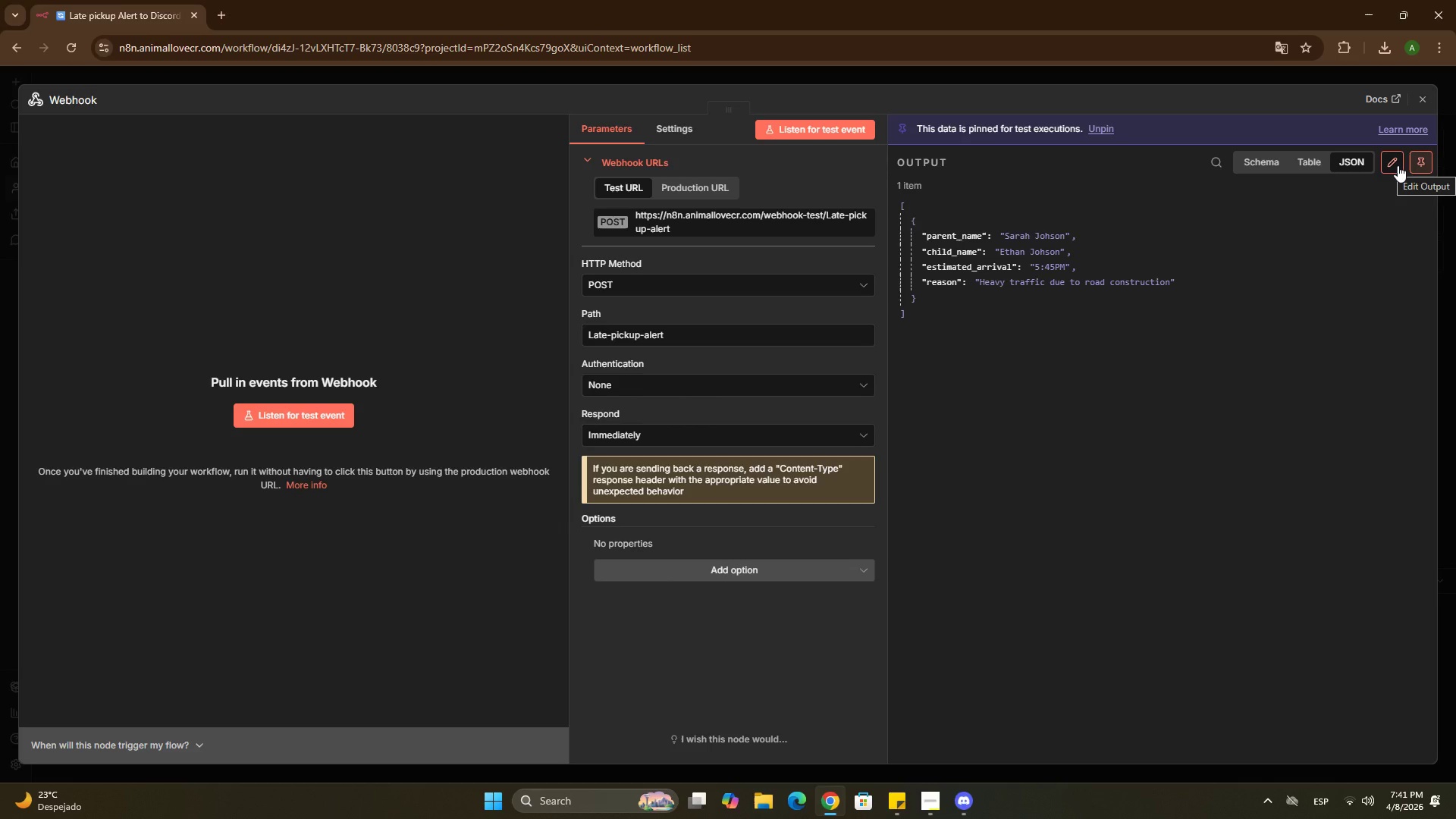 
left_click([966, 74])
 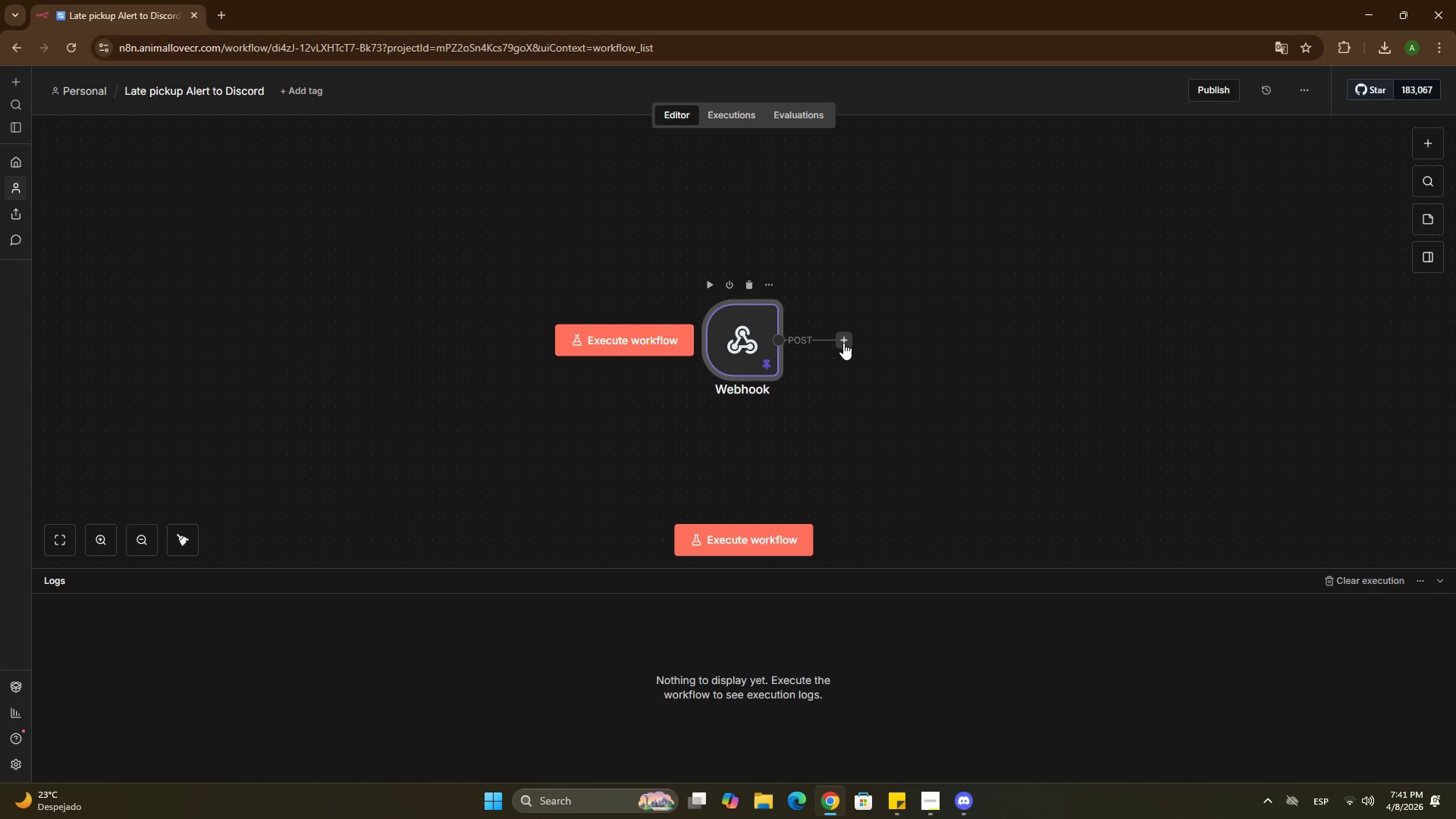 
left_click([848, 334])
 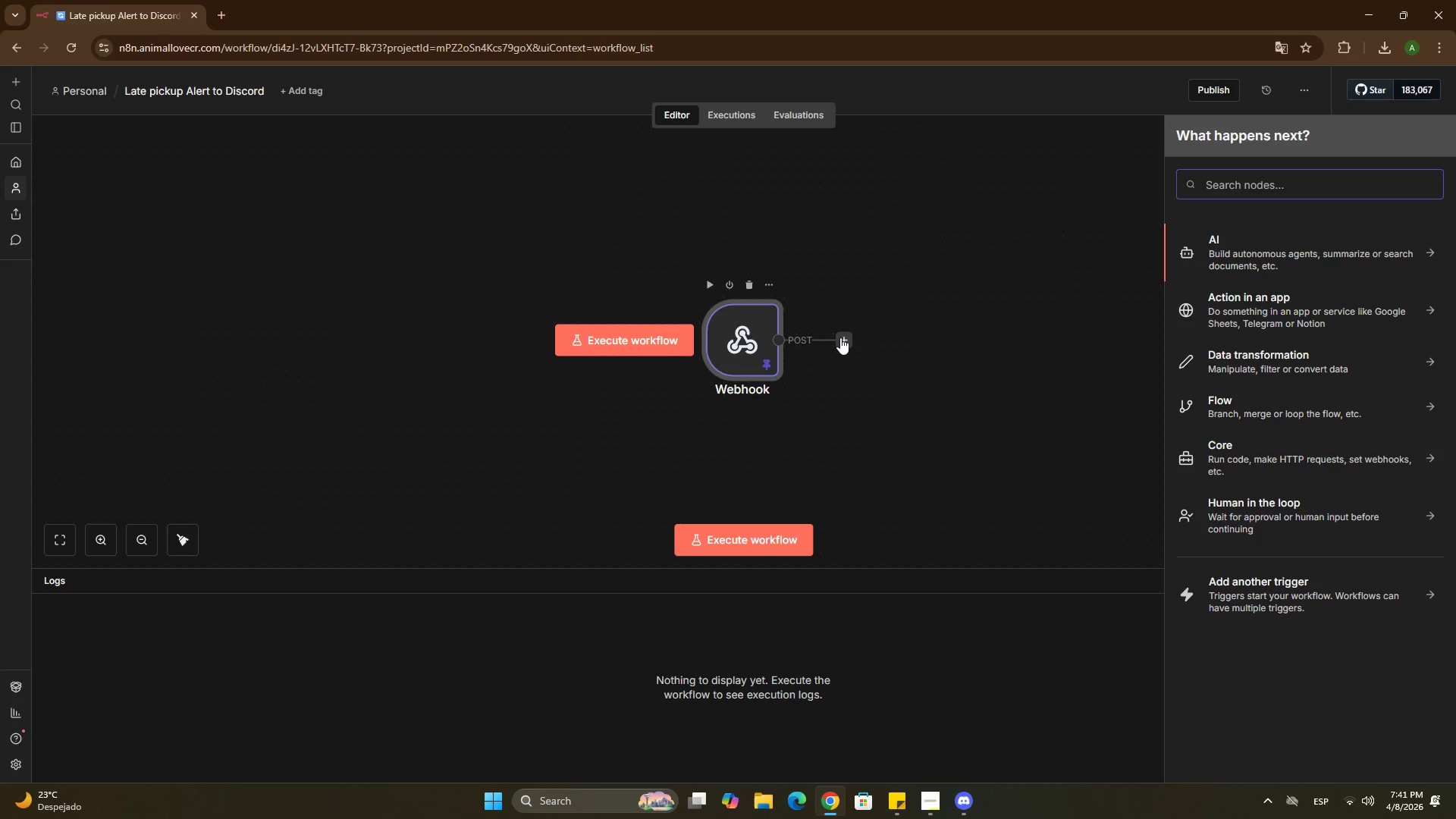 
type(ser)
key(NumpadEnter)
 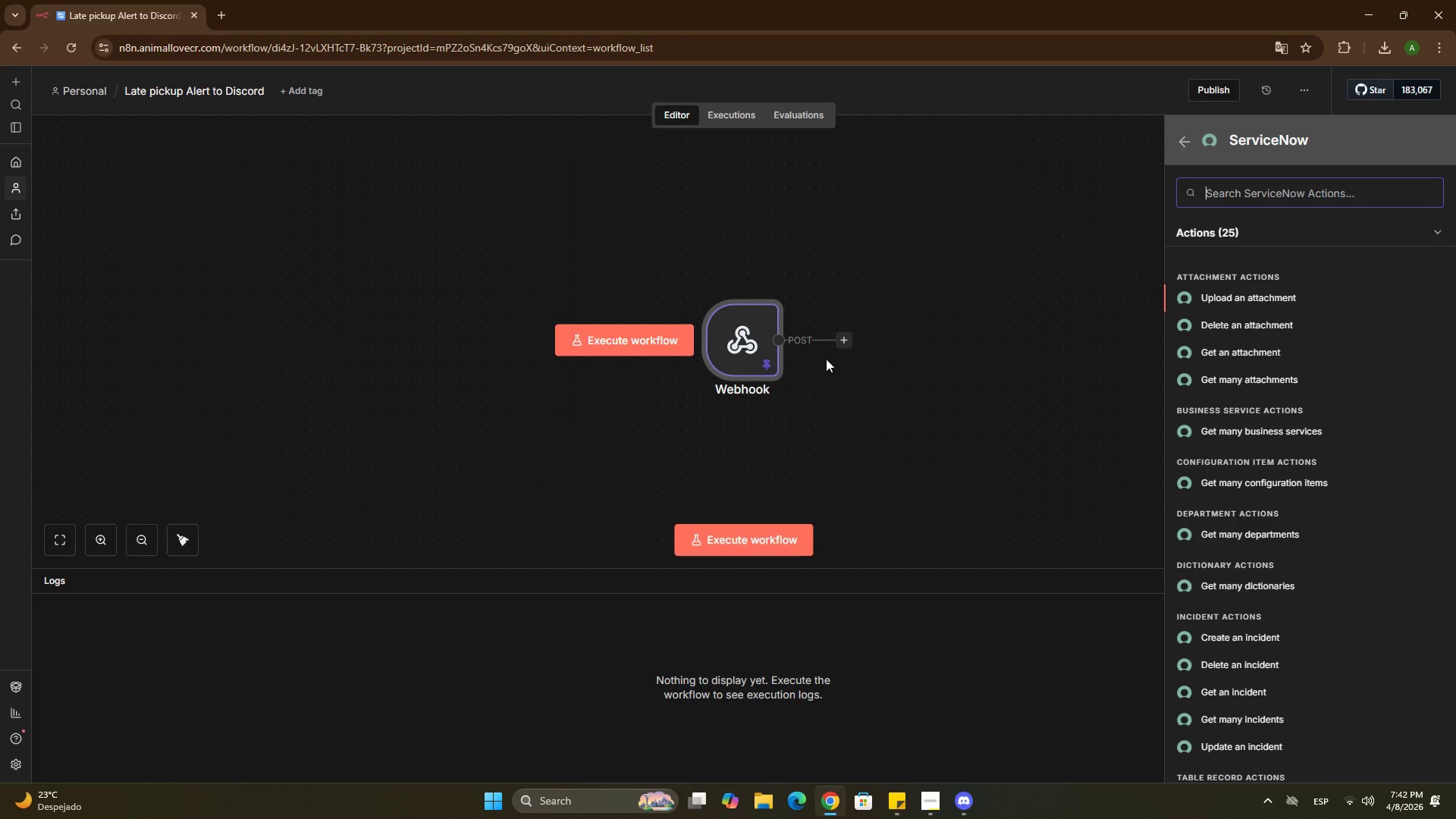 
scroll: coordinate [827, 361], scroll_direction: down, amount: 1.0
 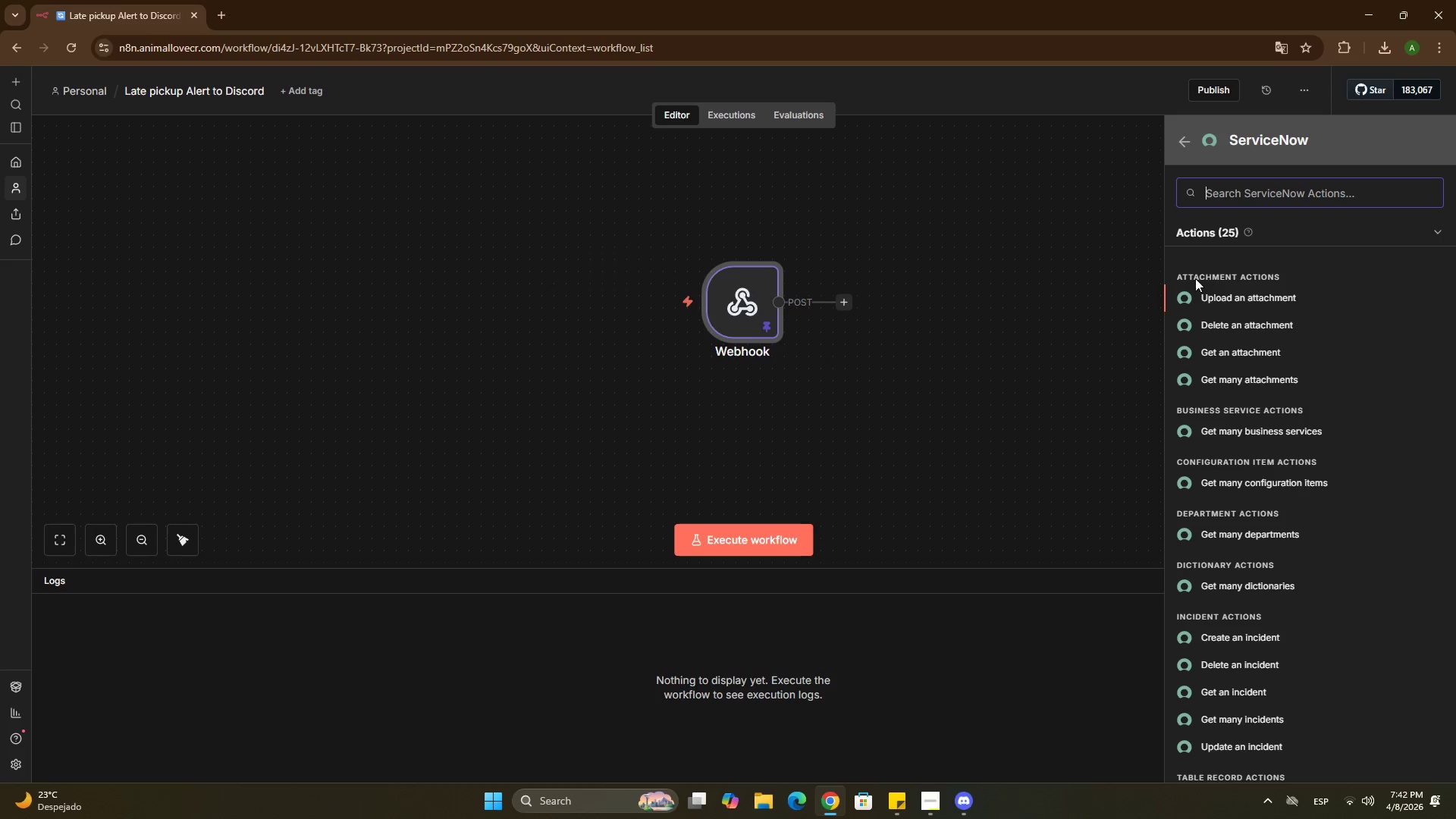 
type(set)
 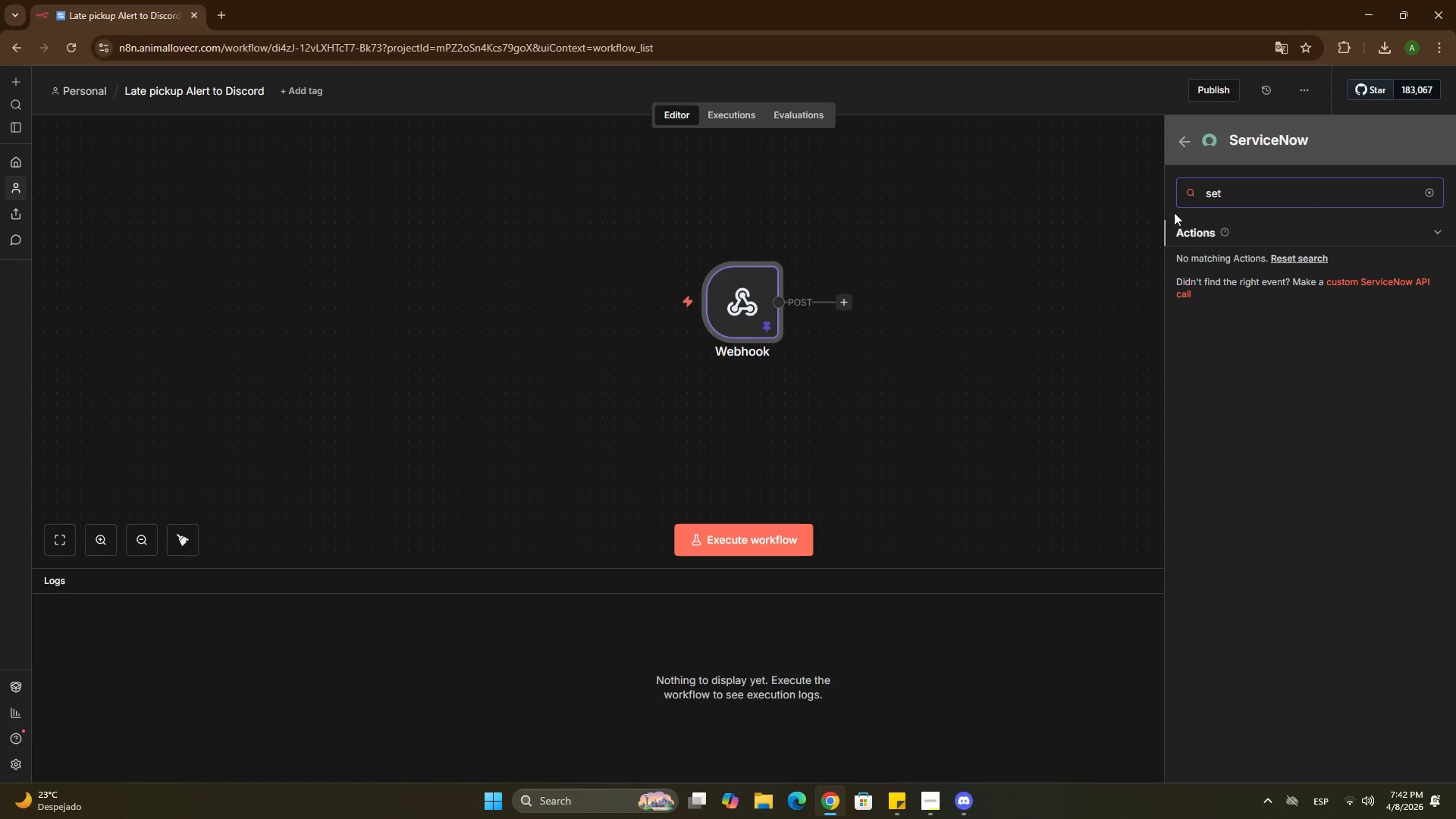 
left_click([1121, 189])
 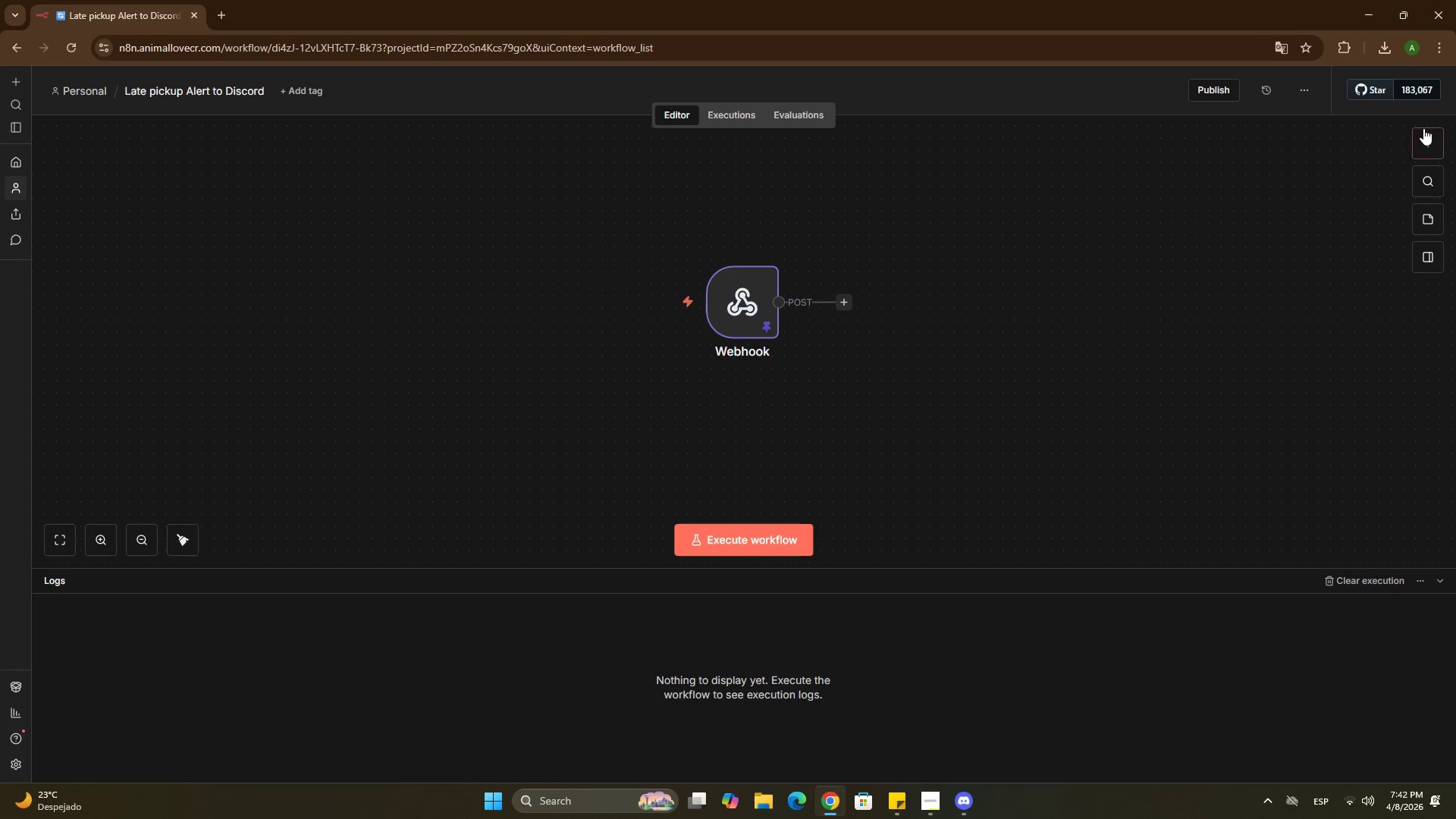 
left_click([1423, 134])
 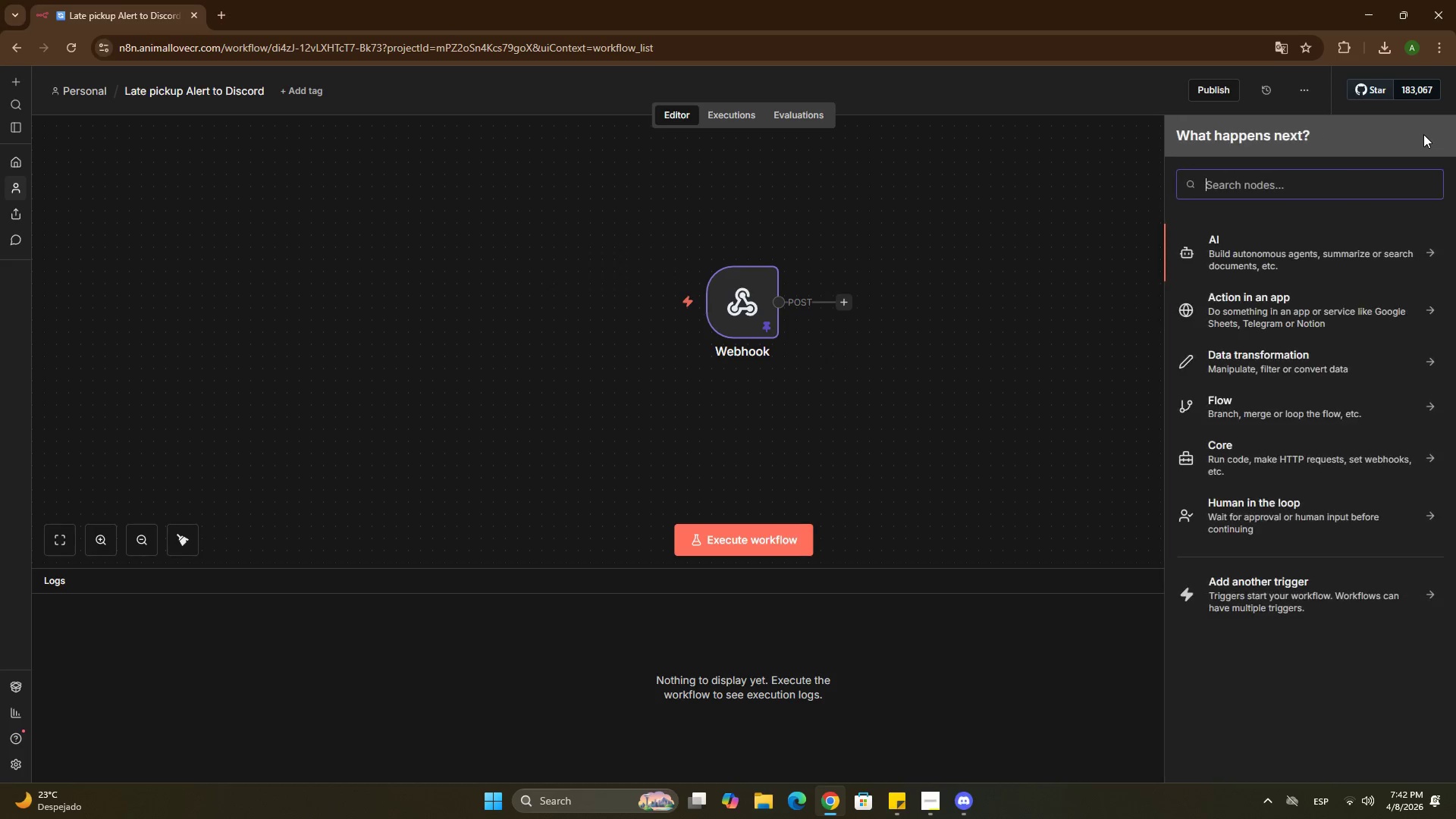 
type(set)
 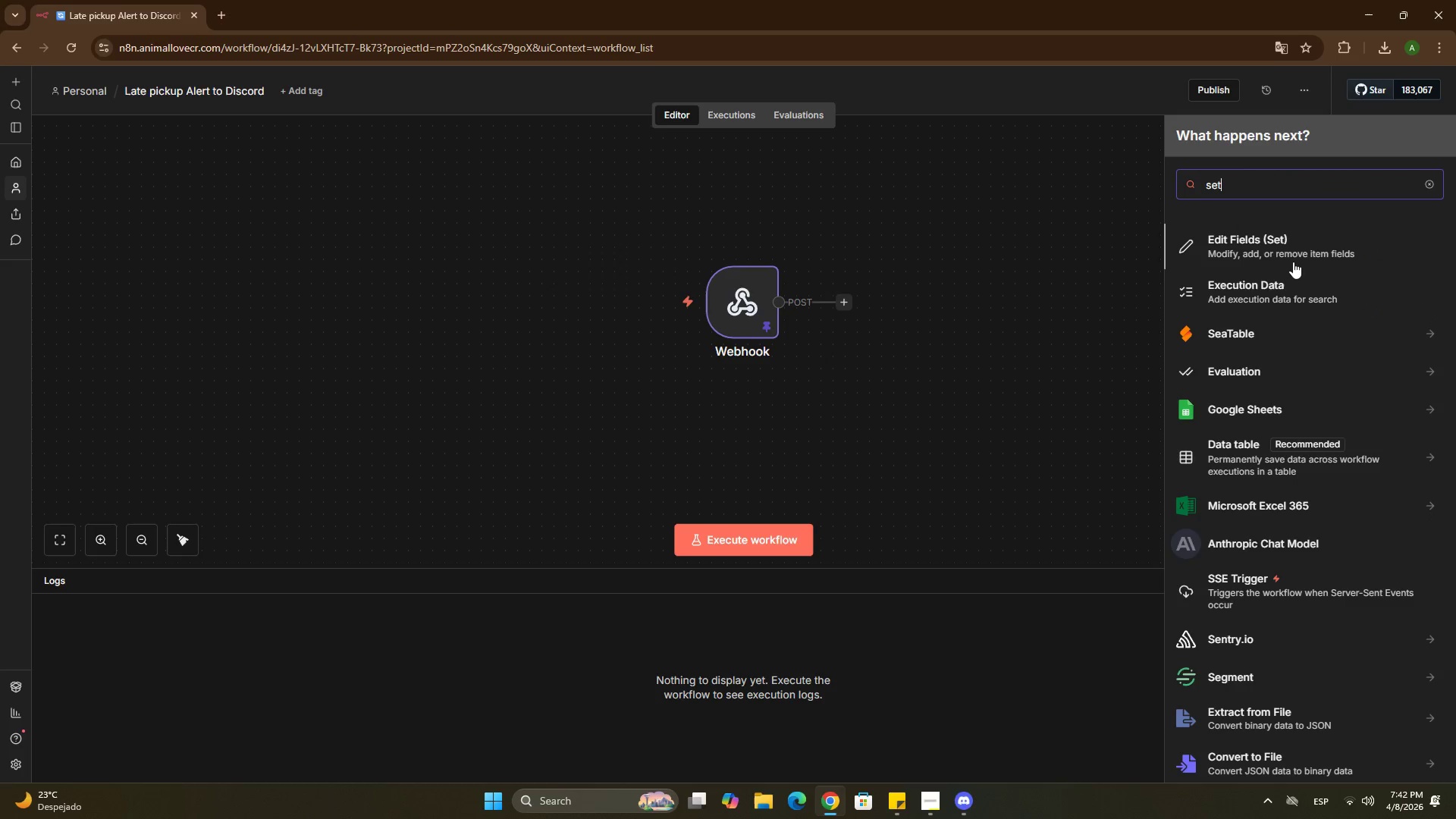 
left_click([1276, 244])
 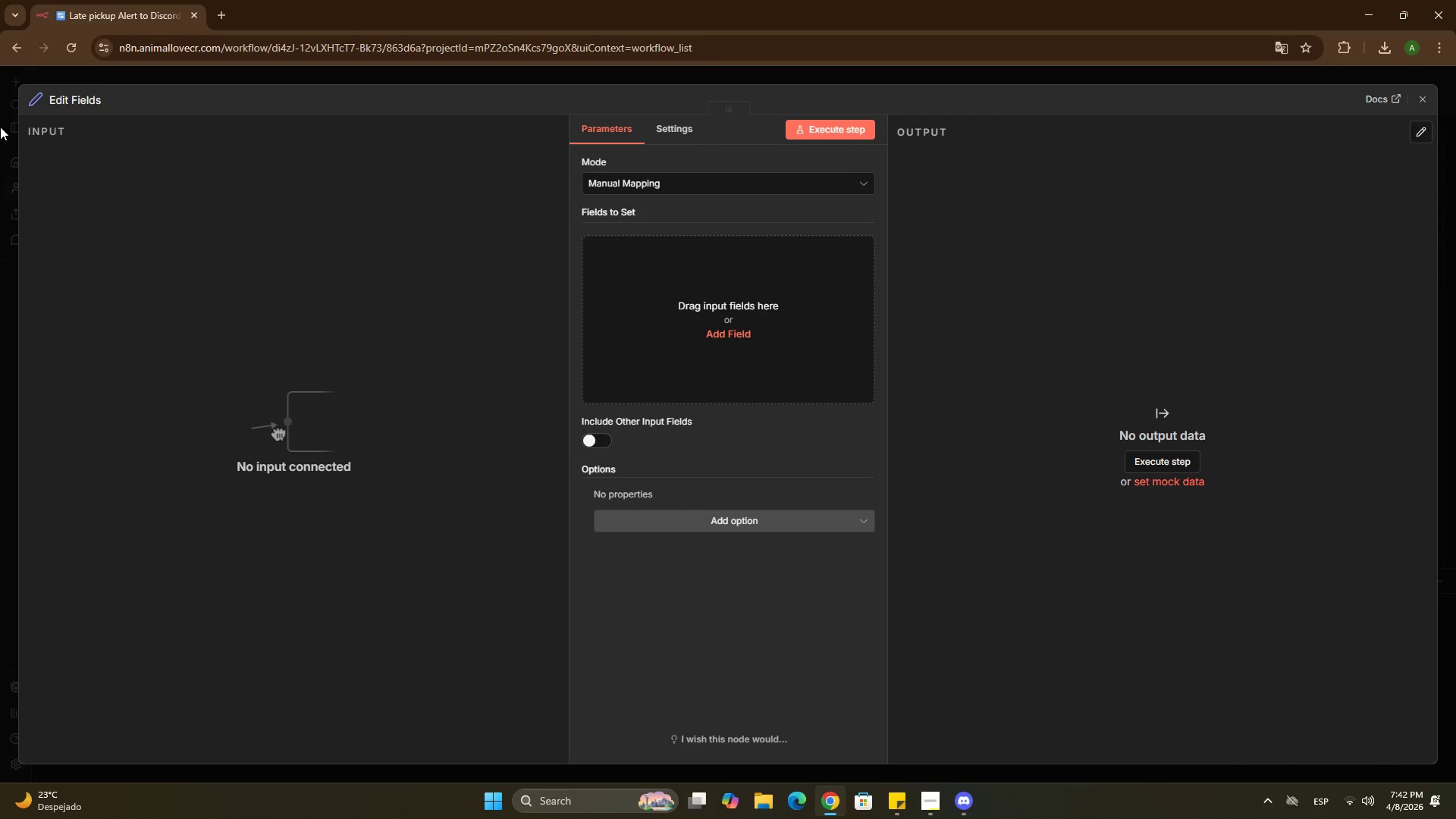 
left_click([86, 96])
 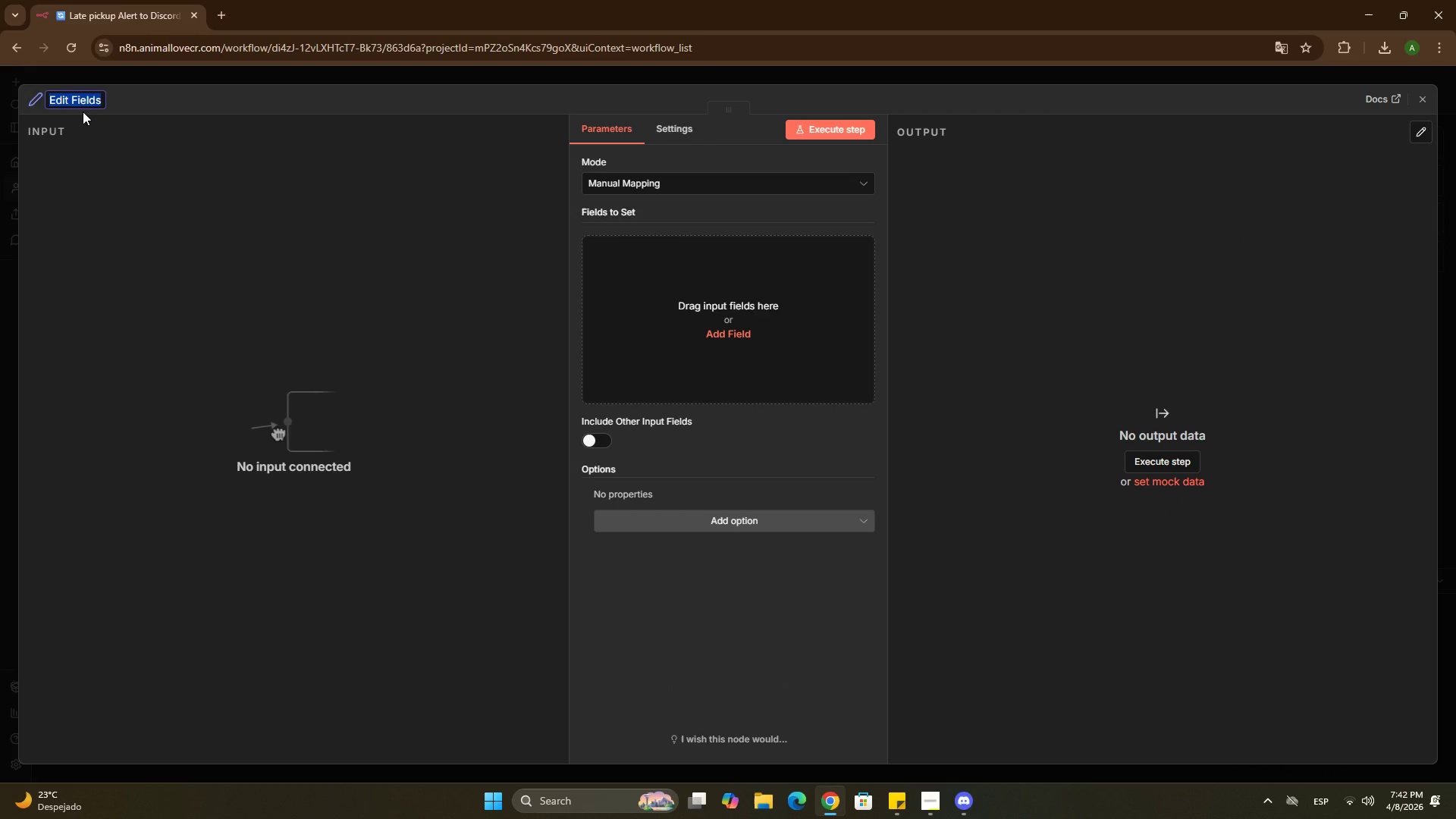 
type(Data)
 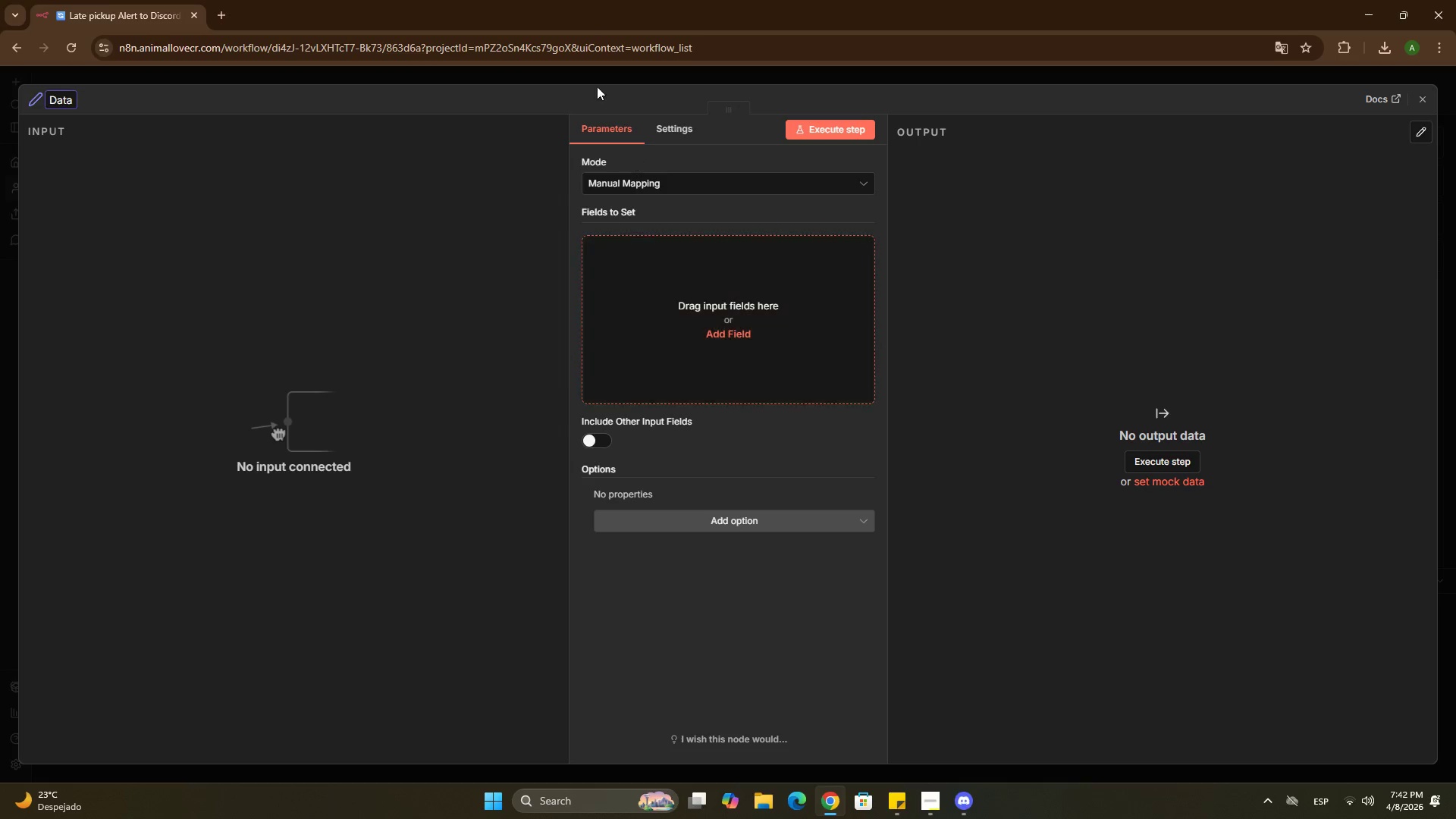 
left_click([590, 81])
 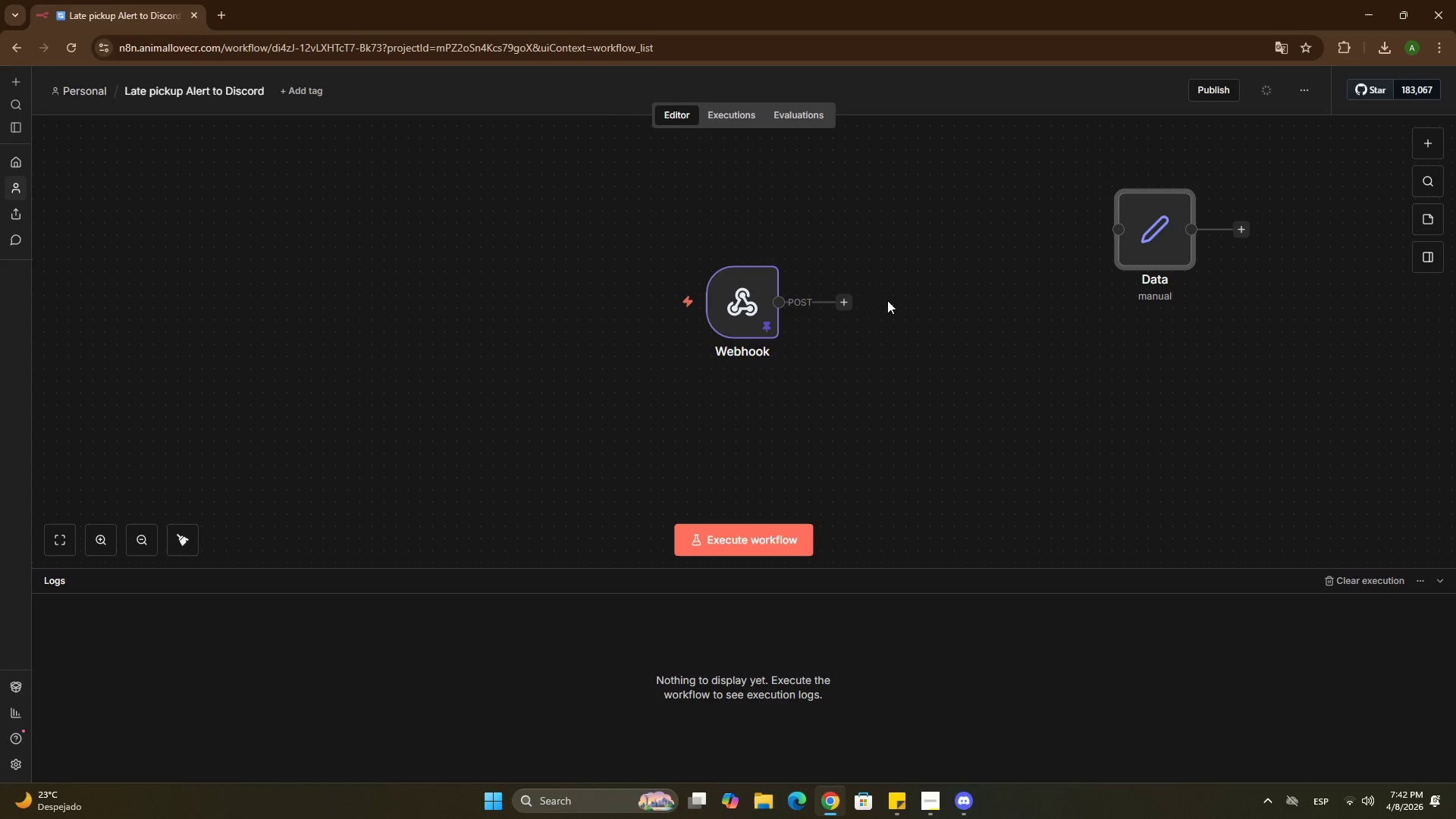 
left_click_drag(start_coordinate=[842, 300], to_coordinate=[1108, 241])
 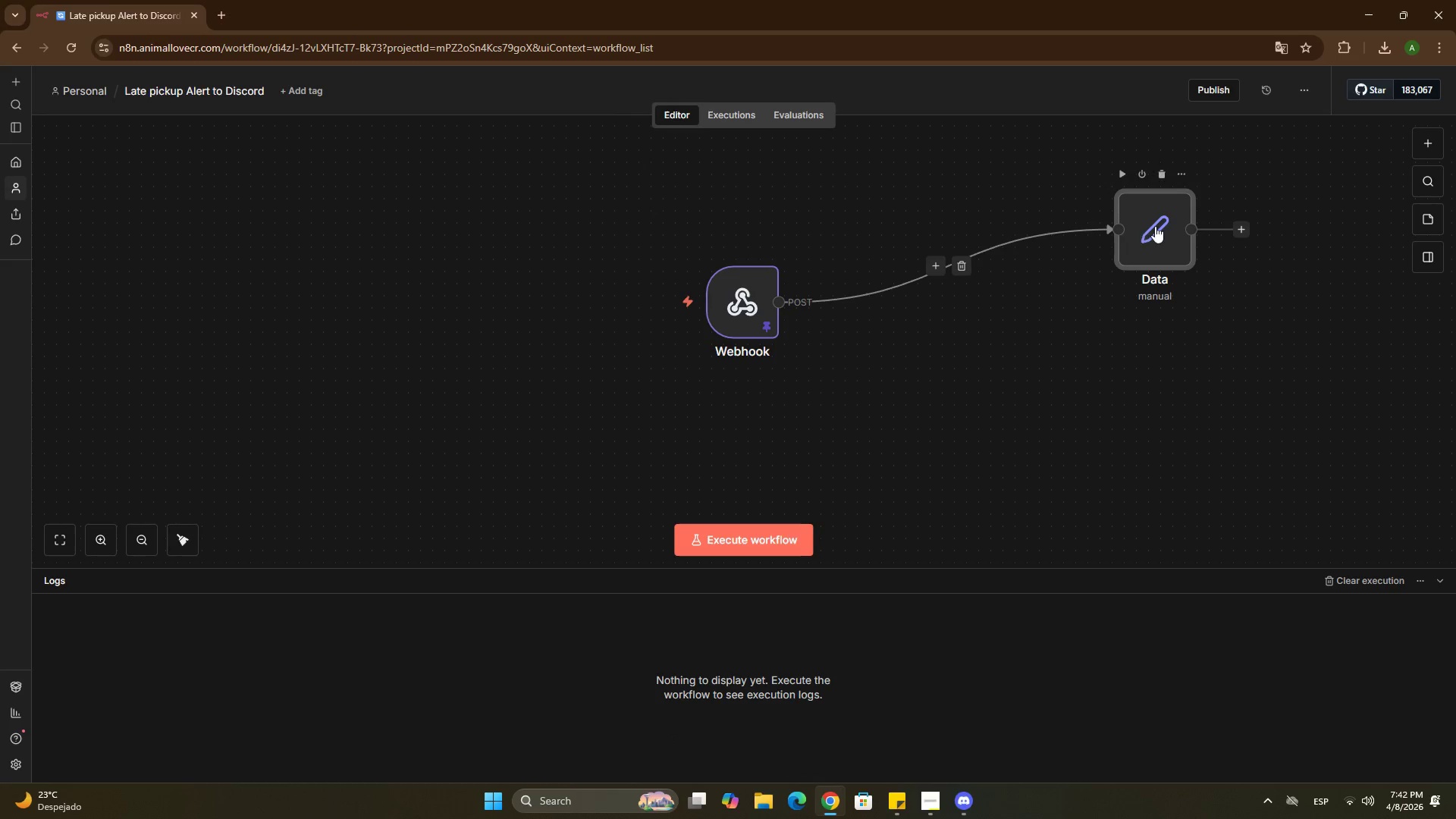 
left_click_drag(start_coordinate=[1155, 226], to_coordinate=[895, 301])
 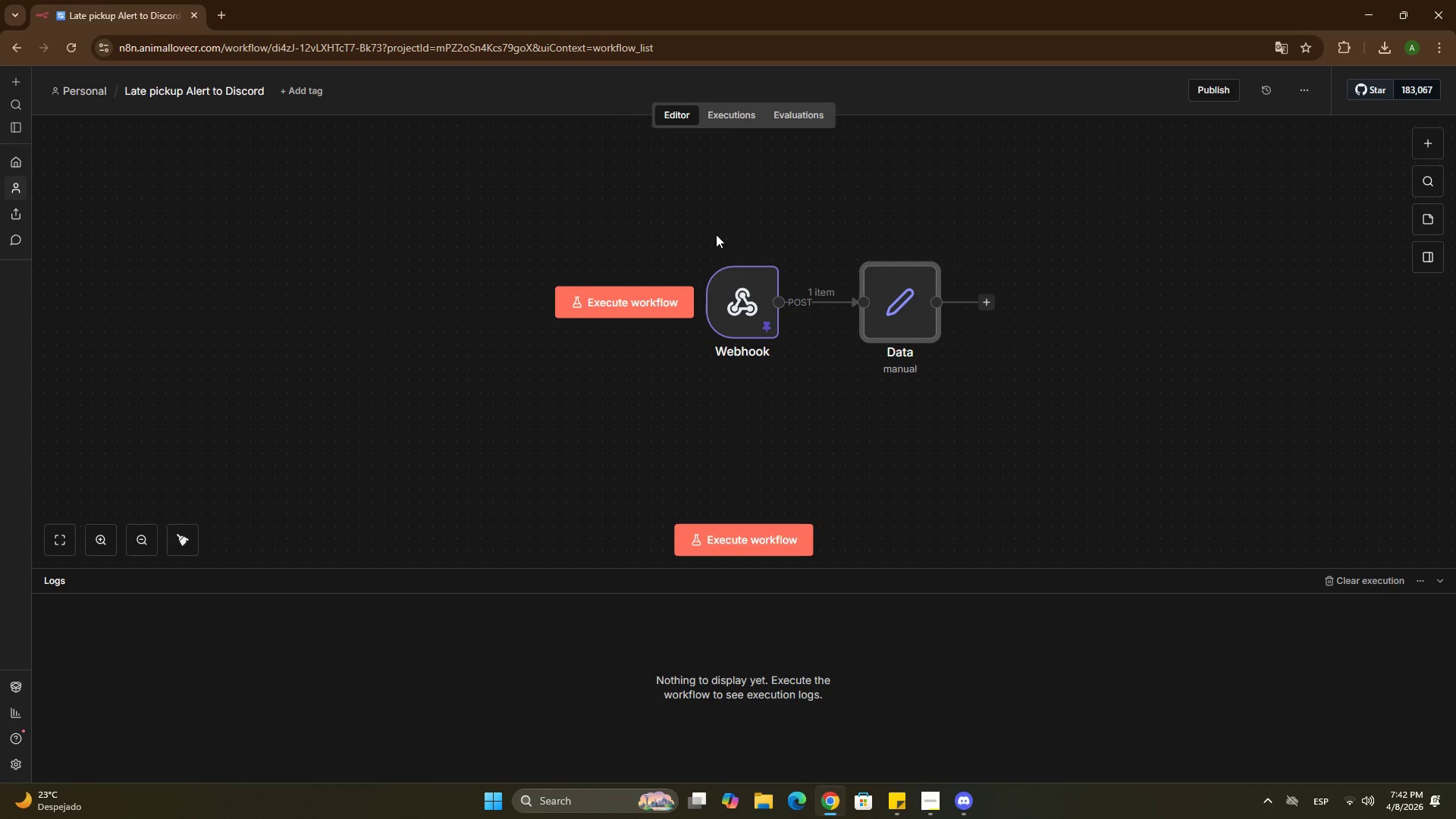 
left_click([704, 245])
 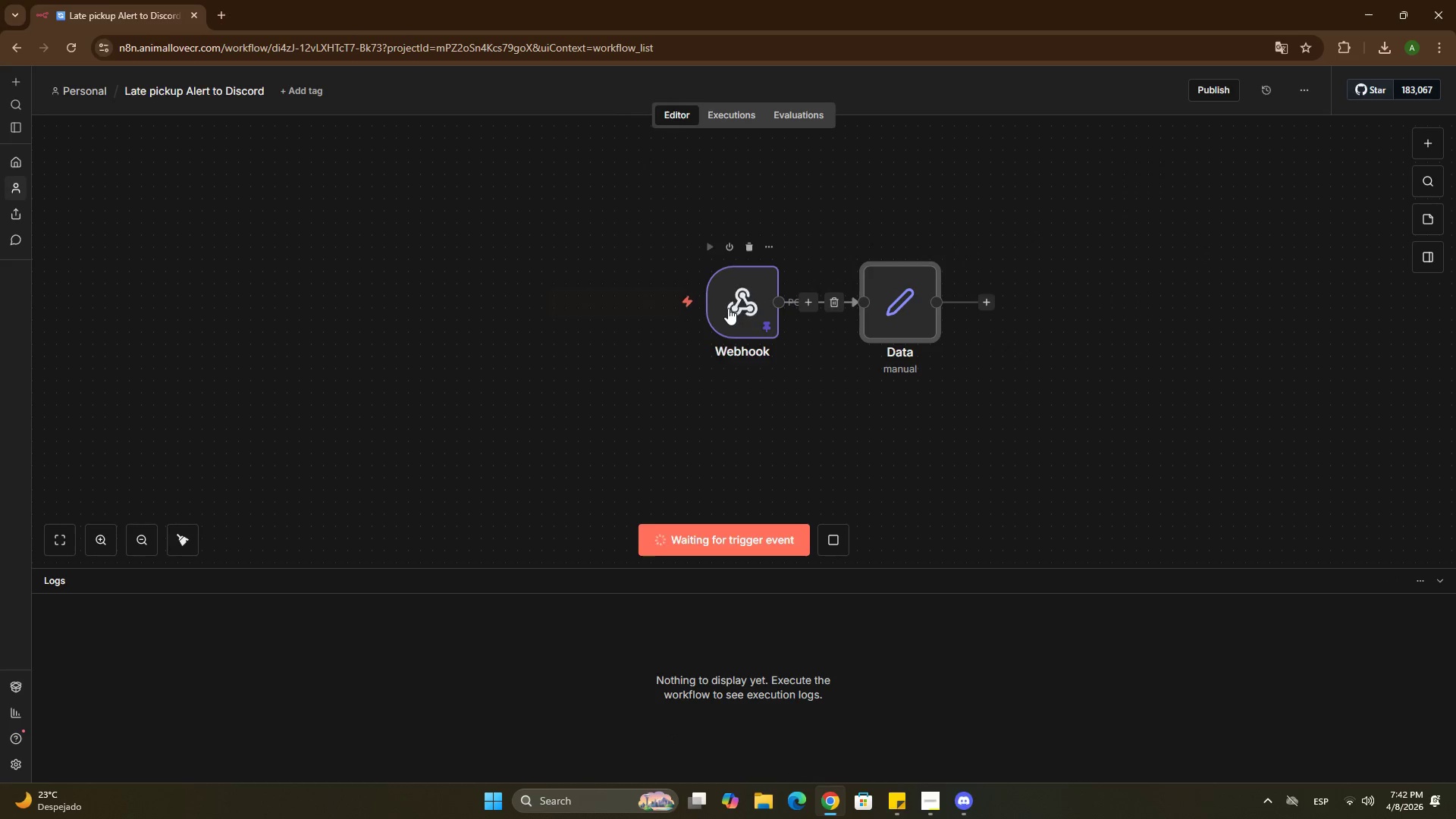 
double_click([891, 281])
 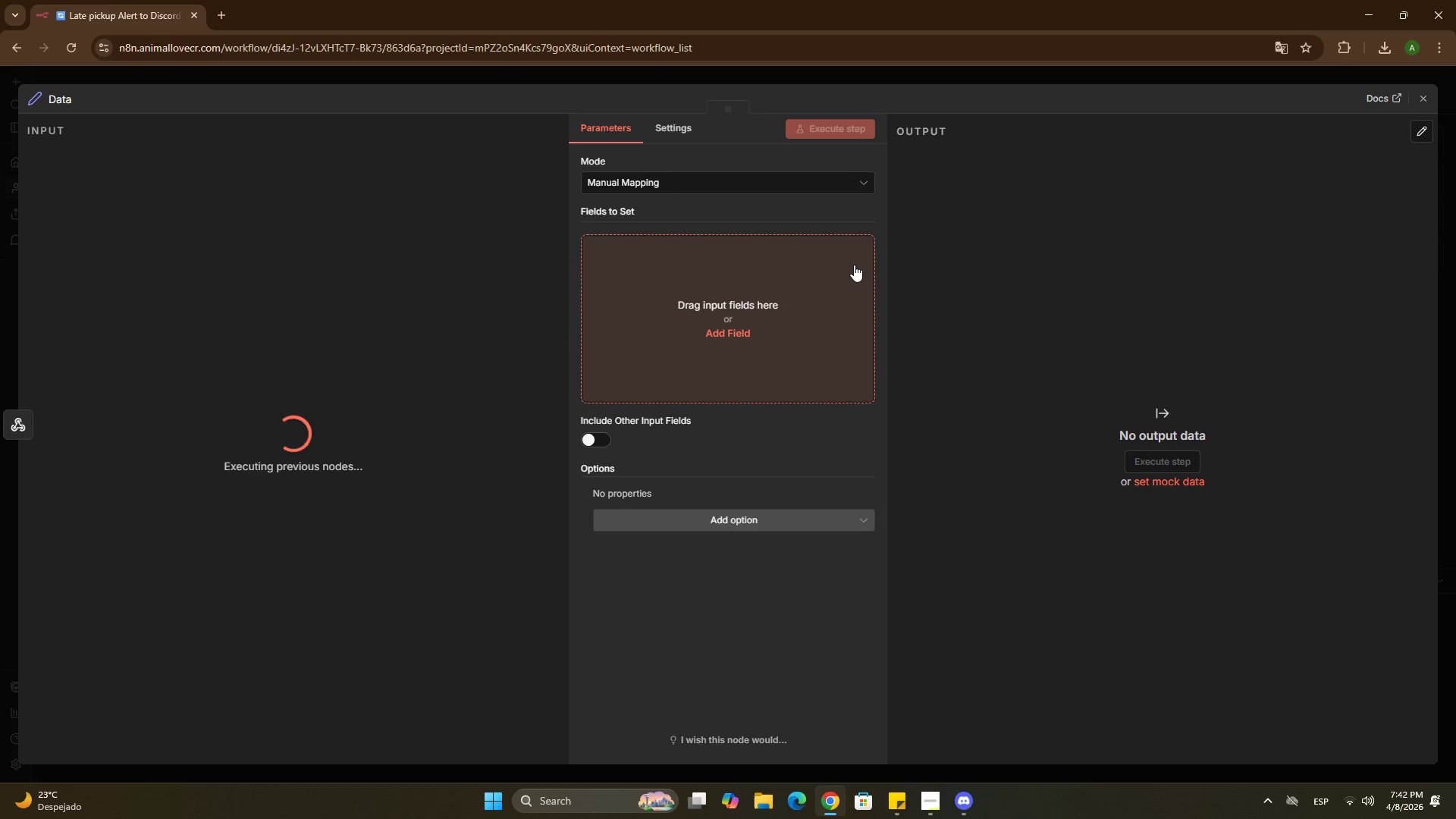 
wait(22.41)
 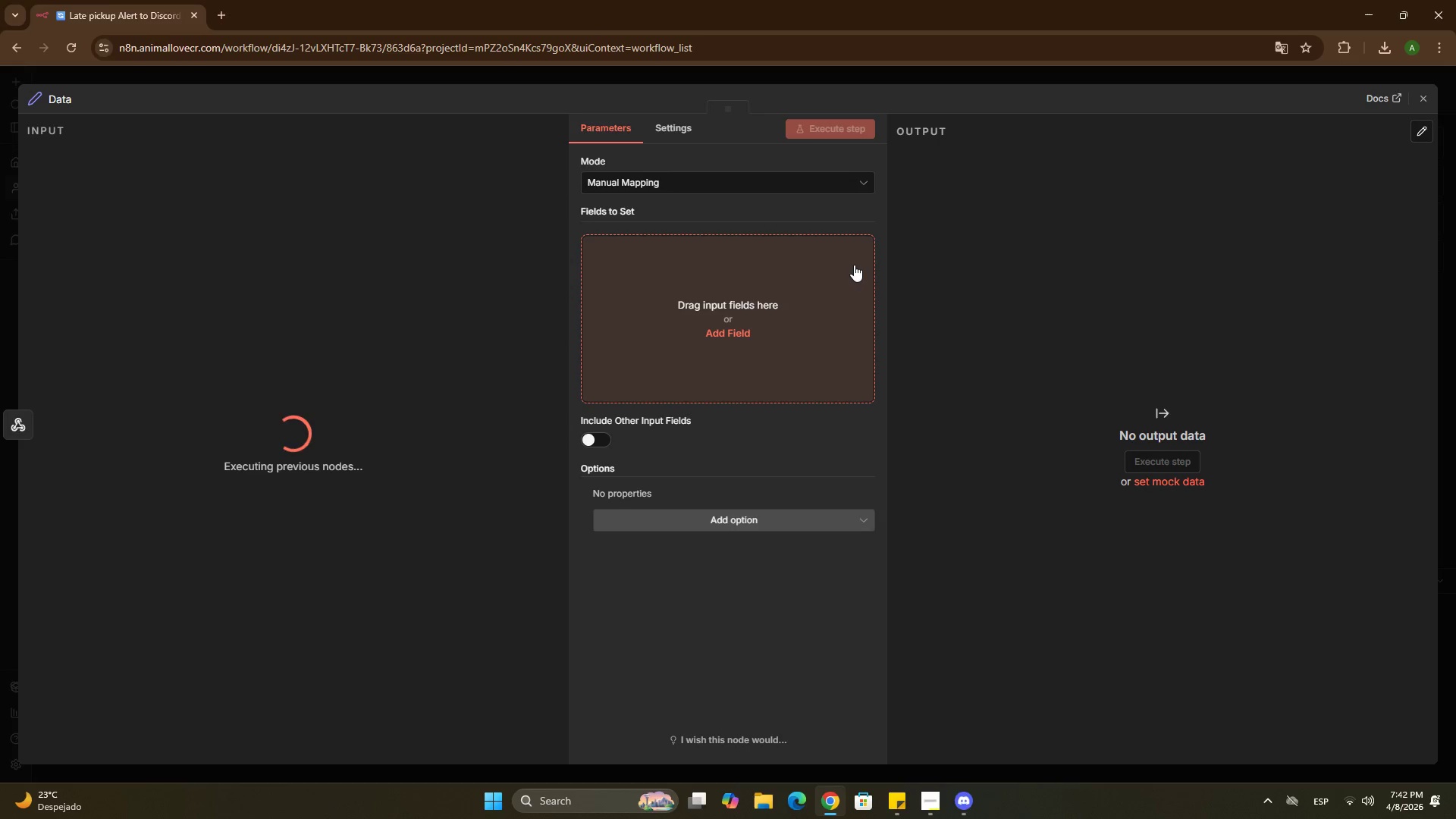 
left_click([393, 80])
 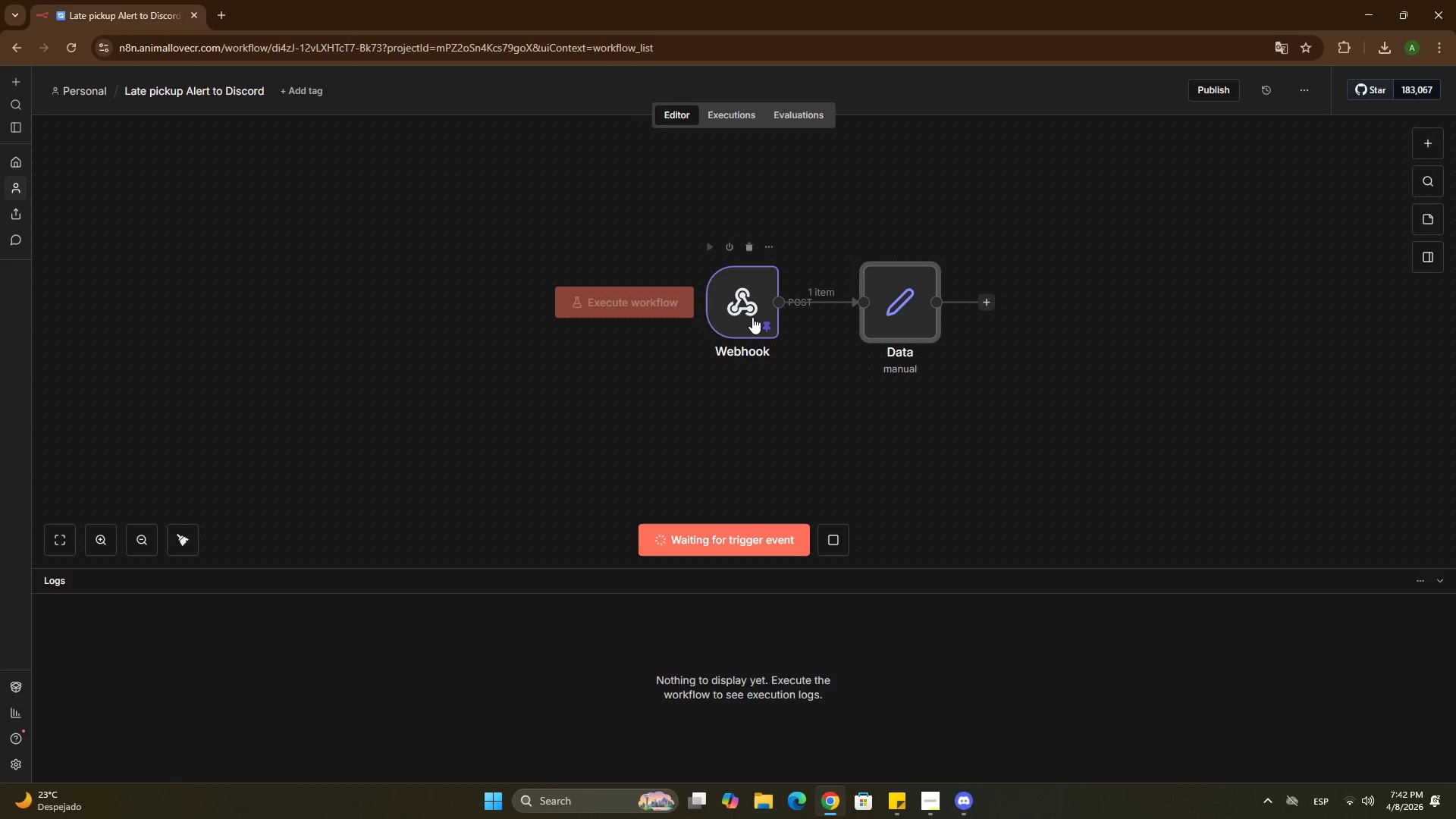 
double_click([748, 312])
 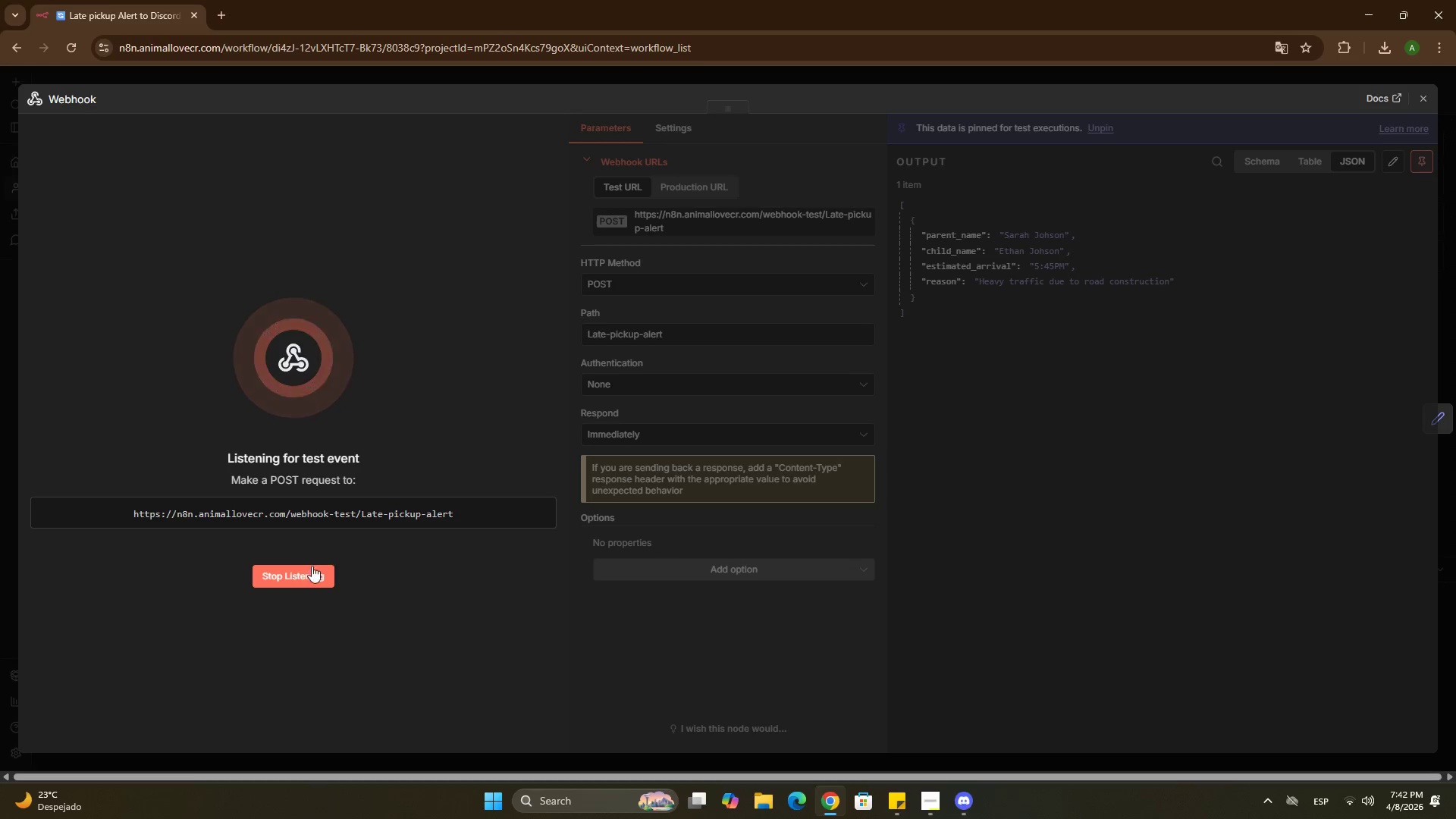 
left_click([300, 579])
 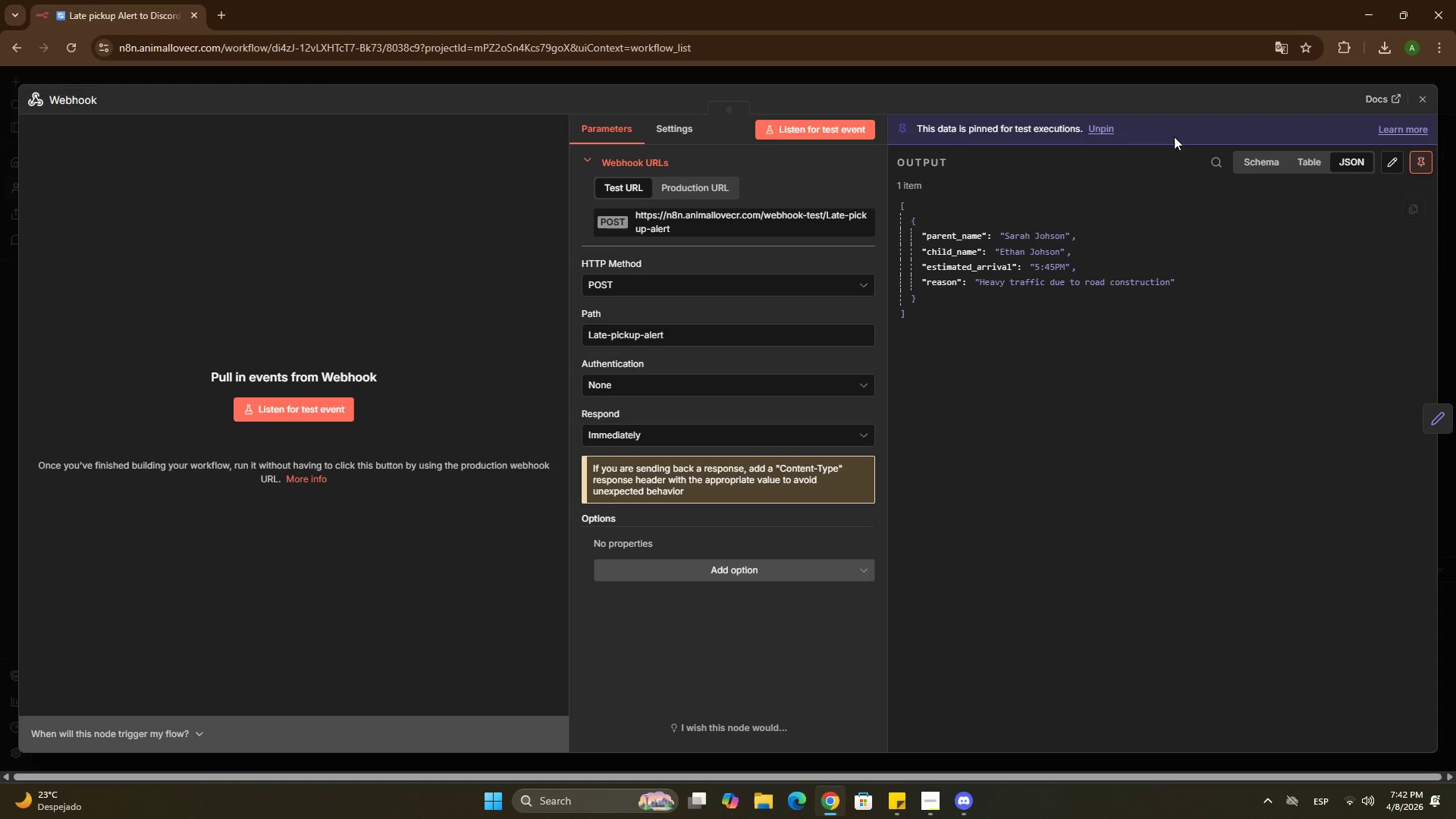 
left_click([1065, 80])
 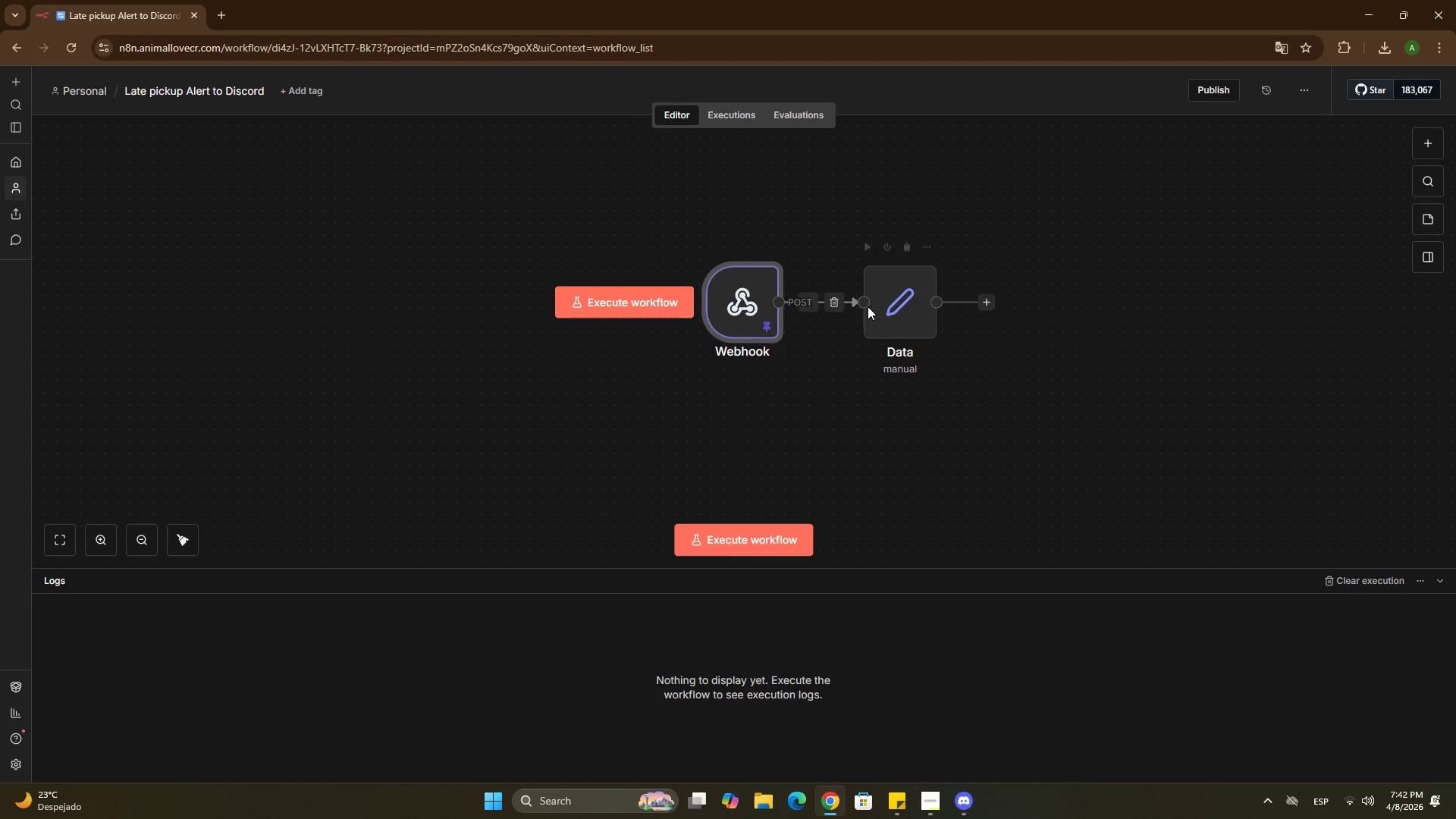 
left_click([888, 308])
 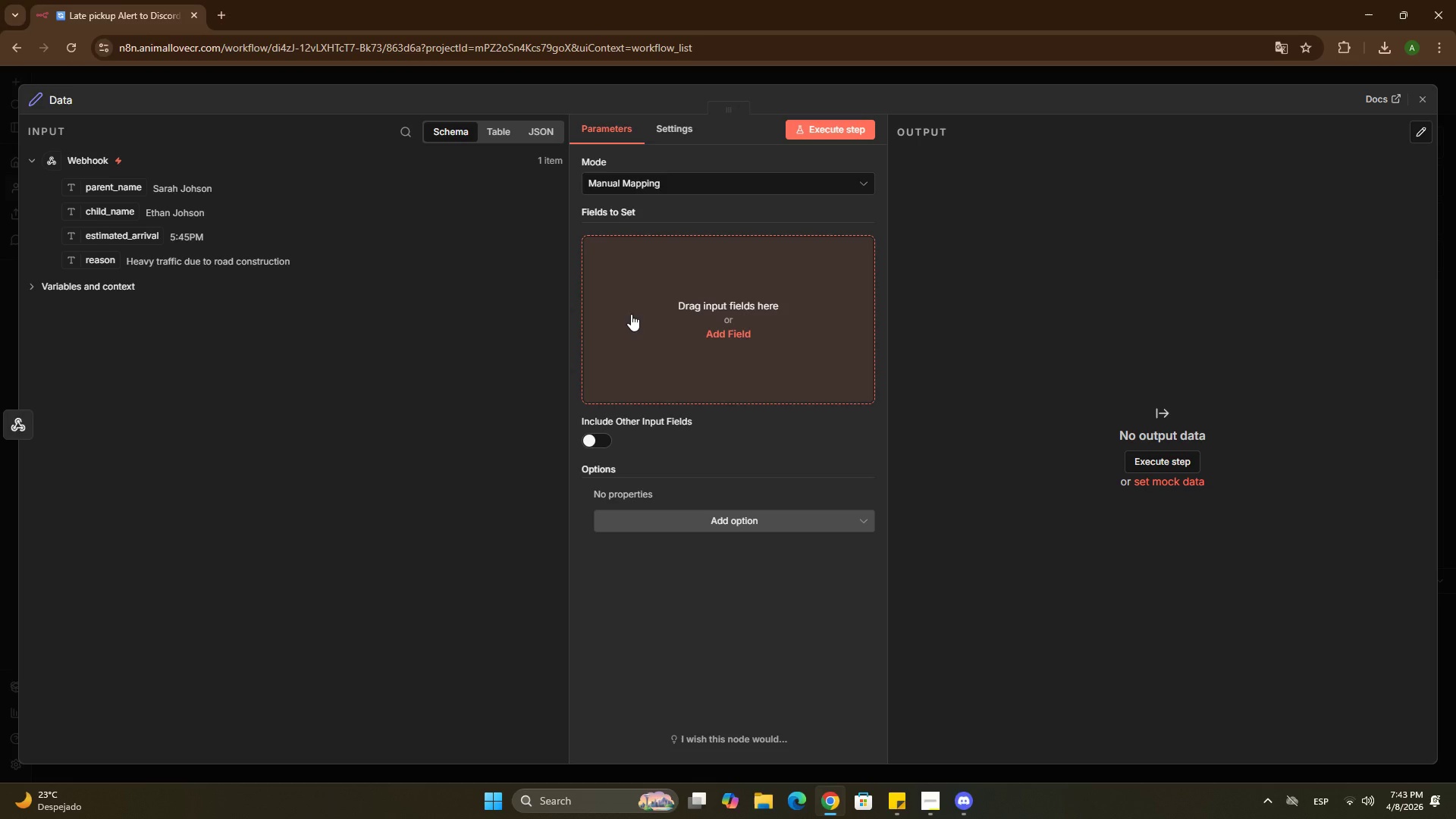 
wait(46.72)
 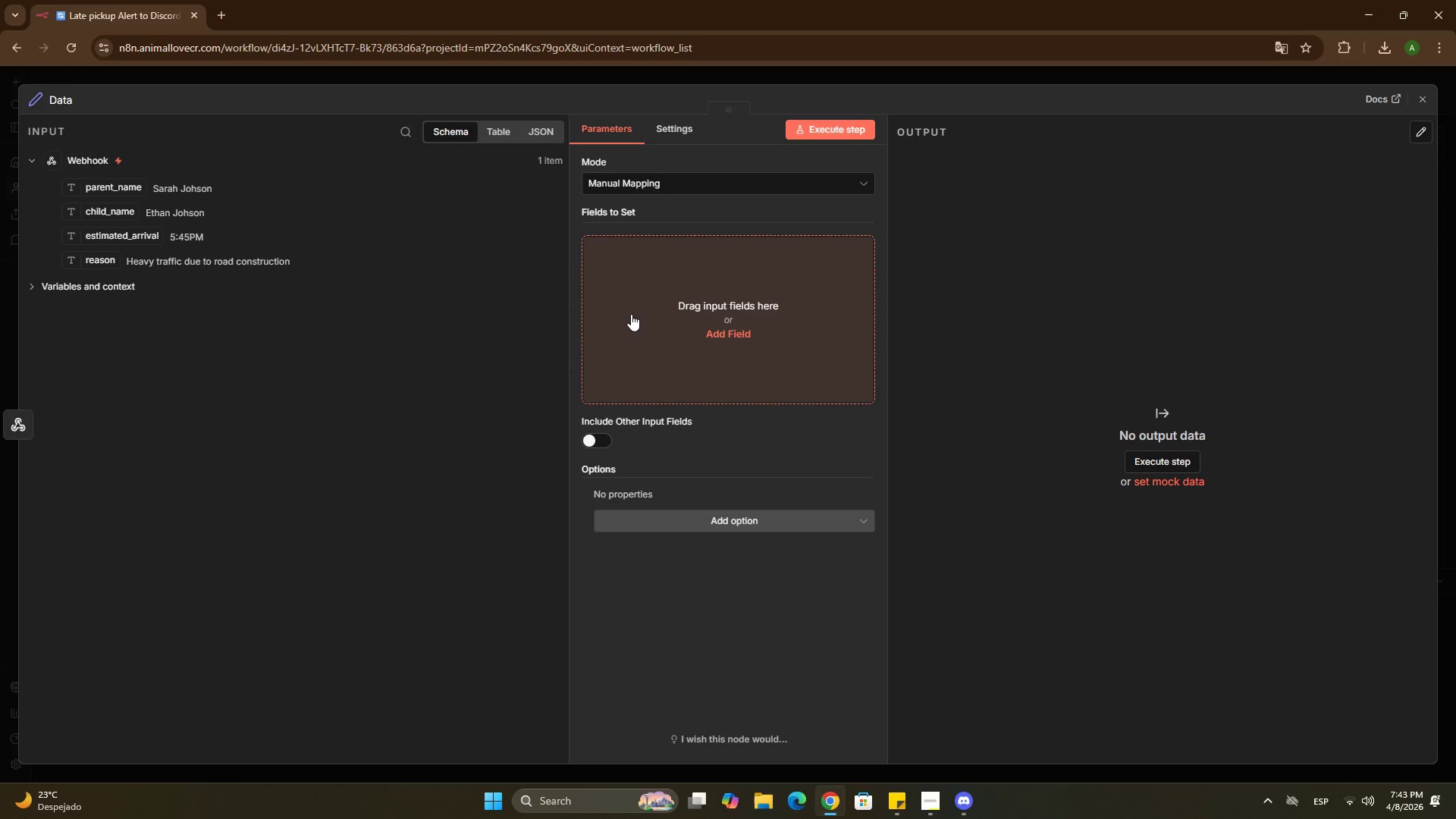 
left_click_drag(start_coordinate=[120, 181], to_coordinate=[676, 268])
 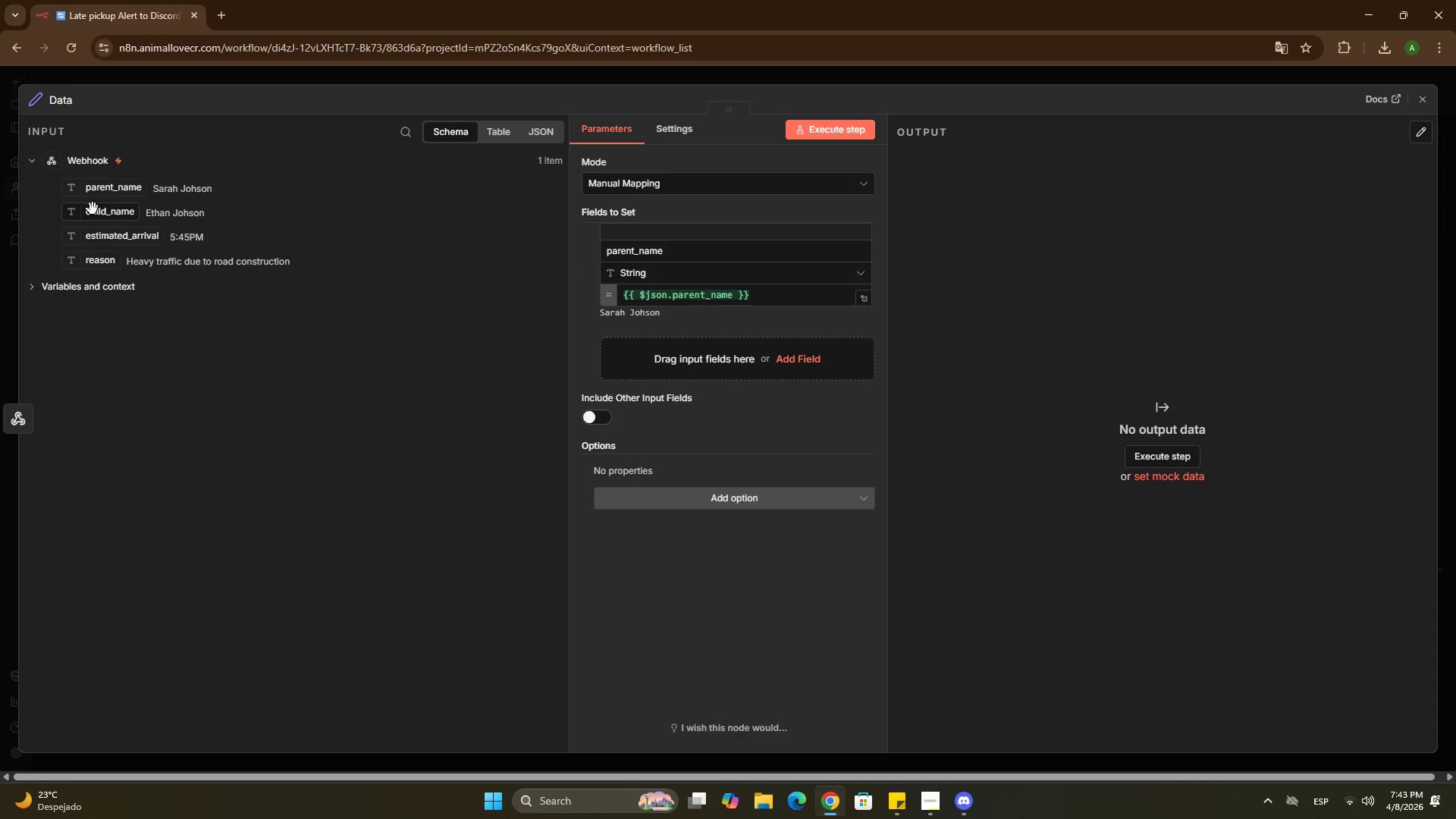 
left_click_drag(start_coordinate=[93, 209], to_coordinate=[623, 346])
 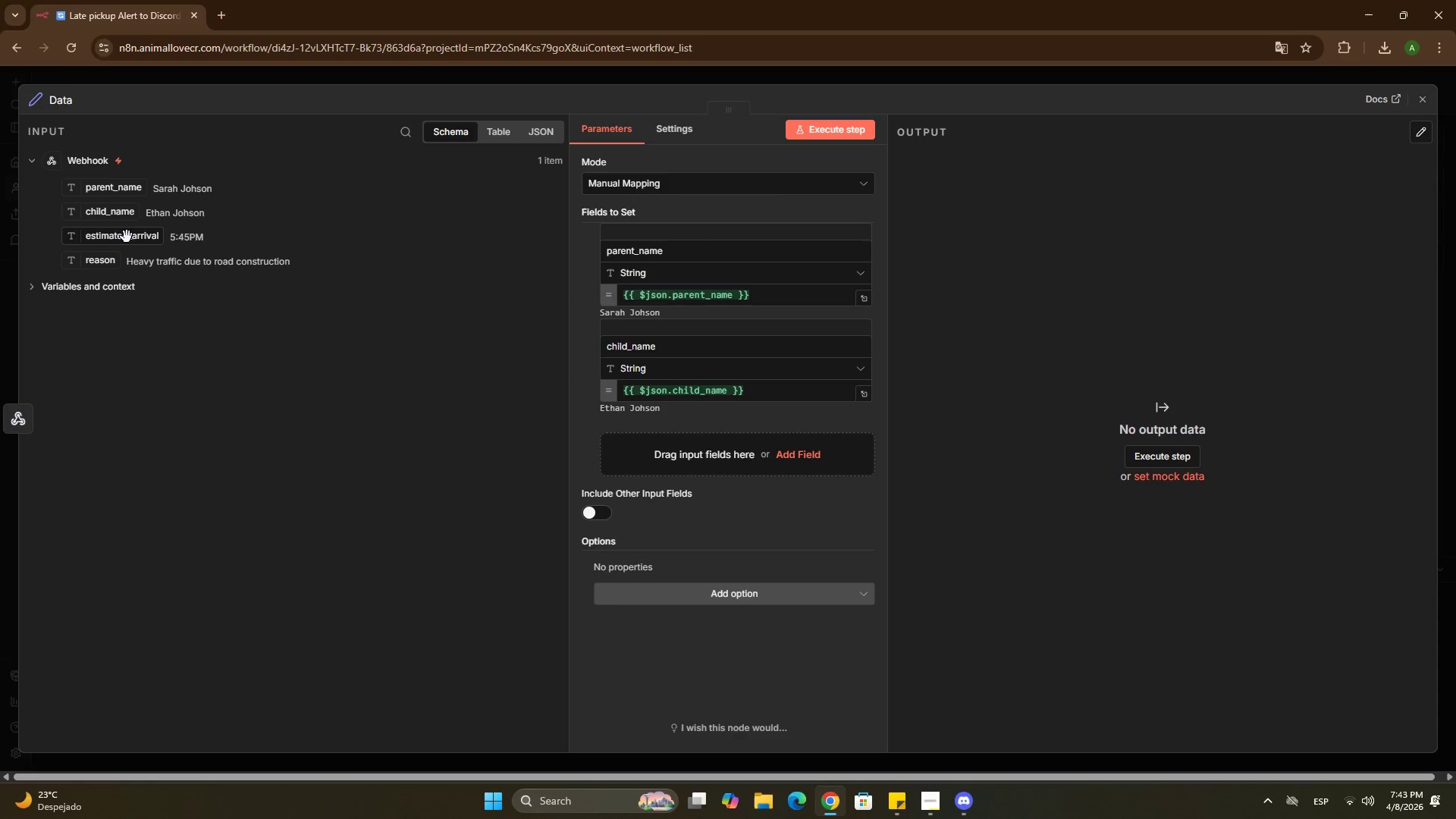 
left_click_drag(start_coordinate=[127, 237], to_coordinate=[642, 442])
 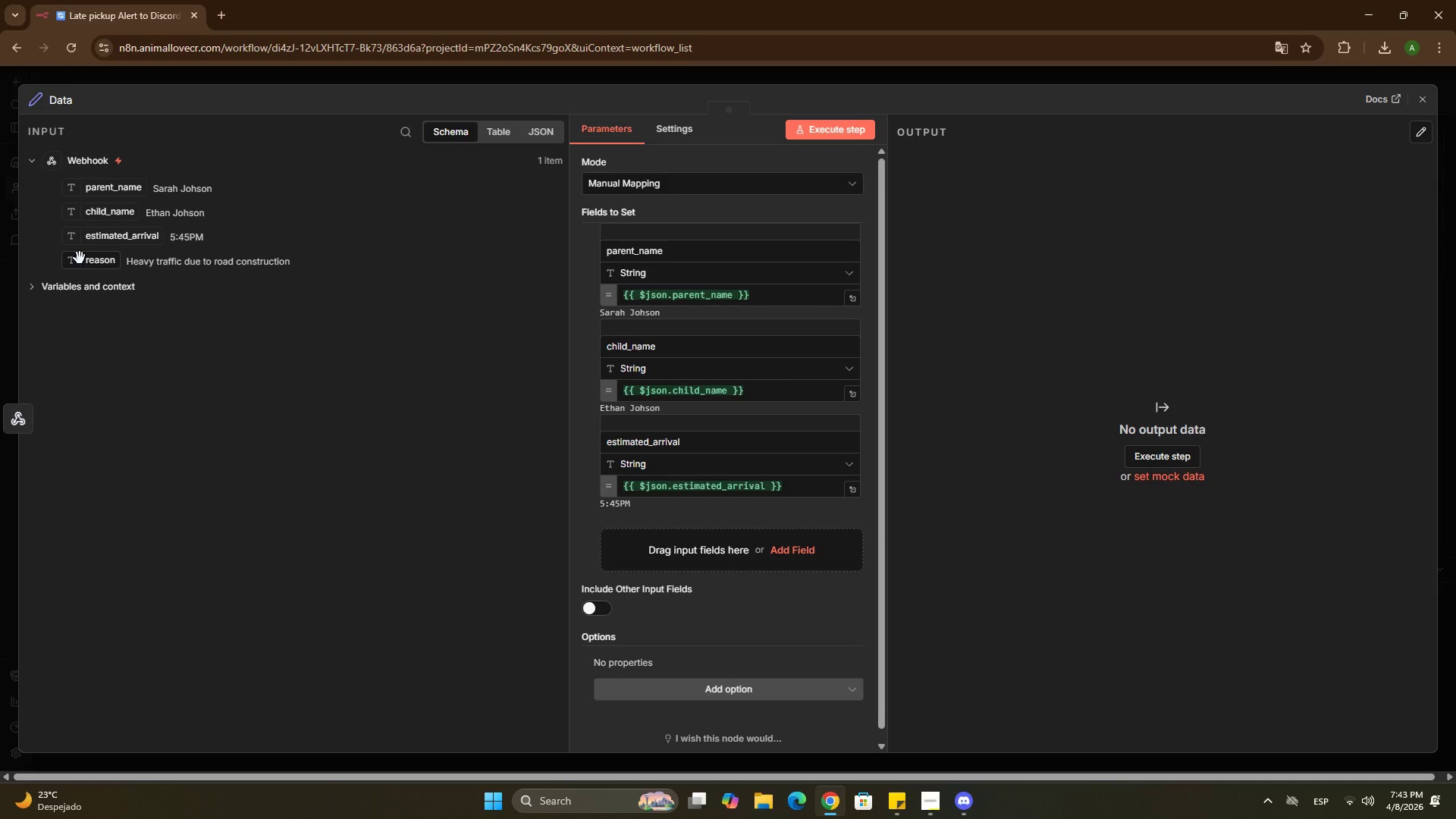 
left_click_drag(start_coordinate=[89, 262], to_coordinate=[676, 564])
 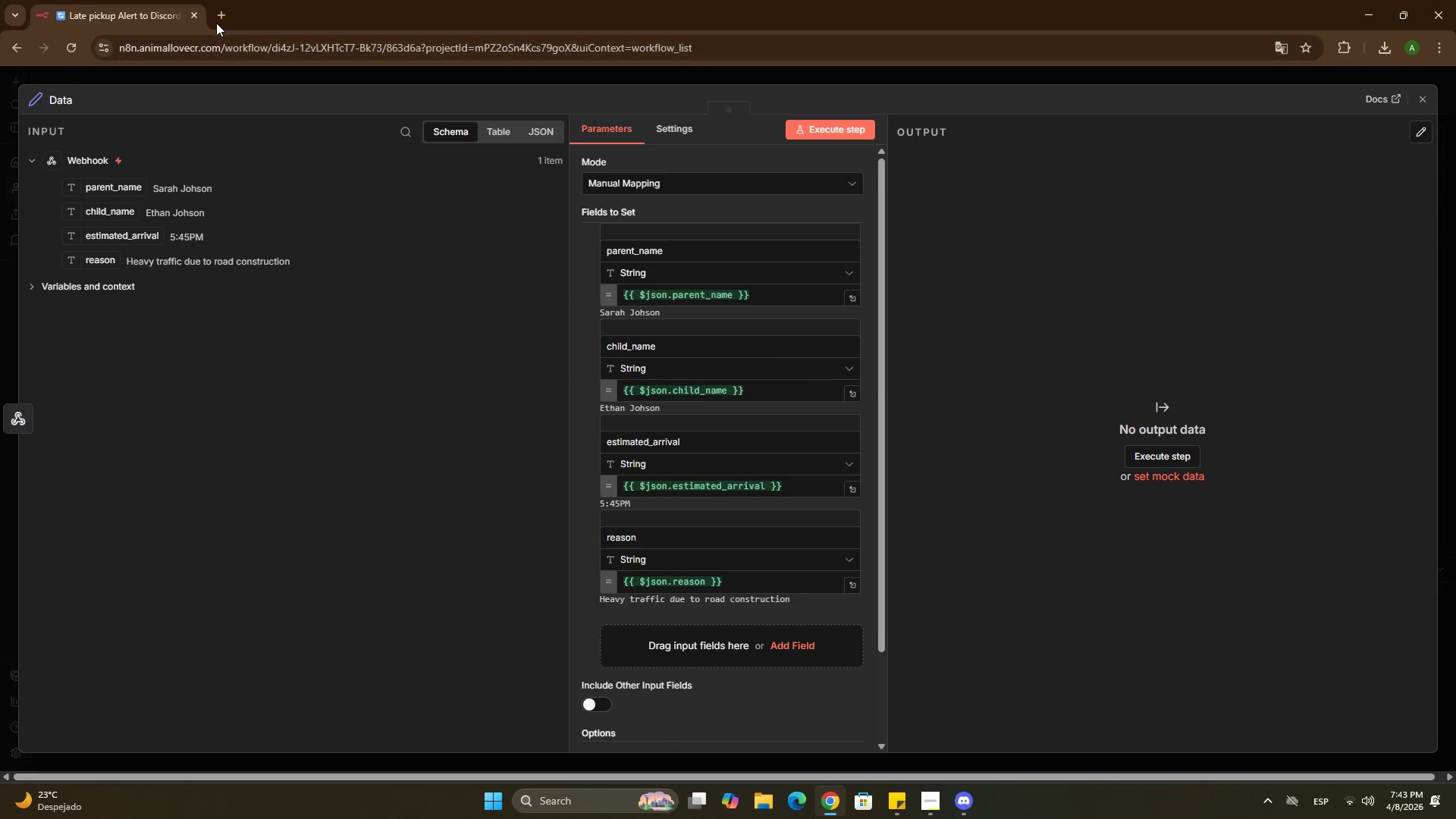 
left_click([216, 20])
 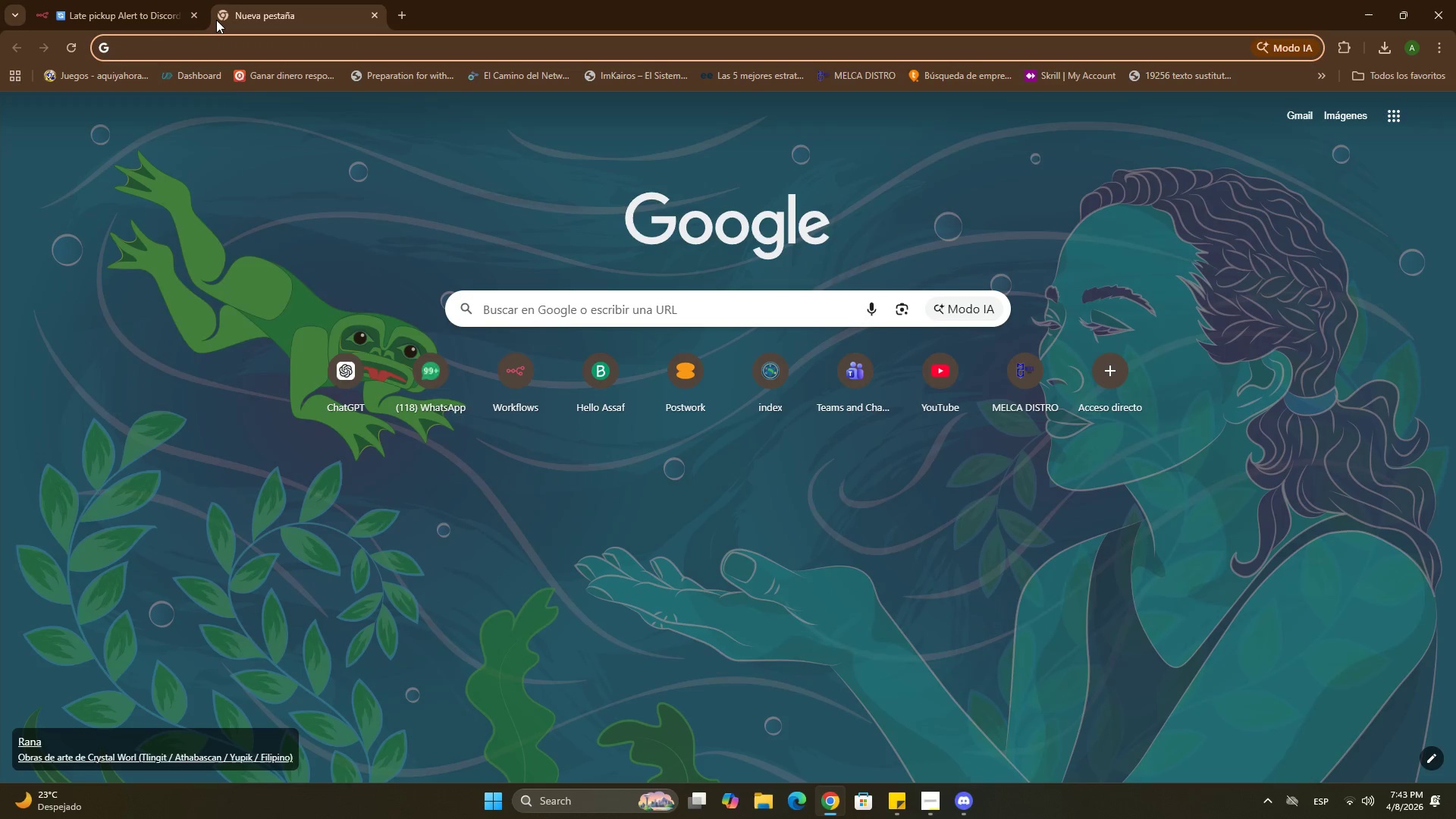 
type(alet emoji)
 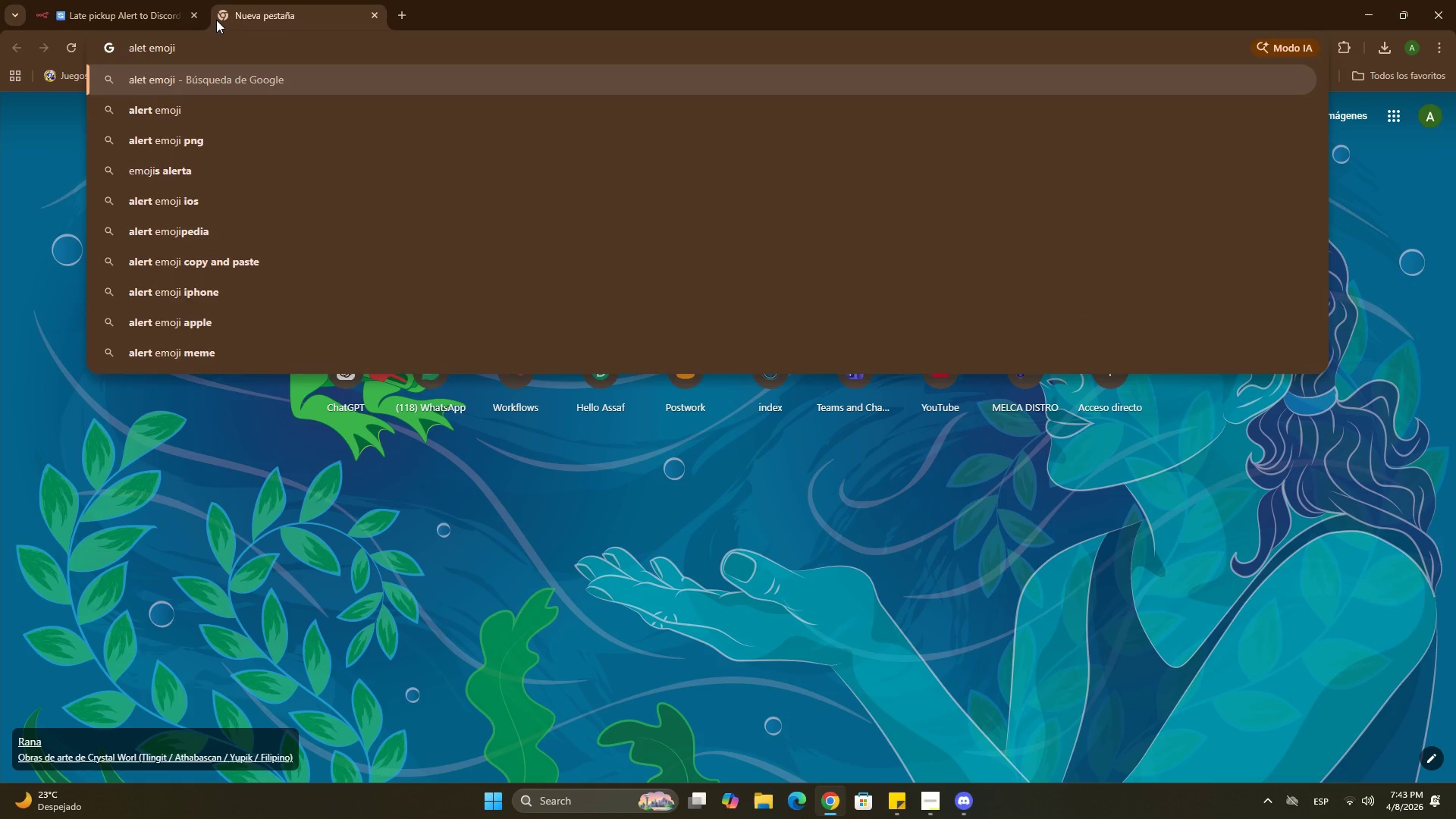 
key(Enter)
 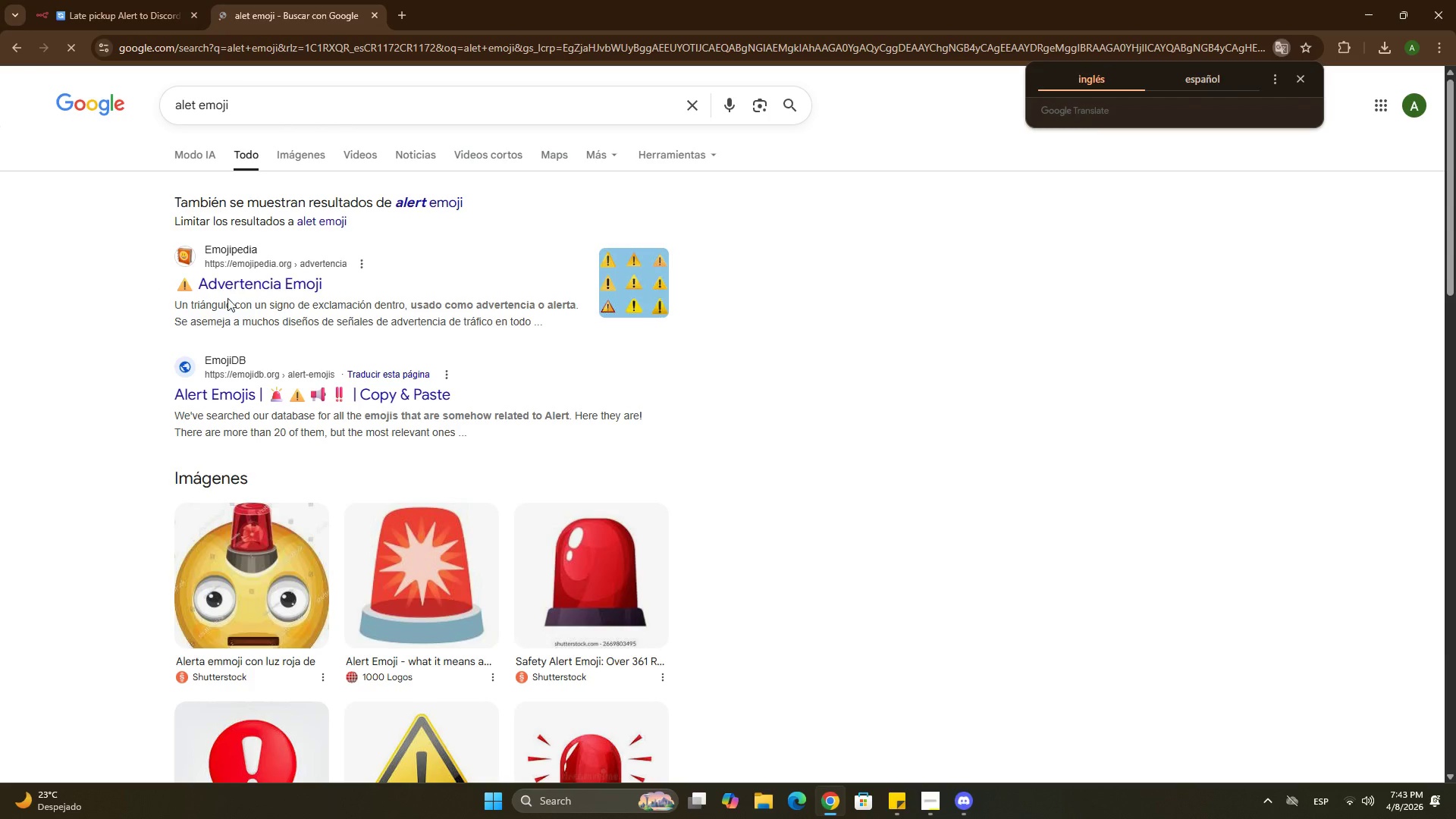 
left_click([255, 286])
 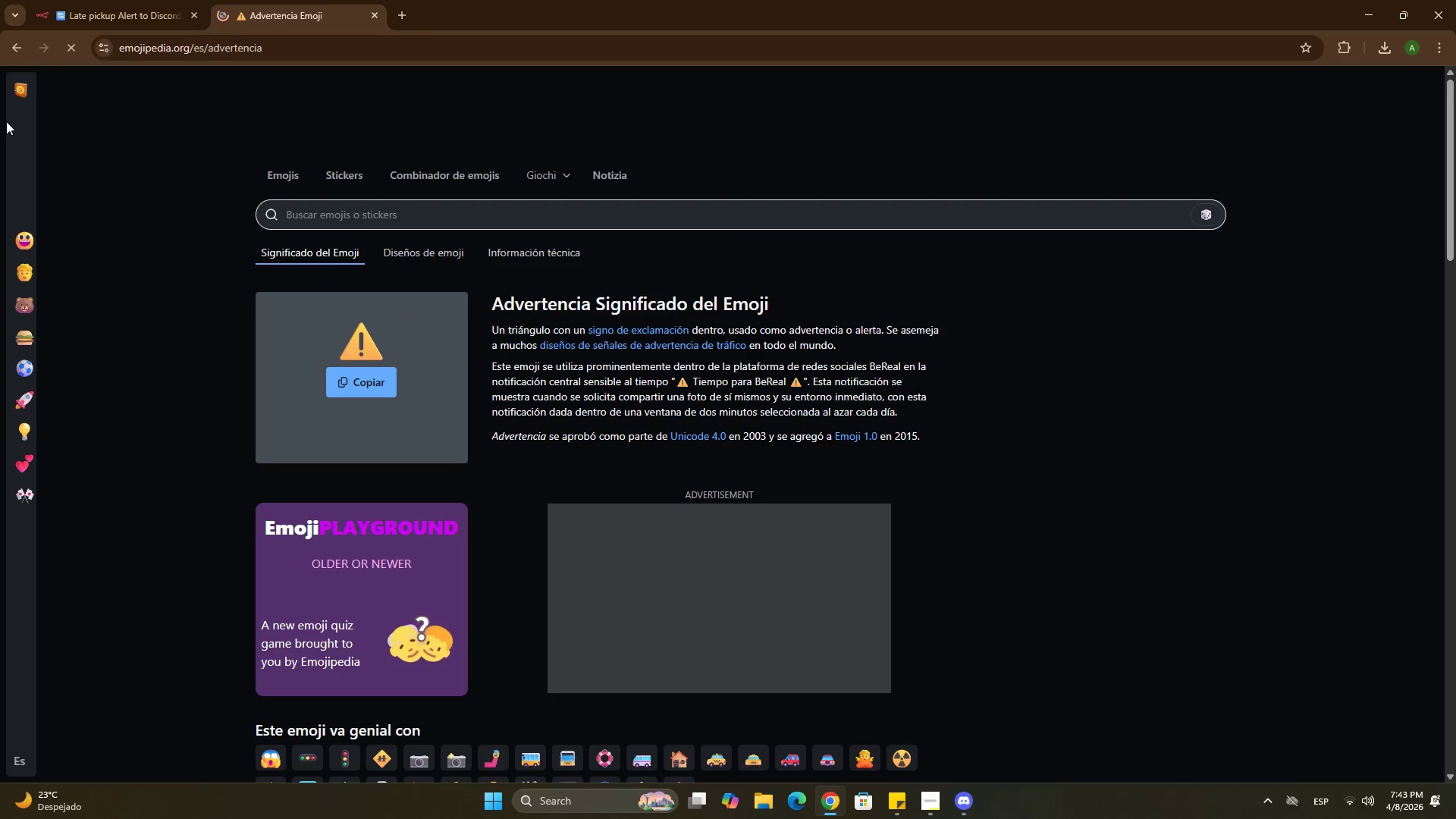 
scroll: coordinate [210, 238], scroll_direction: down, amount: 6.0
 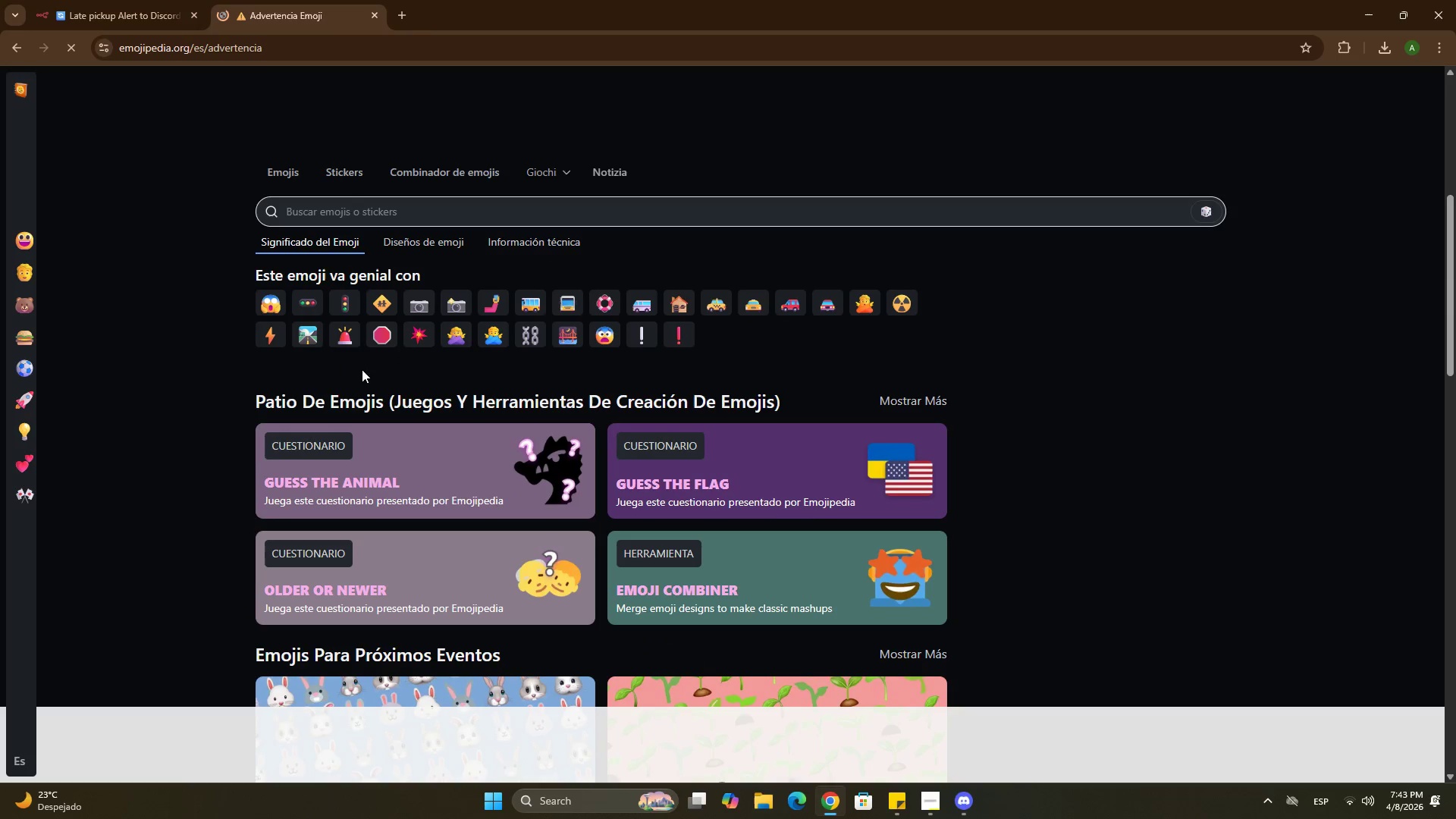 
left_click([344, 337])
 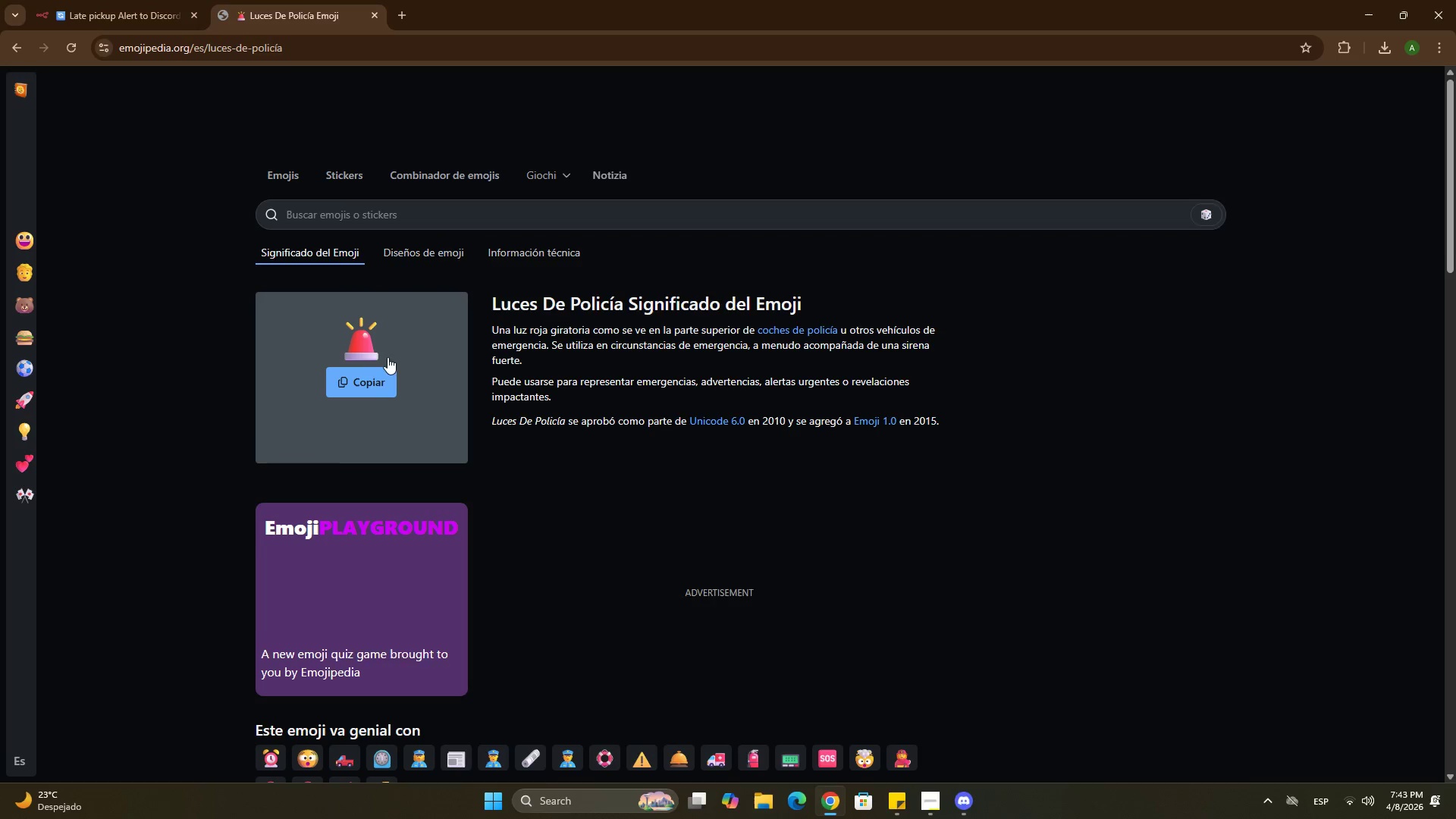 
left_click([366, 384])
 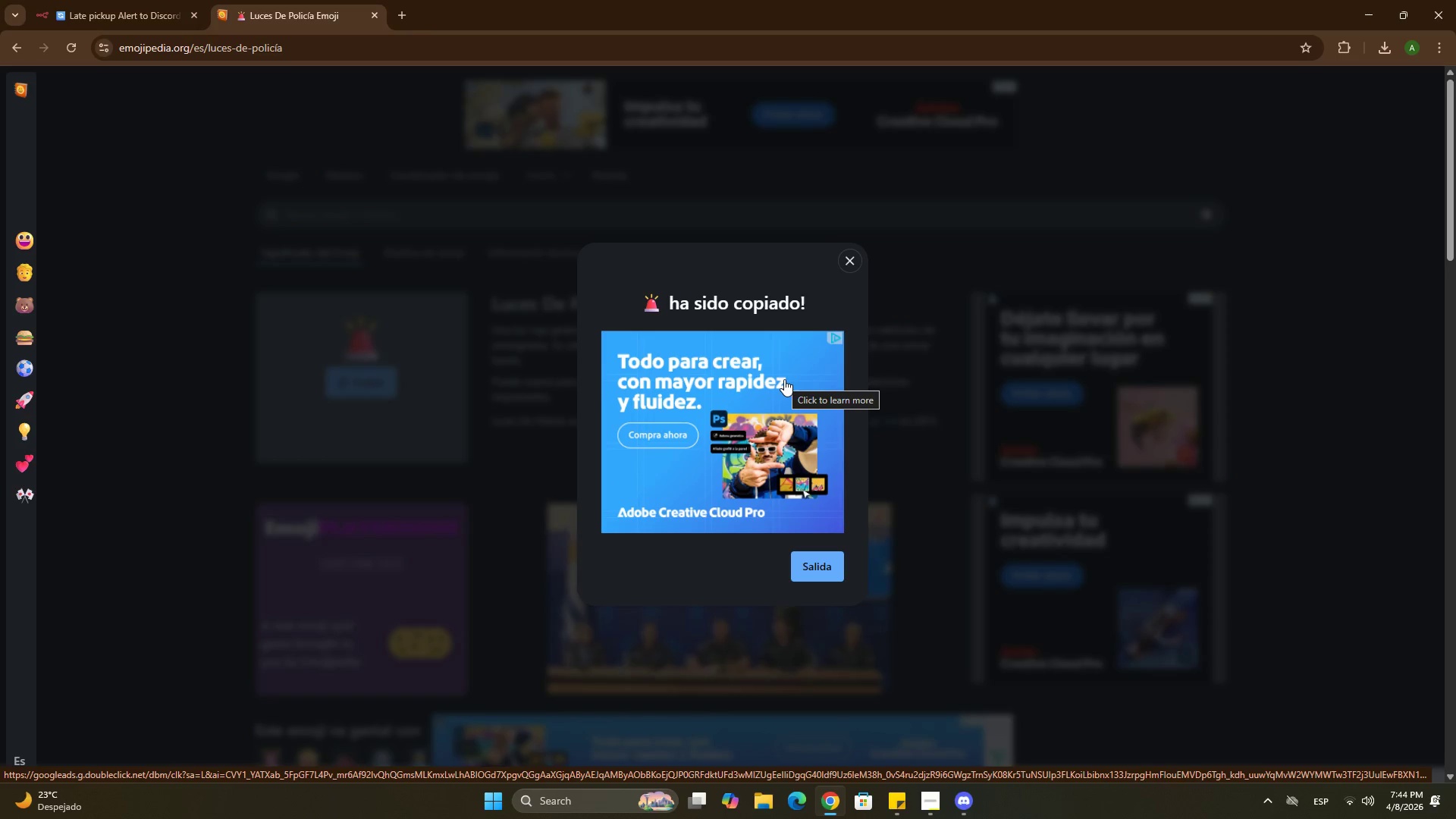 
wait(30.48)
 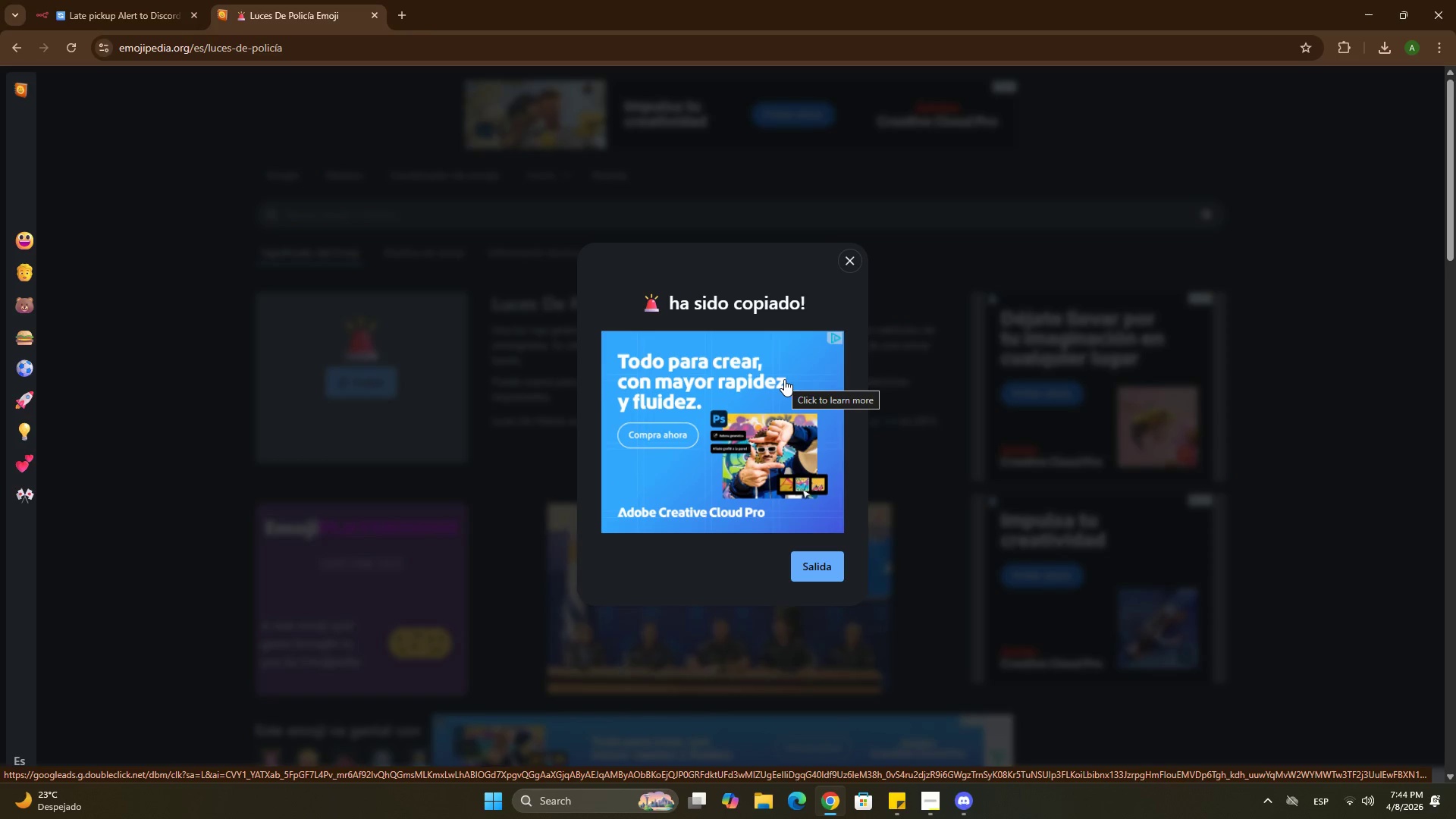 
left_click([855, 259])
 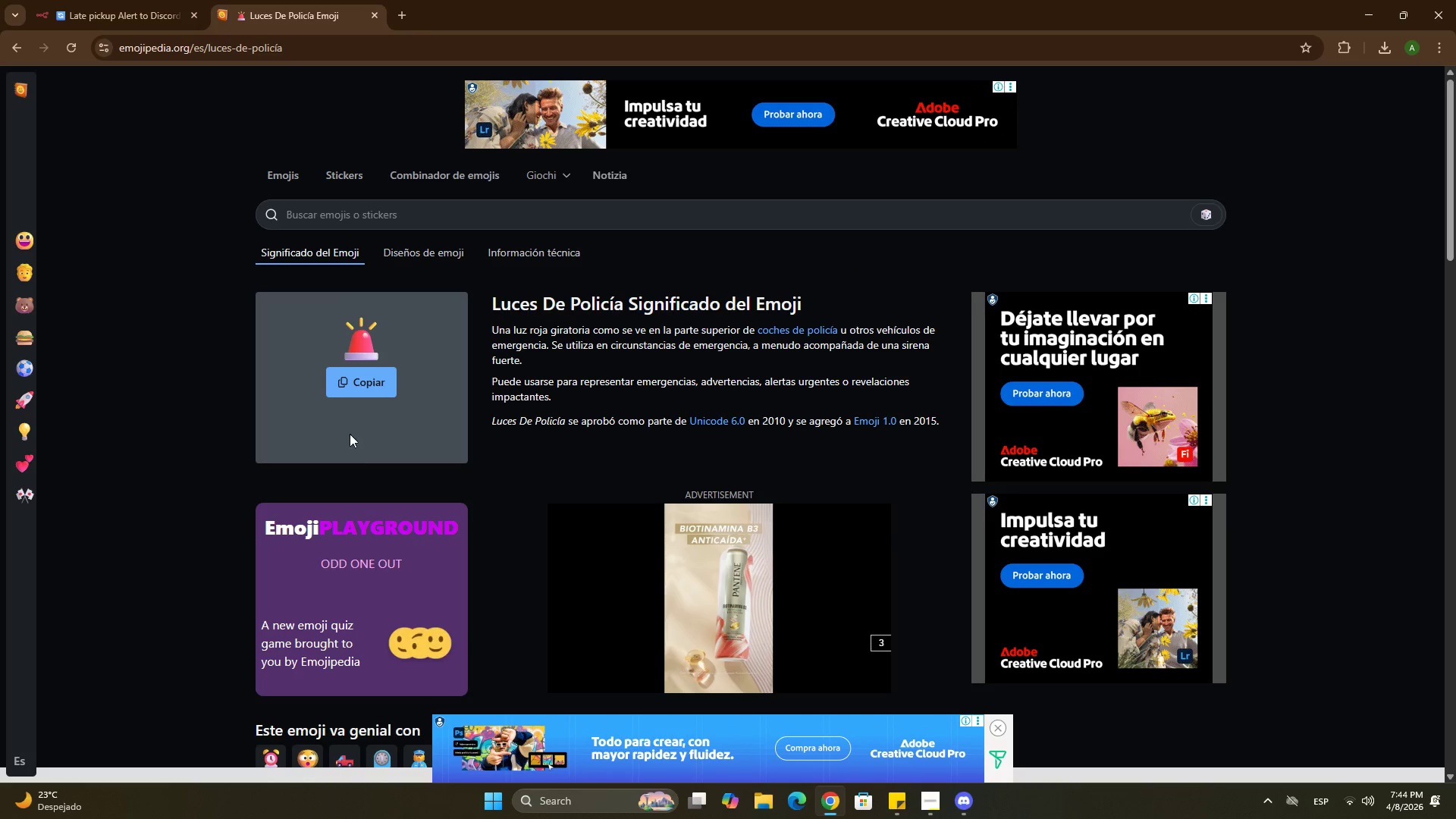 
left_click([384, 375])
 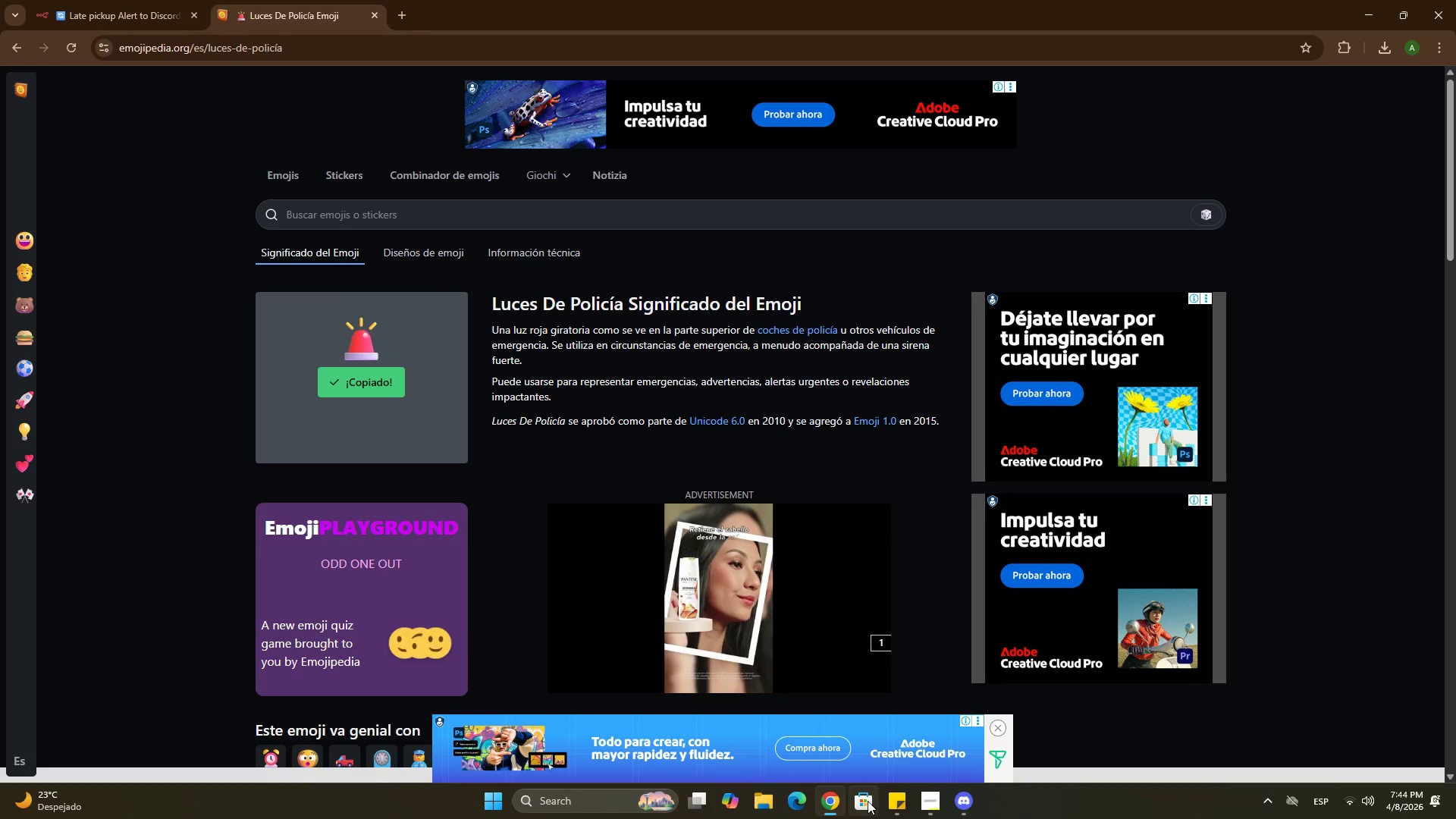 
left_click([964, 798])
 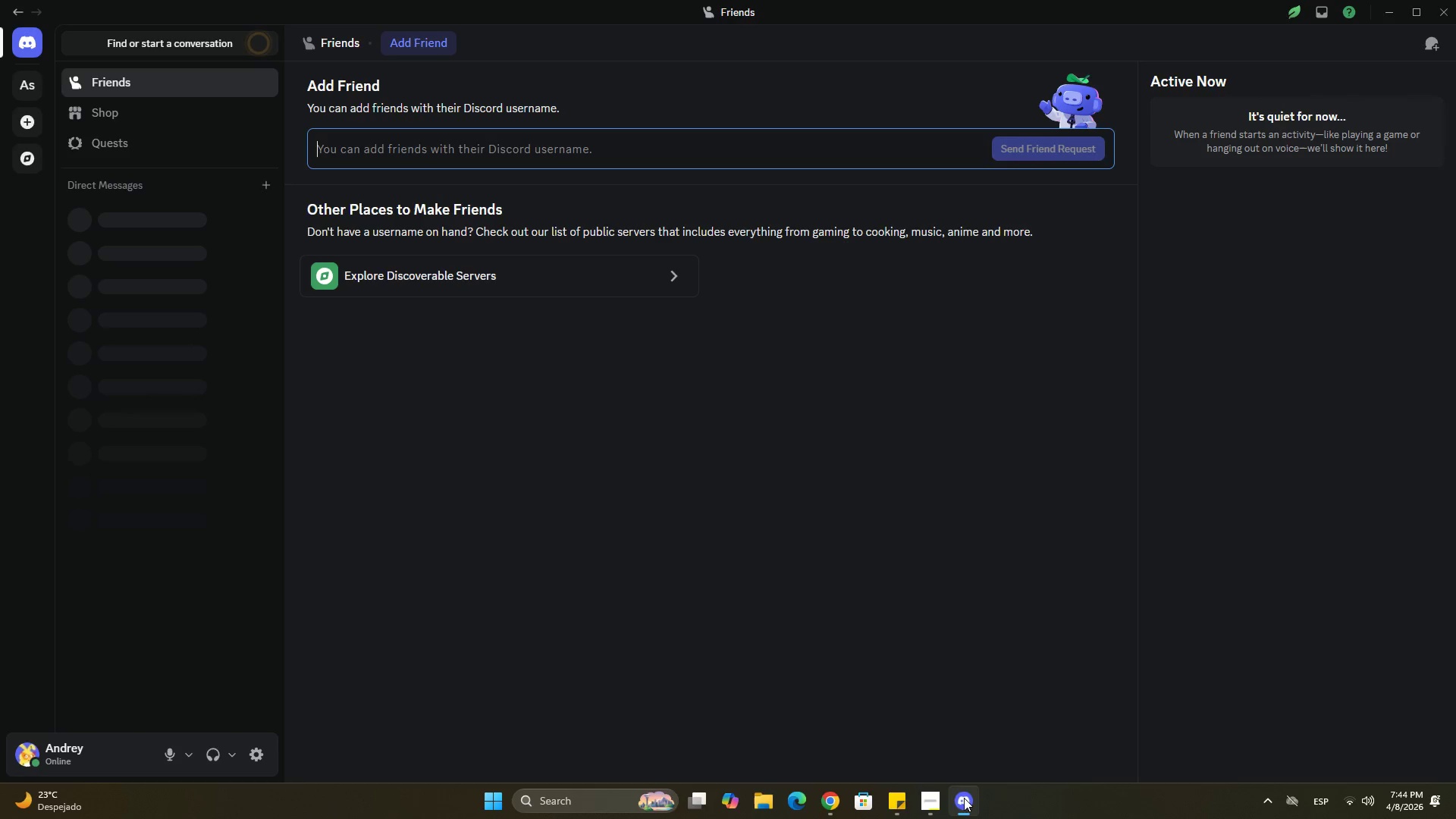 
left_click([964, 798])
 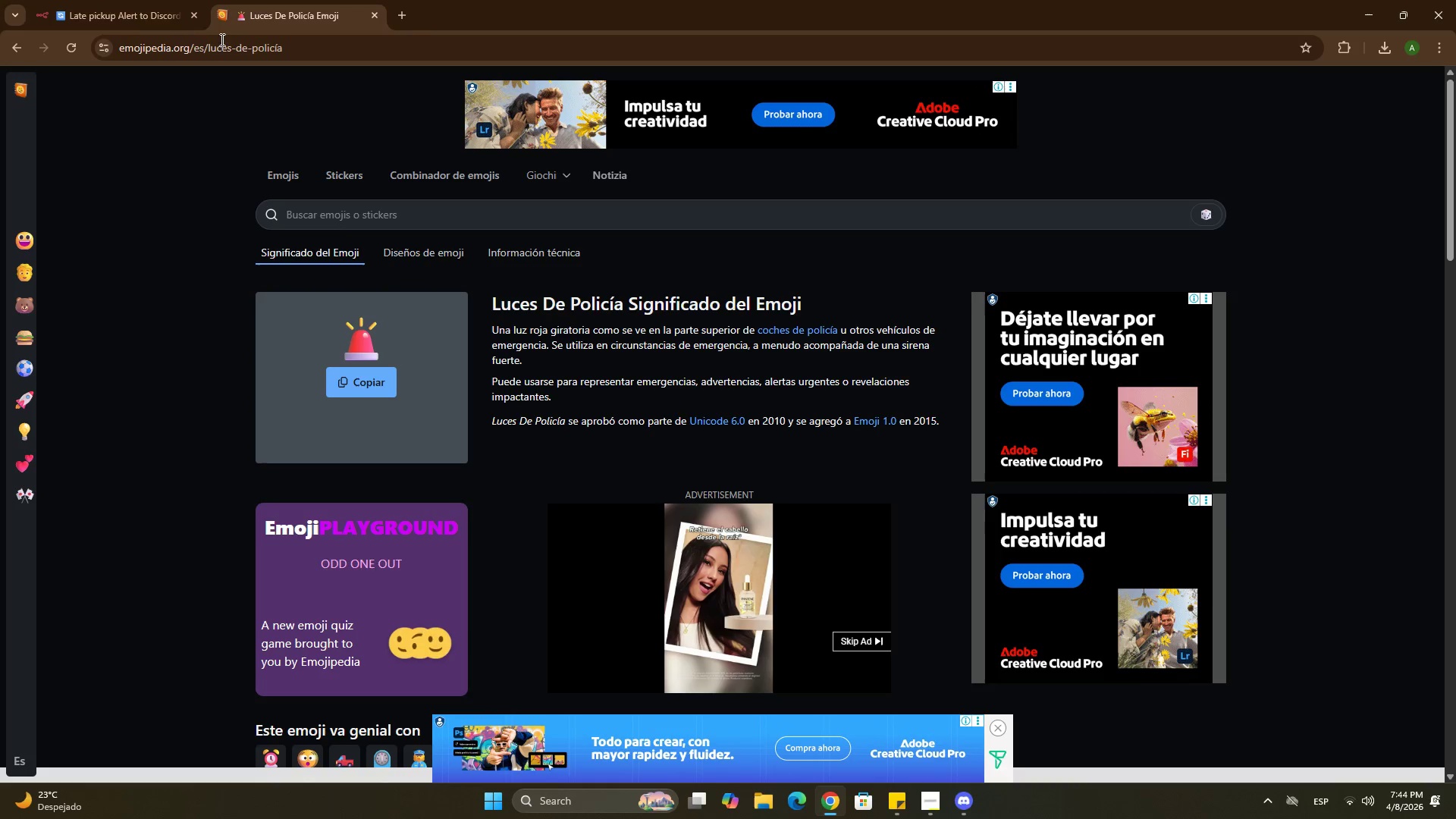 
left_click([168, 0])
 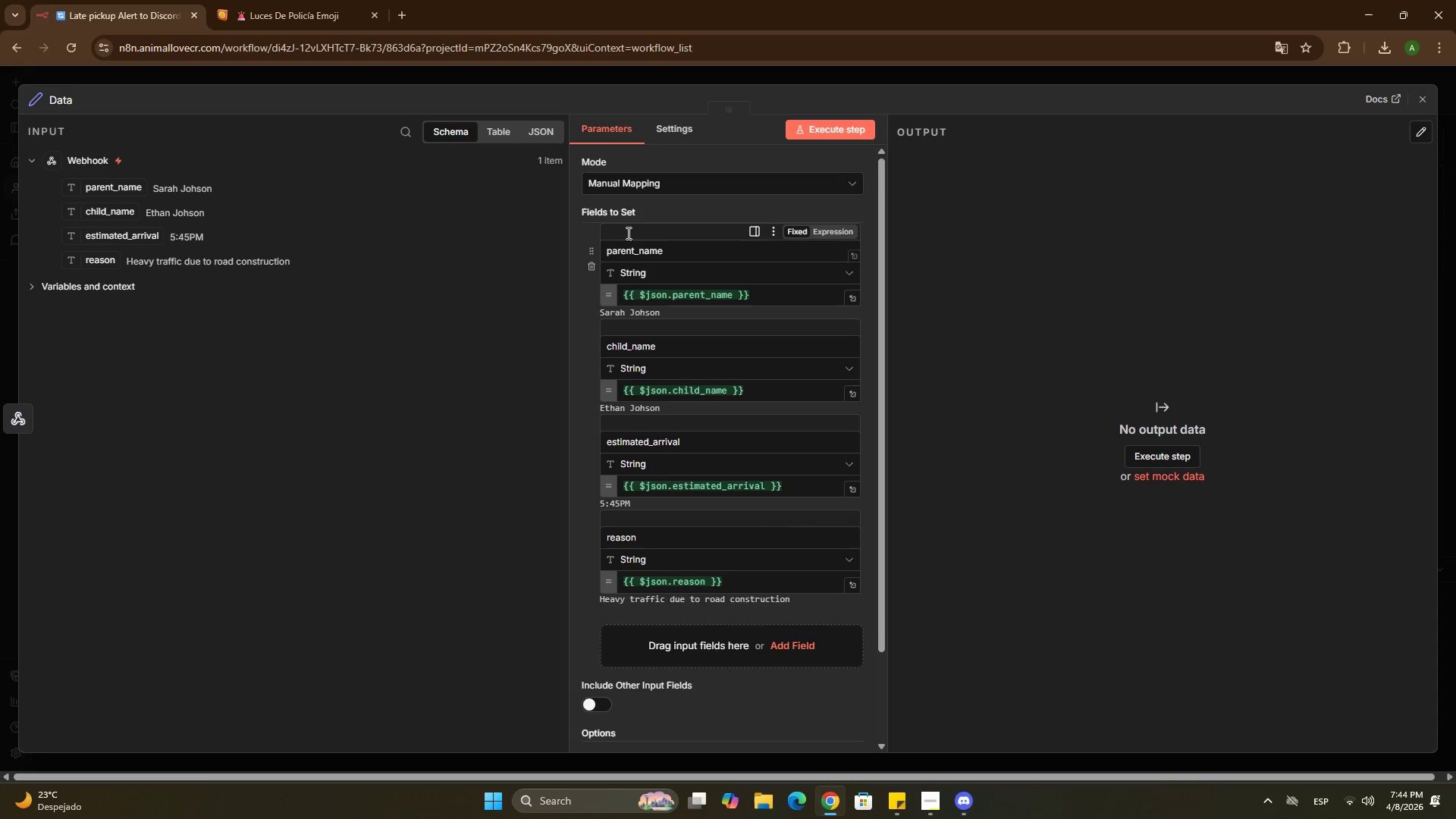 
left_click([632, 189])
 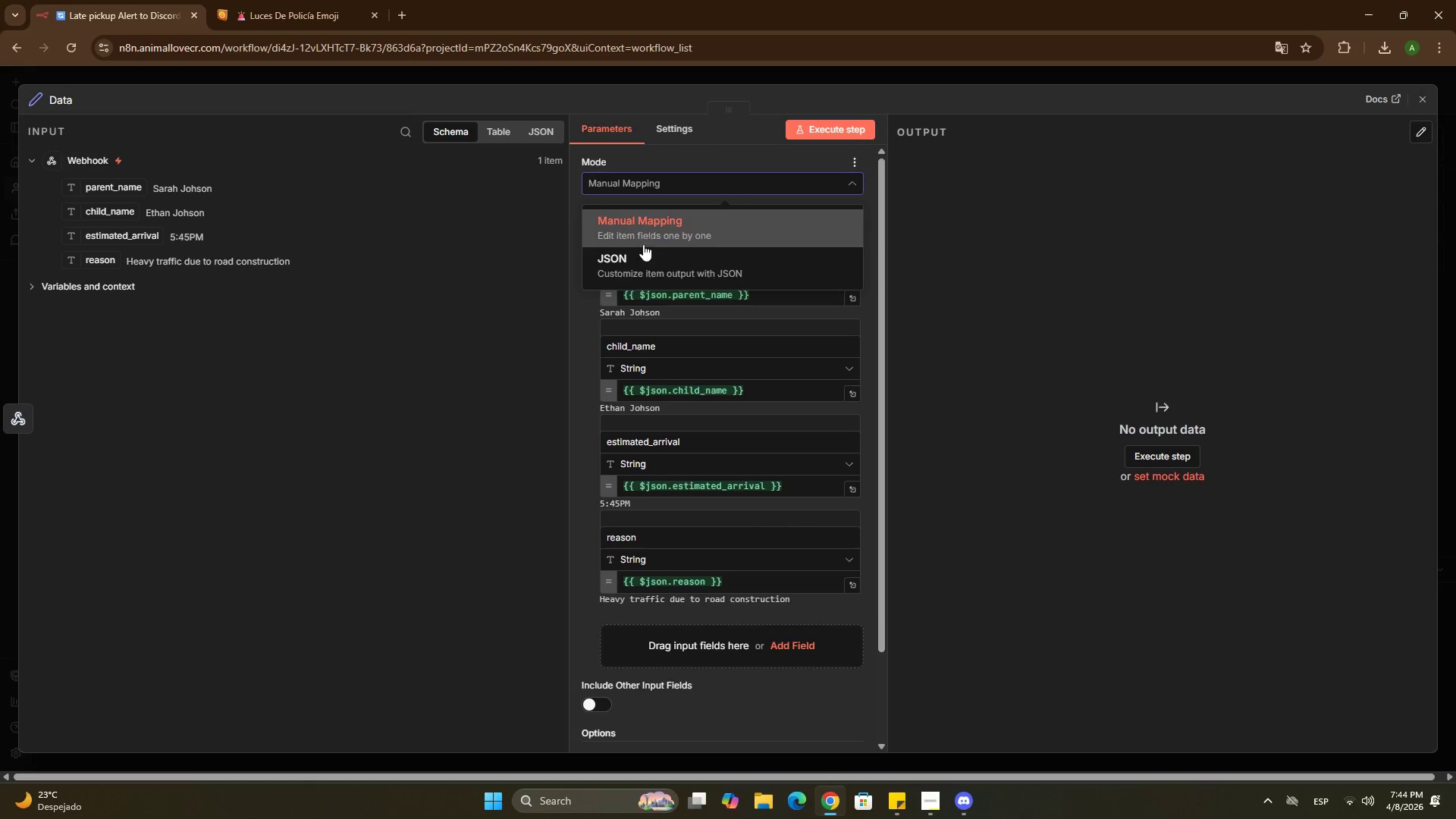 
left_click([642, 257])
 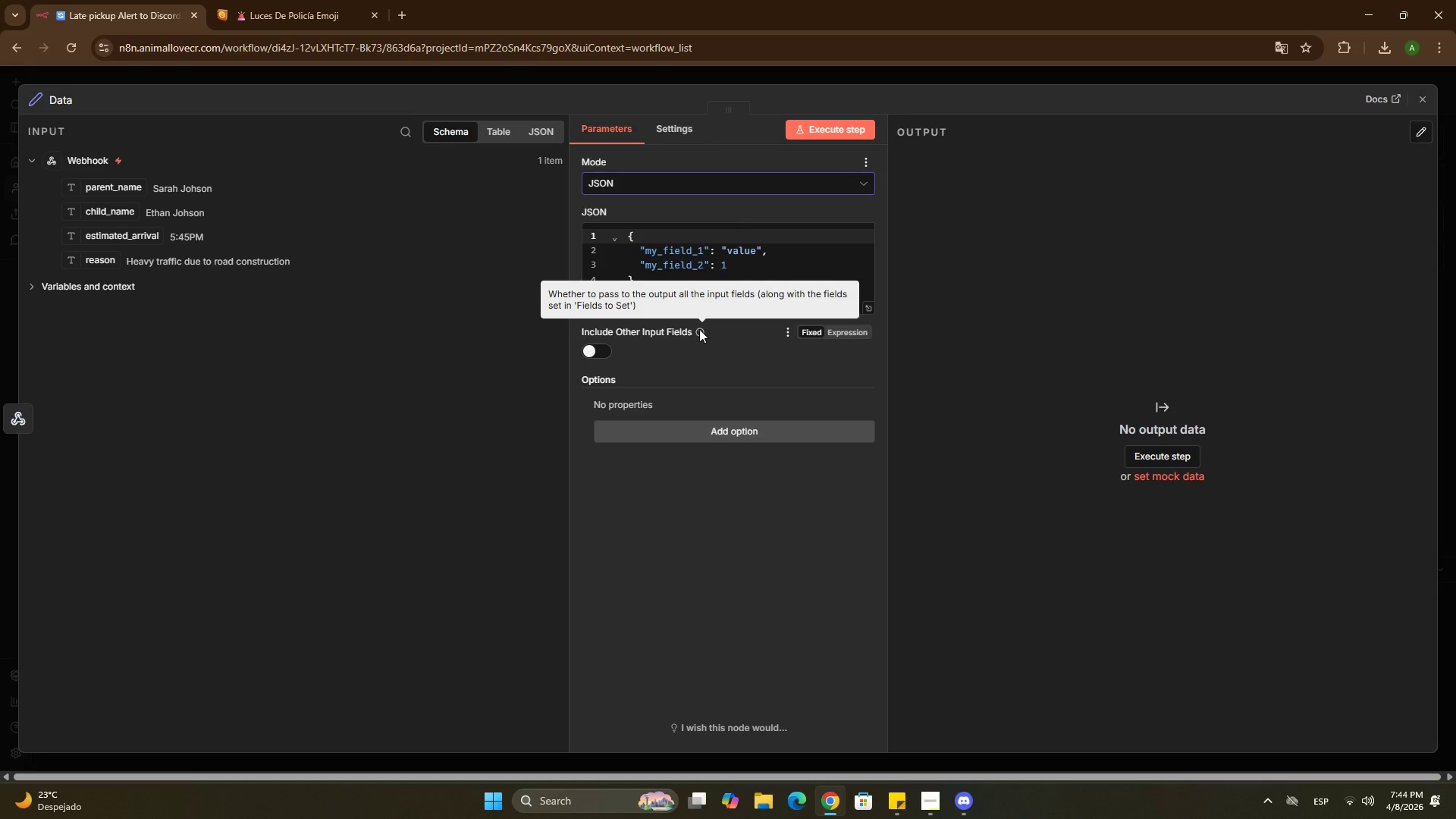 
wait(21.02)
 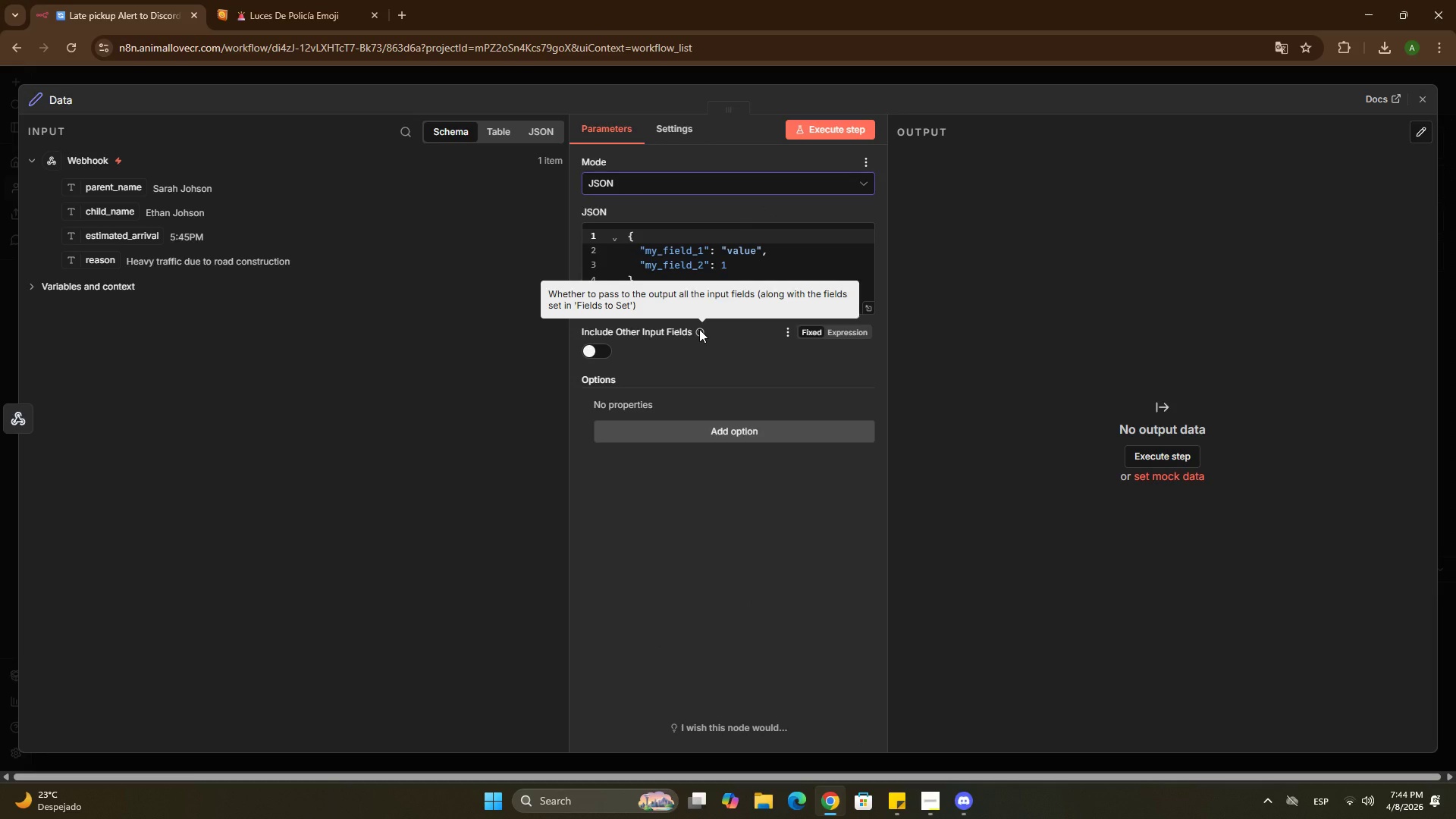 
left_click([679, 263])
 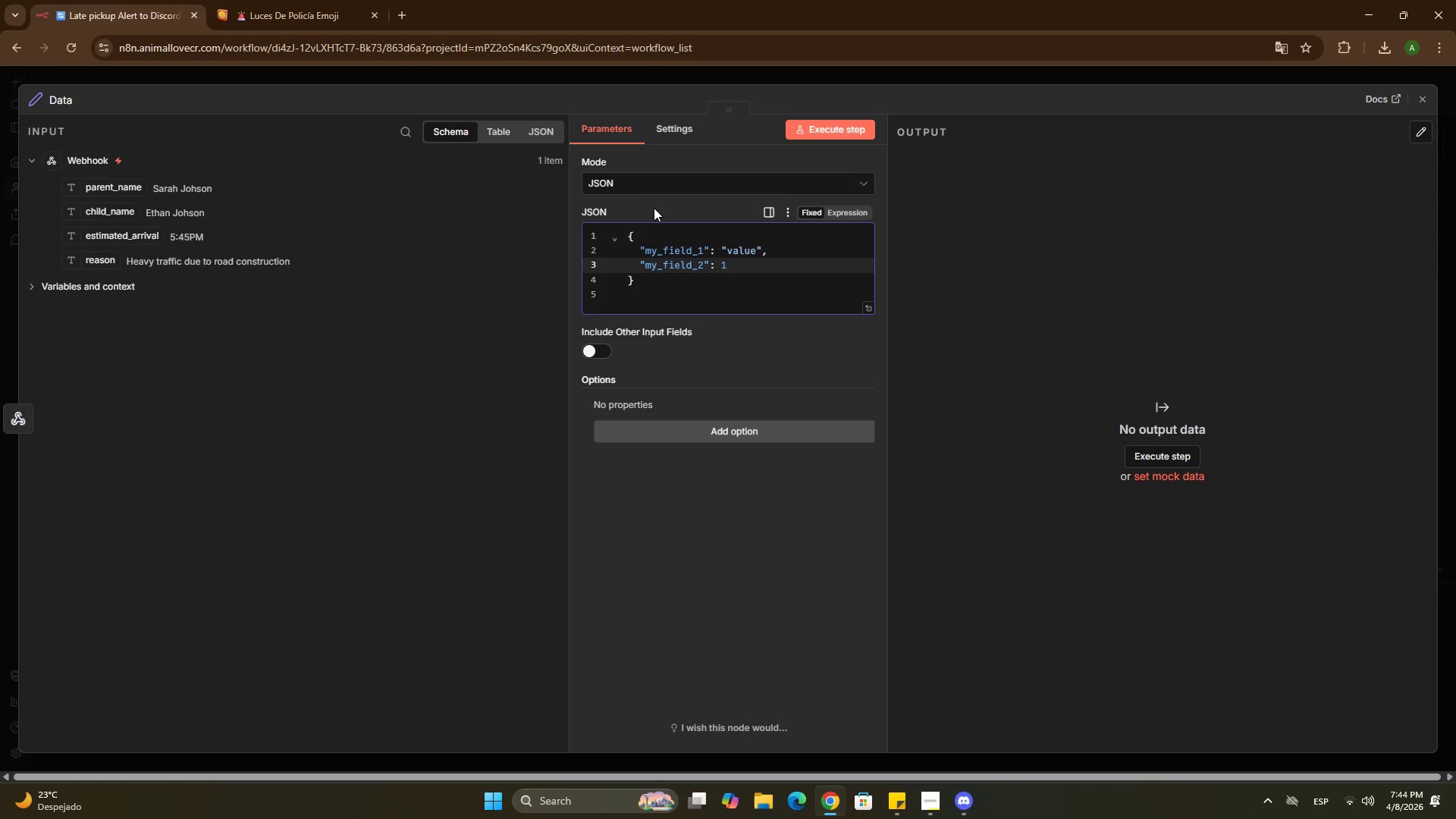 
left_click([645, 181])
 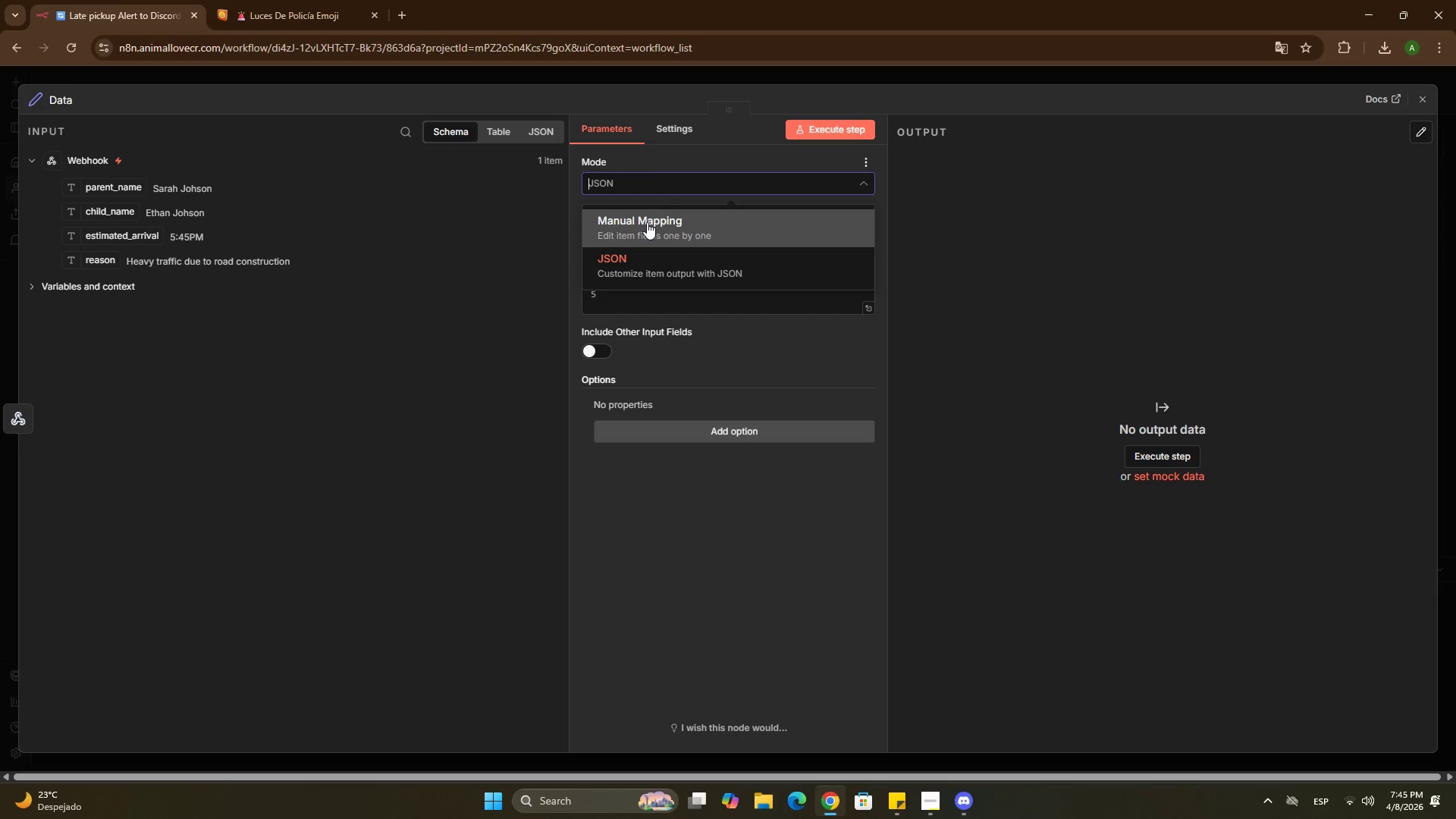 
left_click([647, 222])
 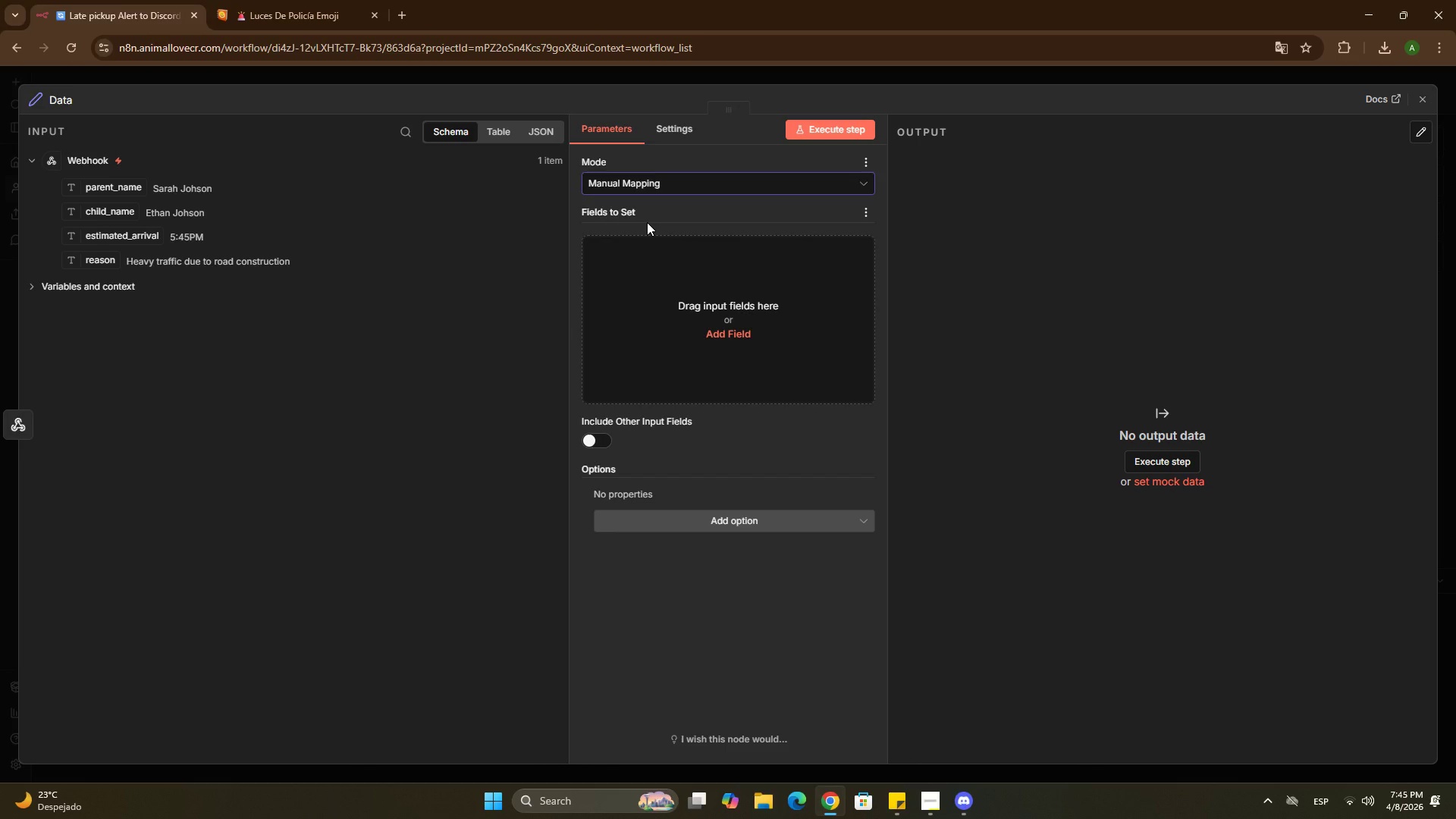 
wait(8.78)
 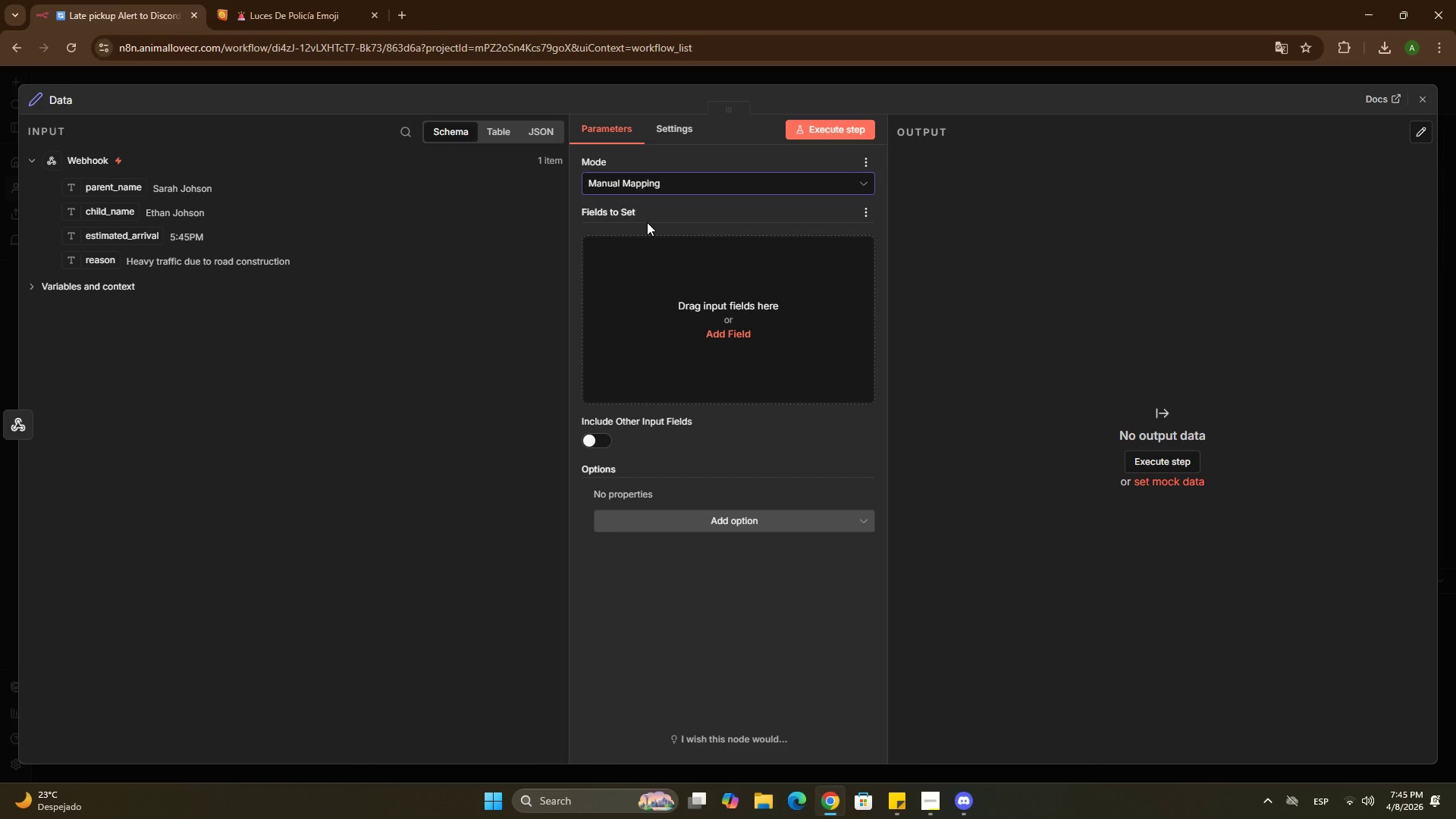 
left_click([661, 265])
 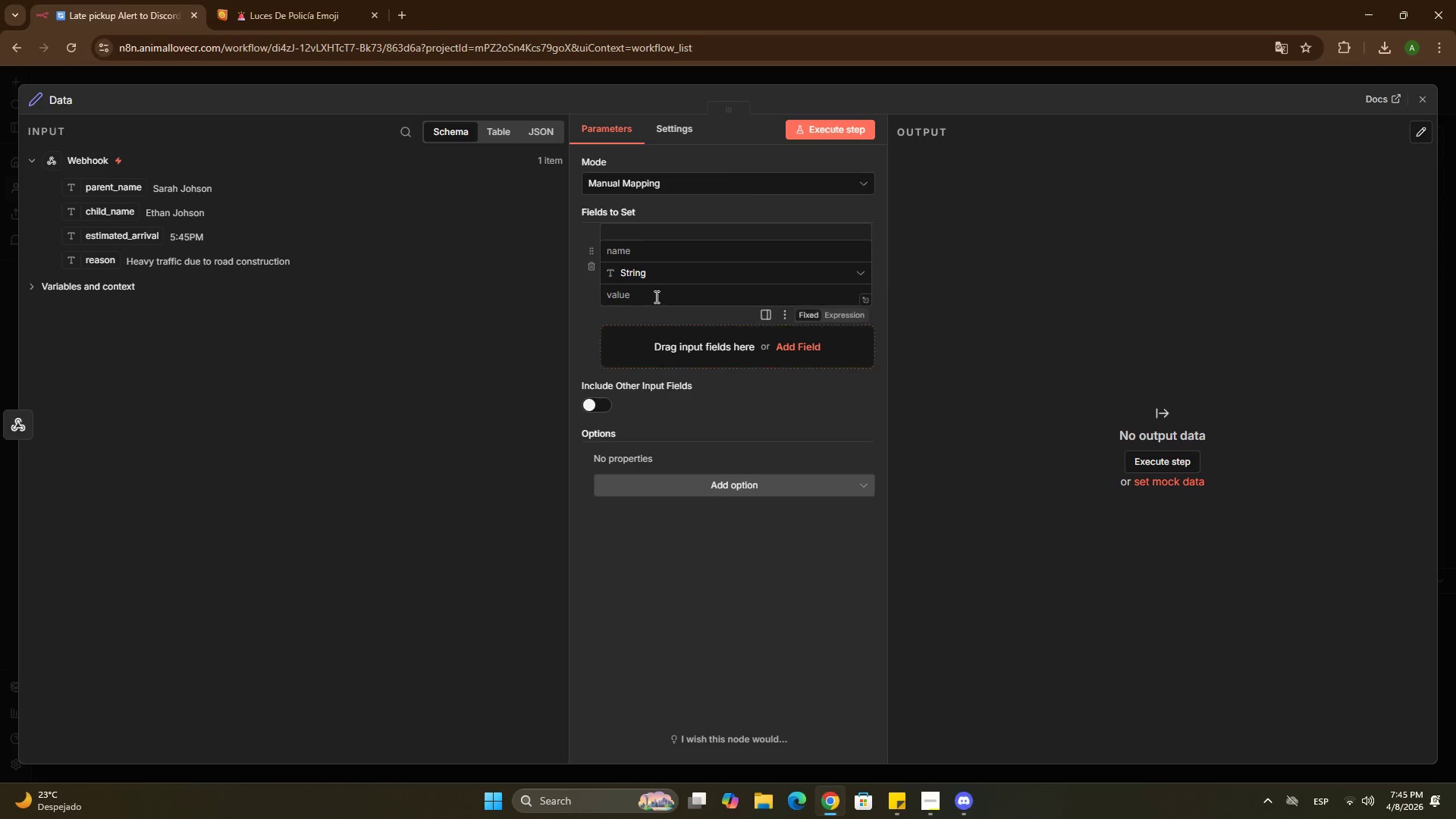 
left_click([655, 297])
 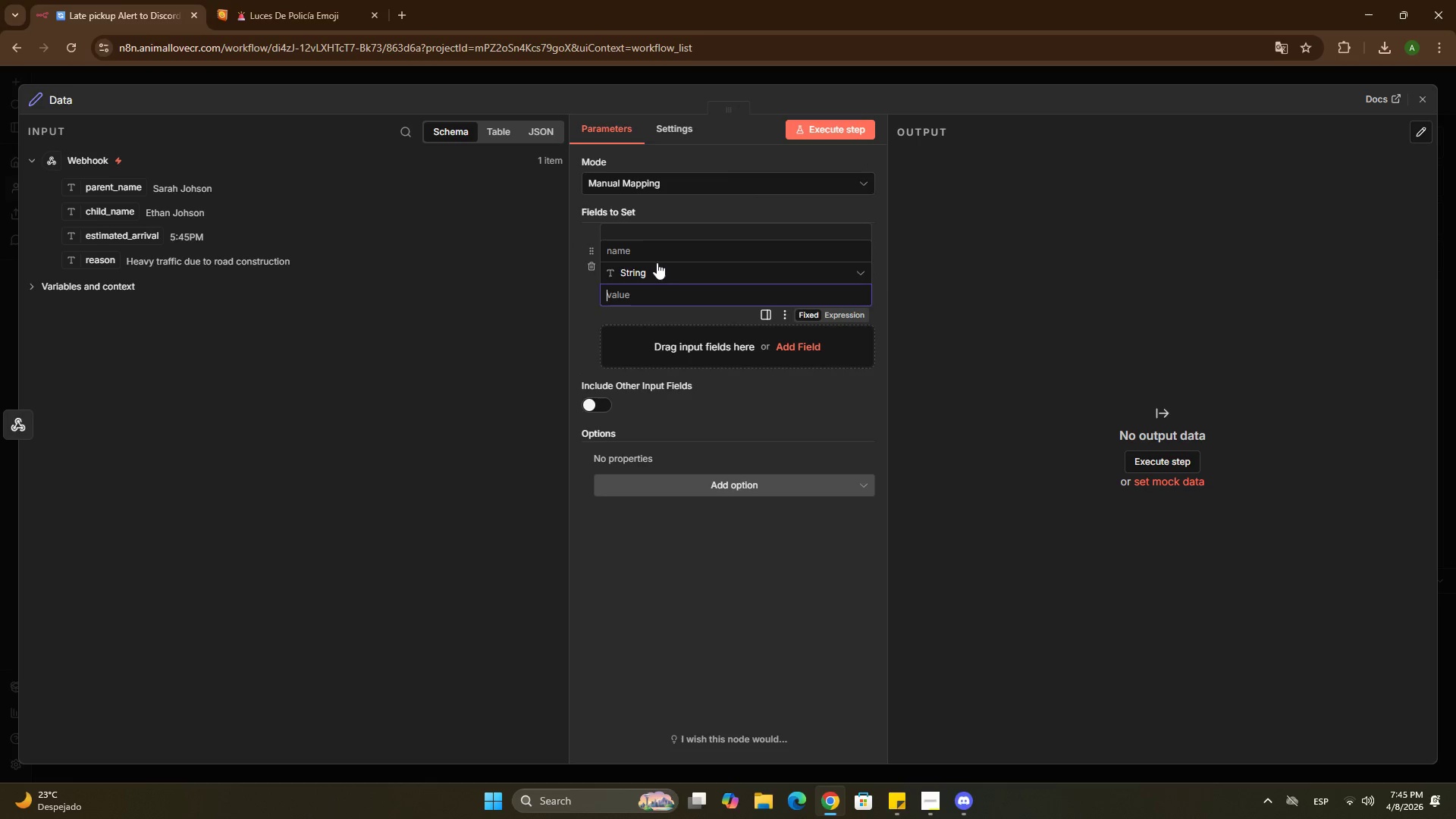 
left_click([657, 255])
 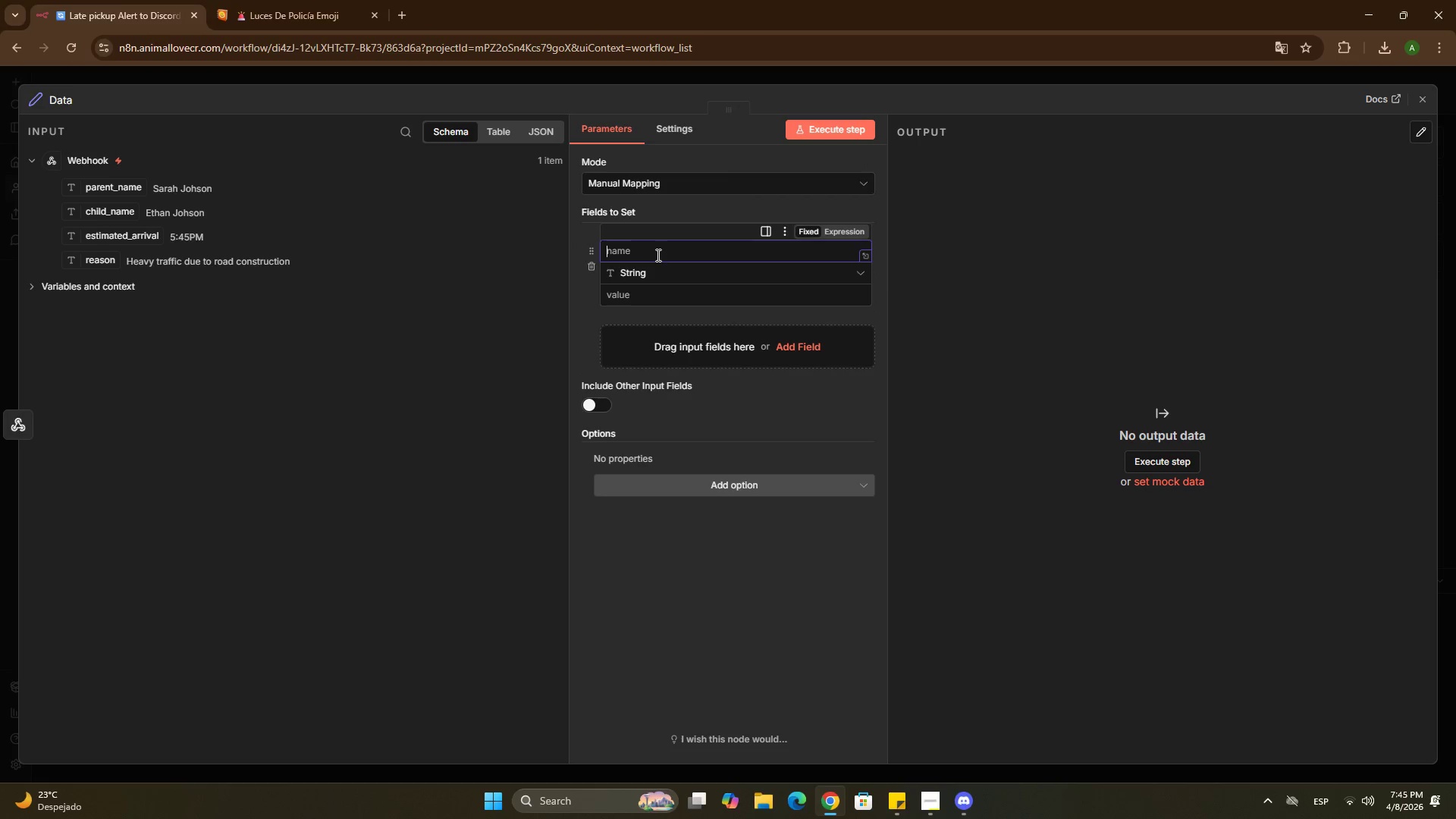 
type(Discord )
key(Backspace)
type( message)
 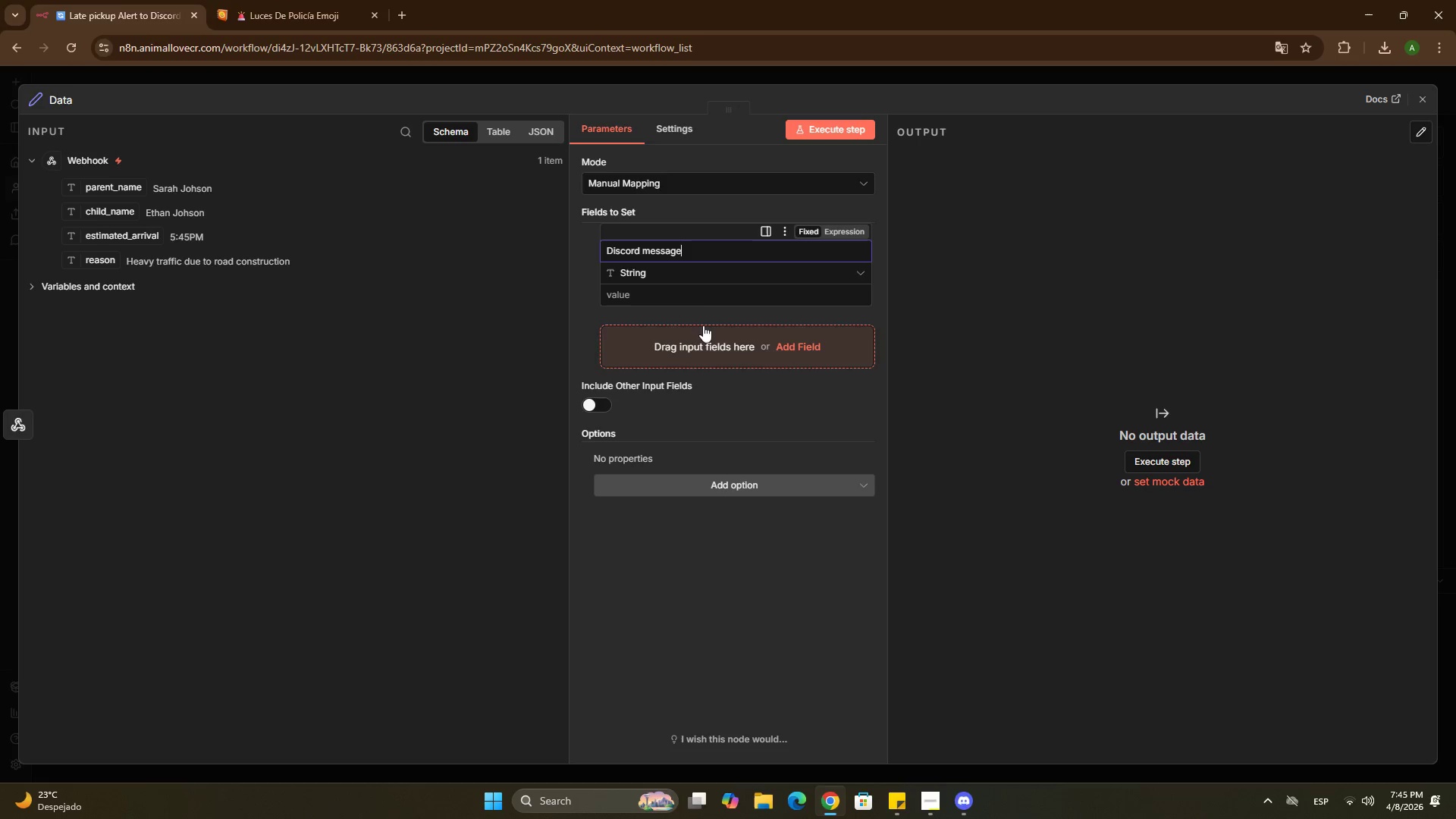 
left_click([695, 303])
 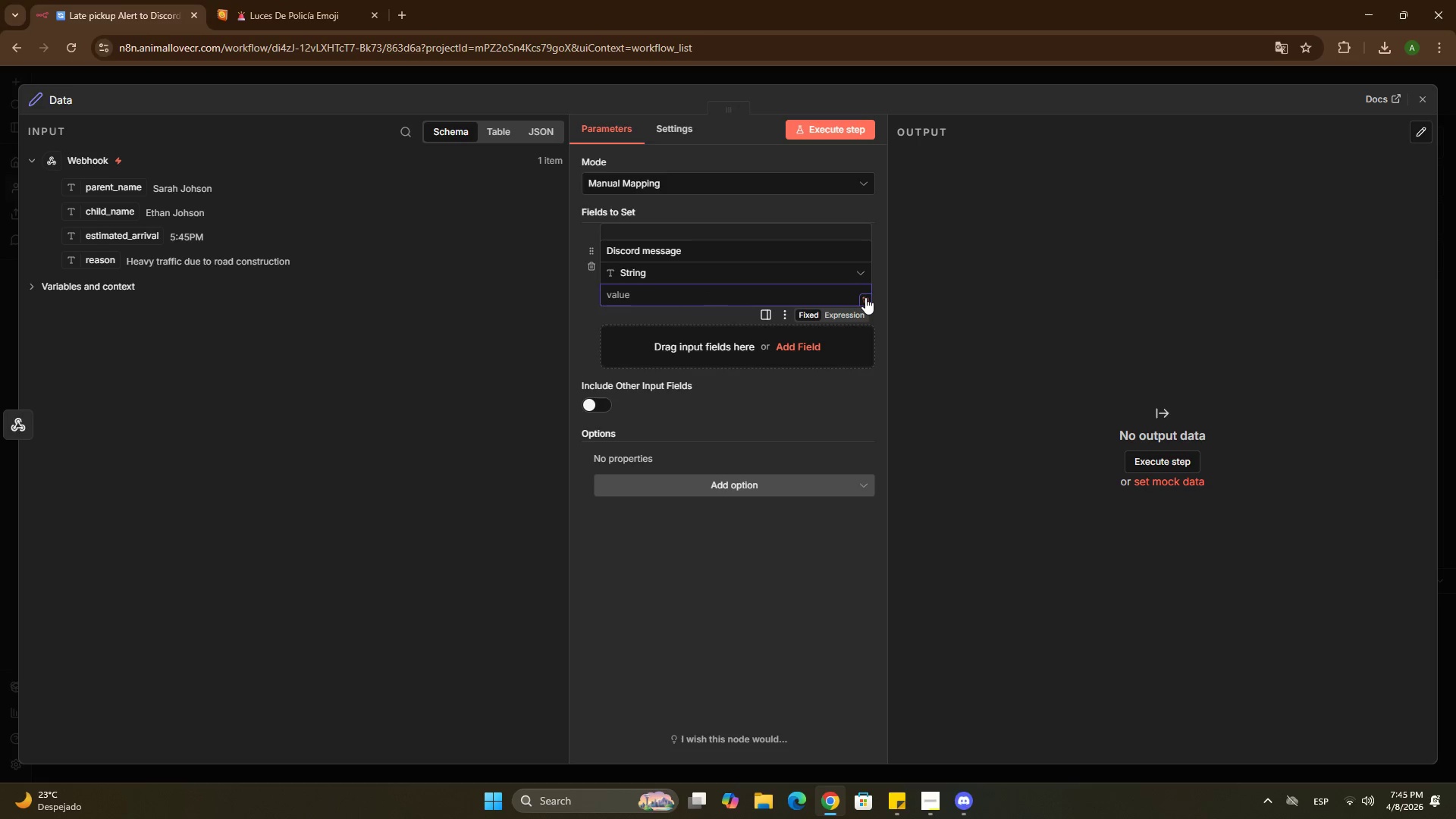 
left_click([865, 297])
 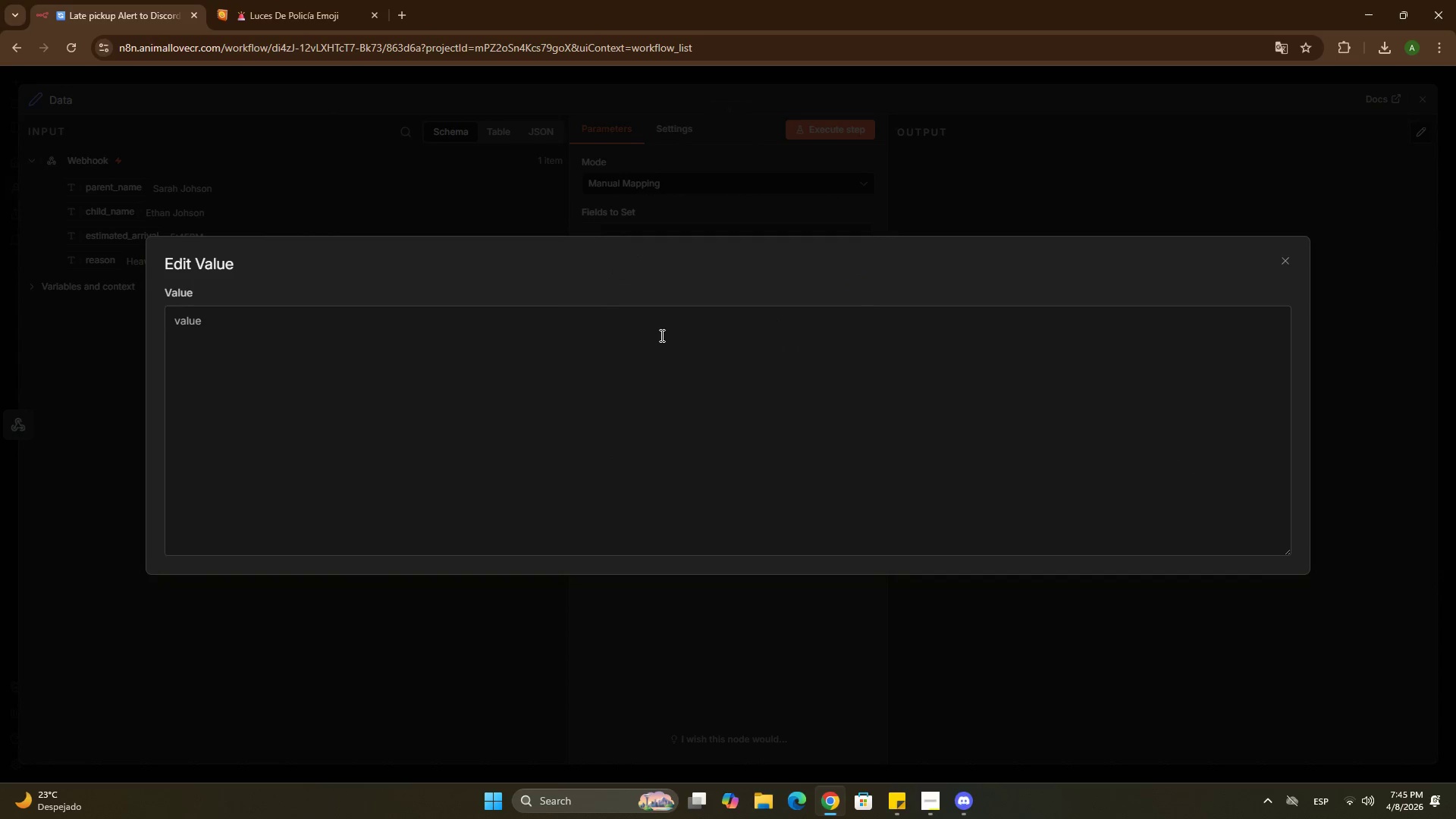 
key(Control+ControlLeft)
 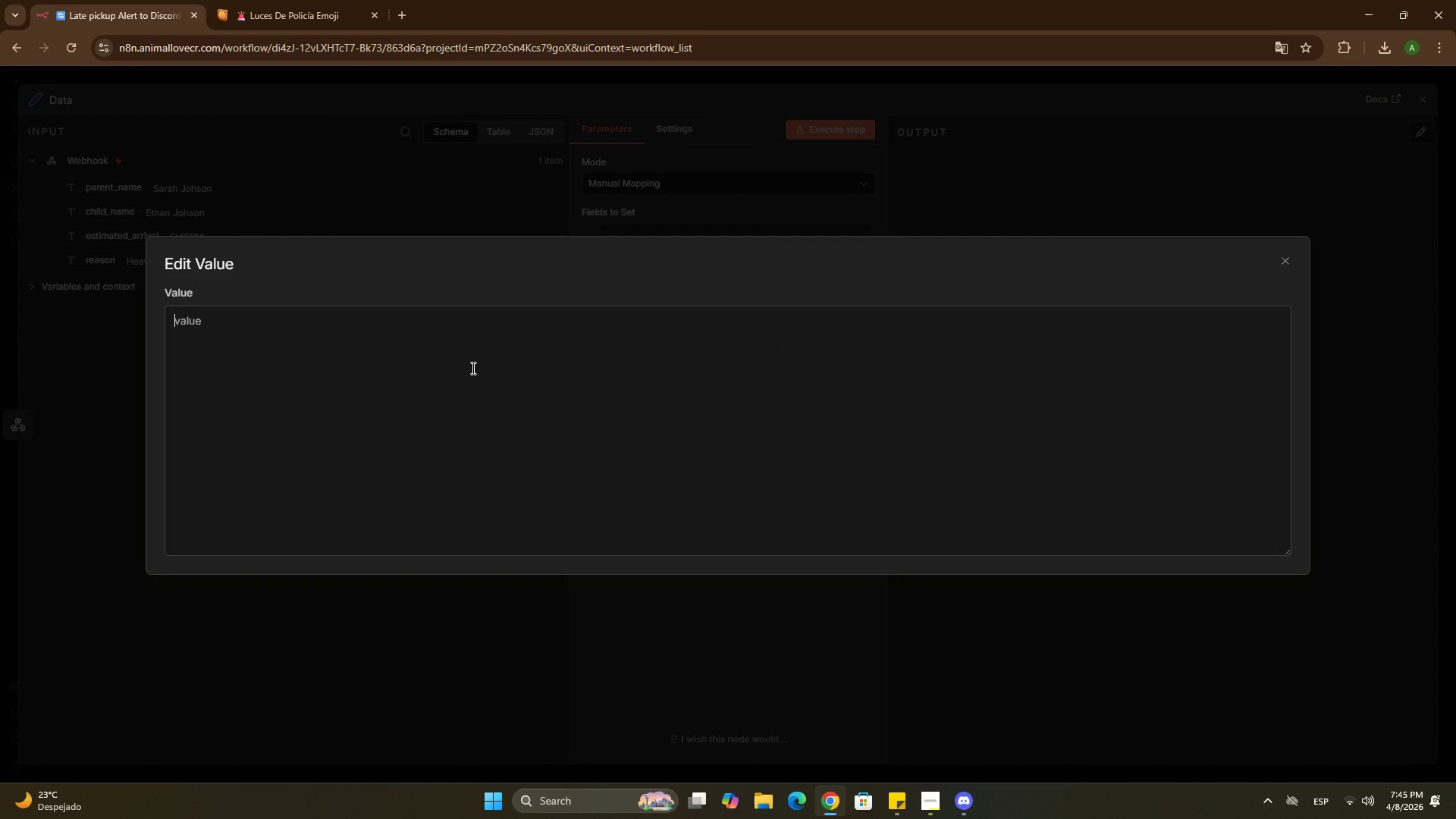 
left_click([472, 368])
 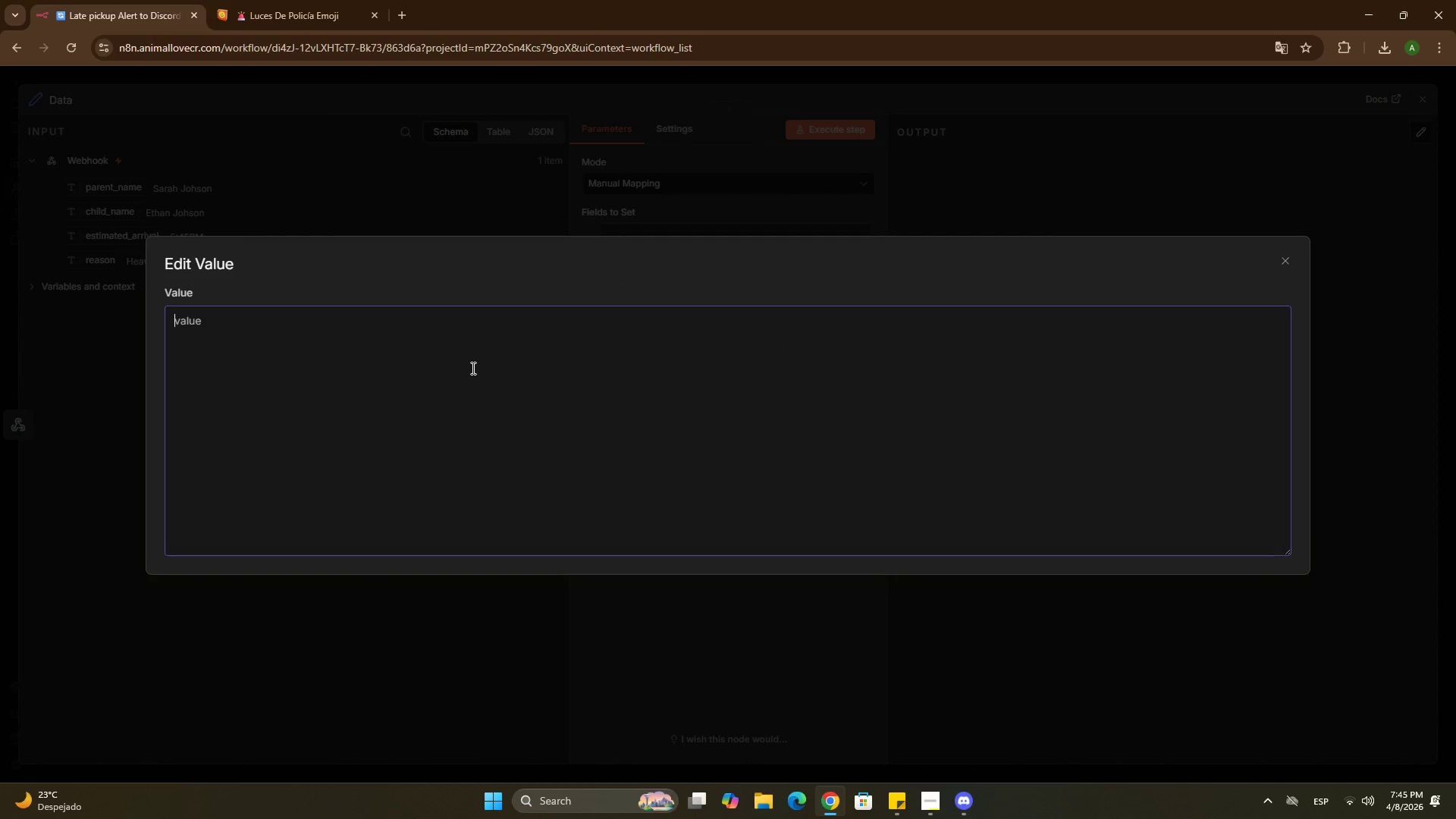 
key(Control+V)
 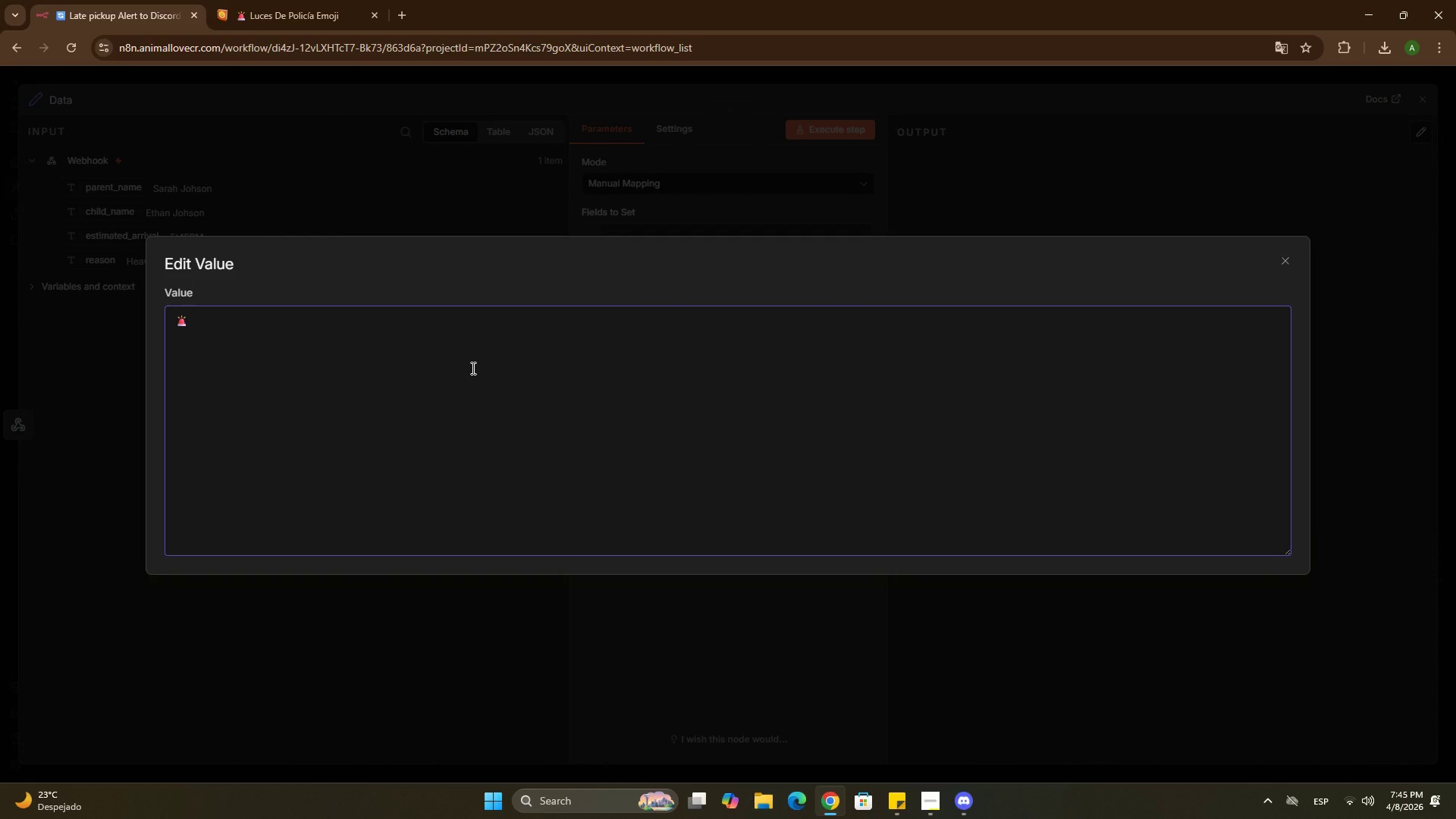 
type( **Late Pickup Alert__)
key(Backspace)
key(Backspace)
type(**)
key(NumpadEnter)
key(NumpadEnter)
type(**child)
key(Backspace)
key(Backspace)
key(Backspace)
key(Backspace)
key(Backspace)
type(Child name>**)
 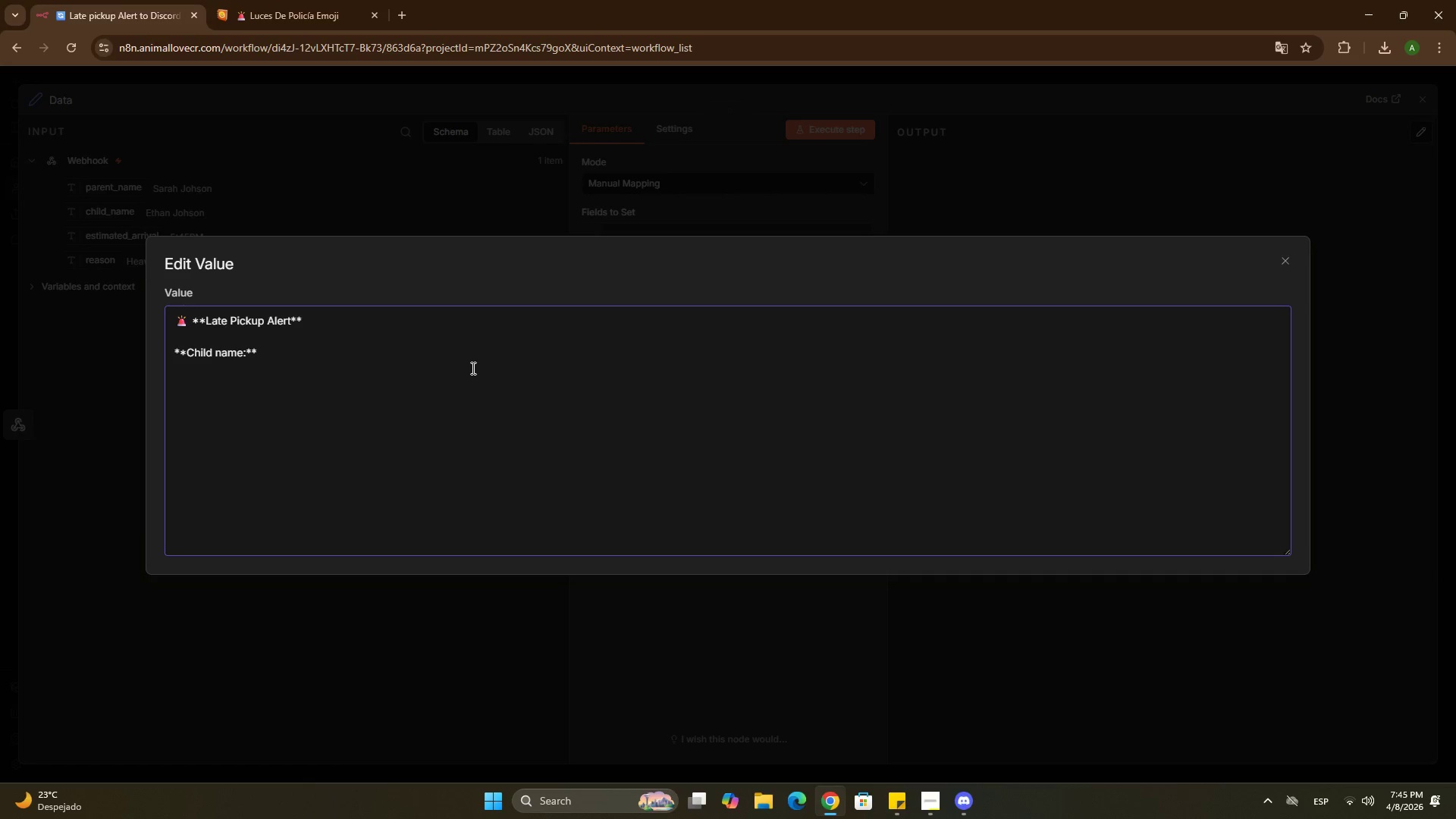 
key(Enter)
 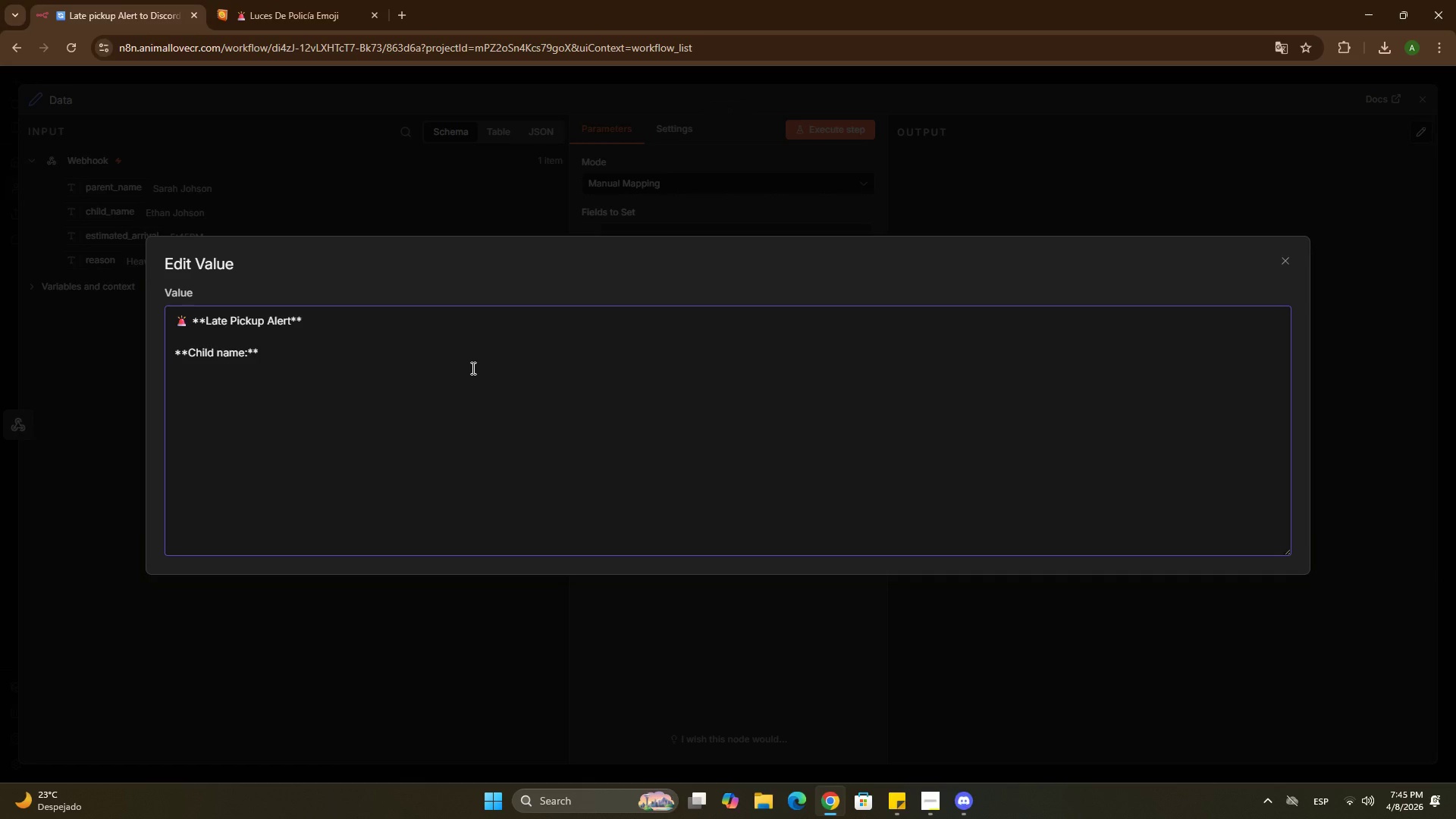 
type(Parent Name)
 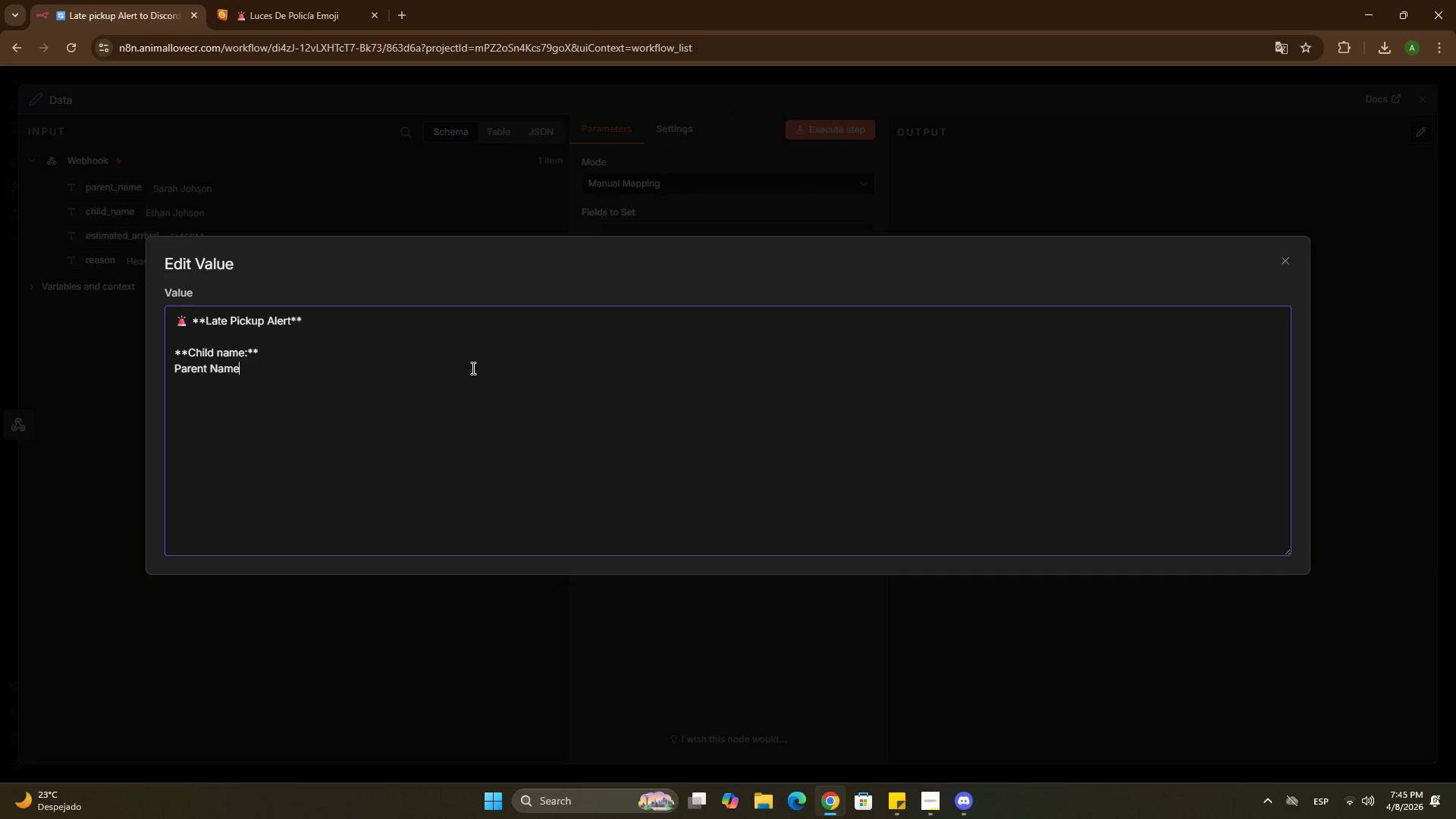 
key(ArrowUp)
 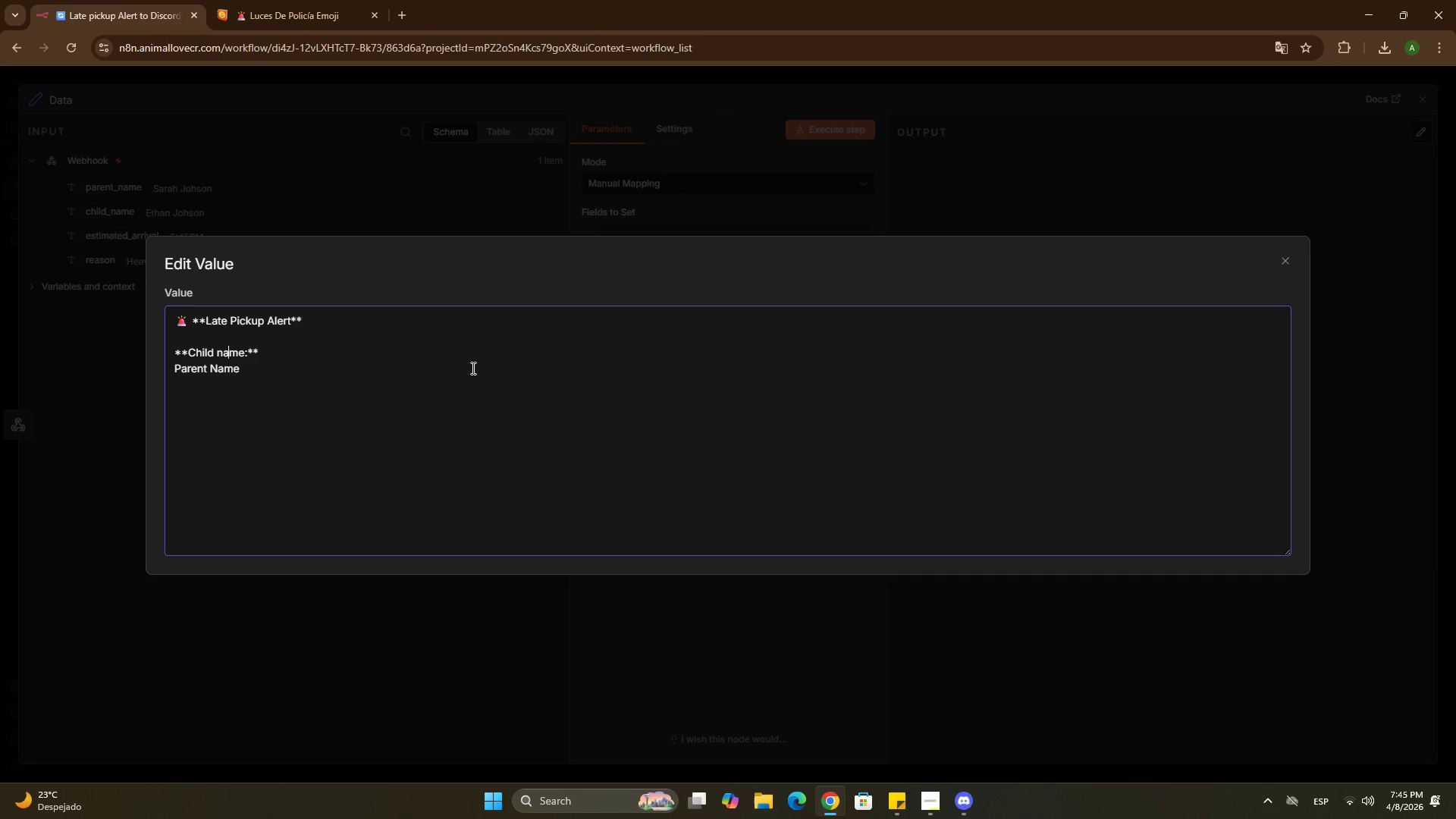 
key(ArrowLeft)
 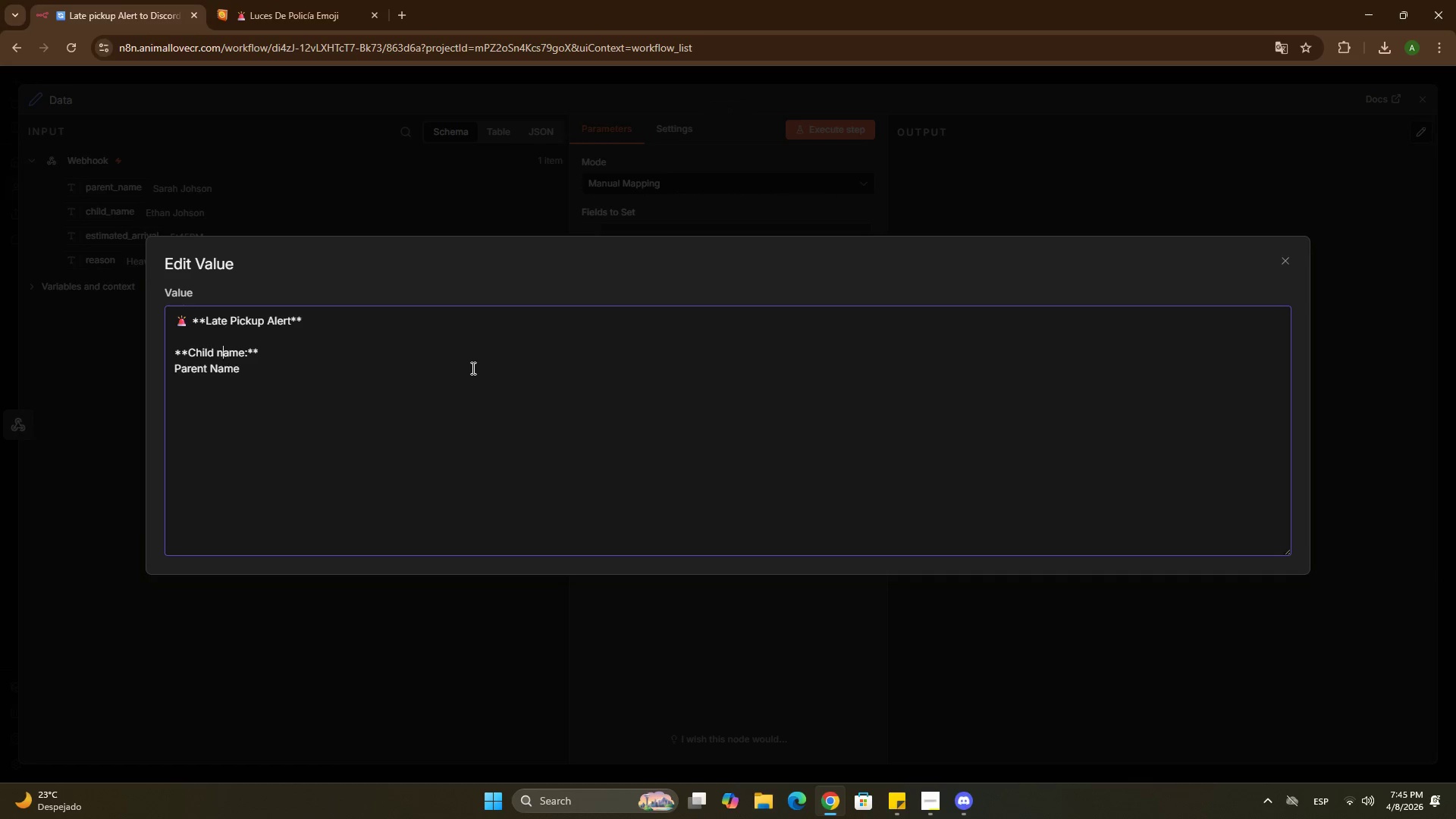 
key(ArrowLeft)
 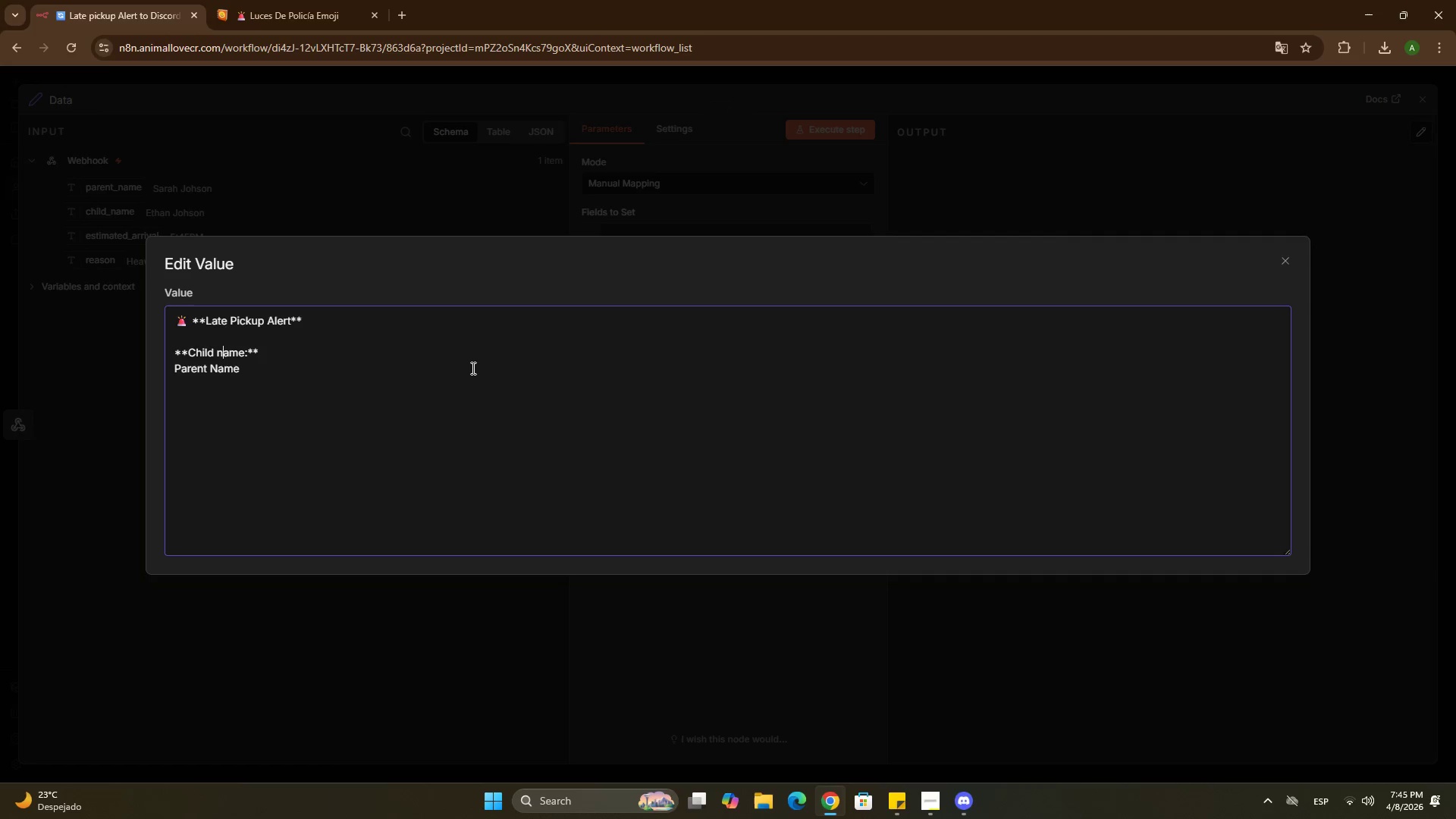 
key(Backspace)
 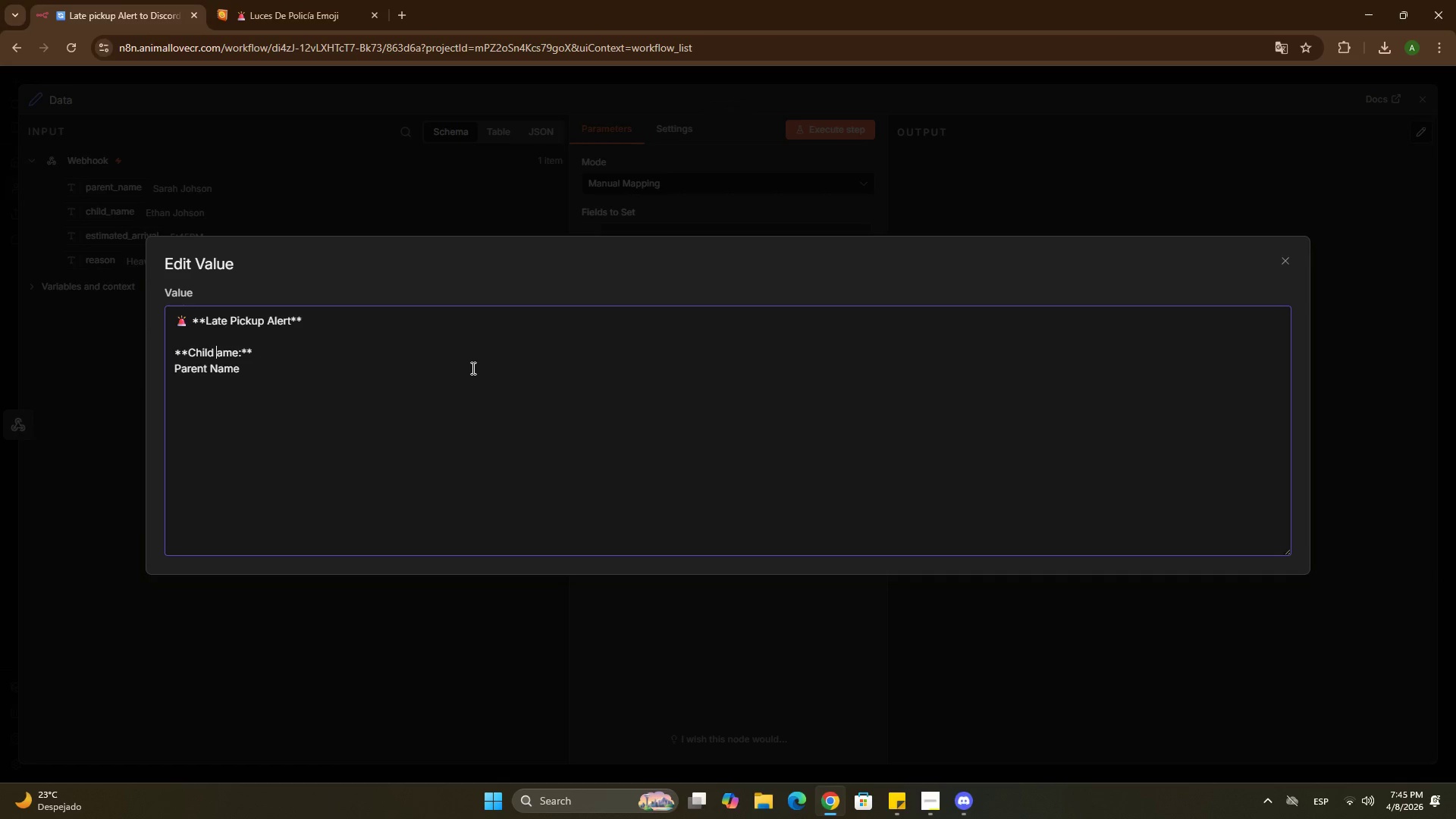 
key(Shift+N)
 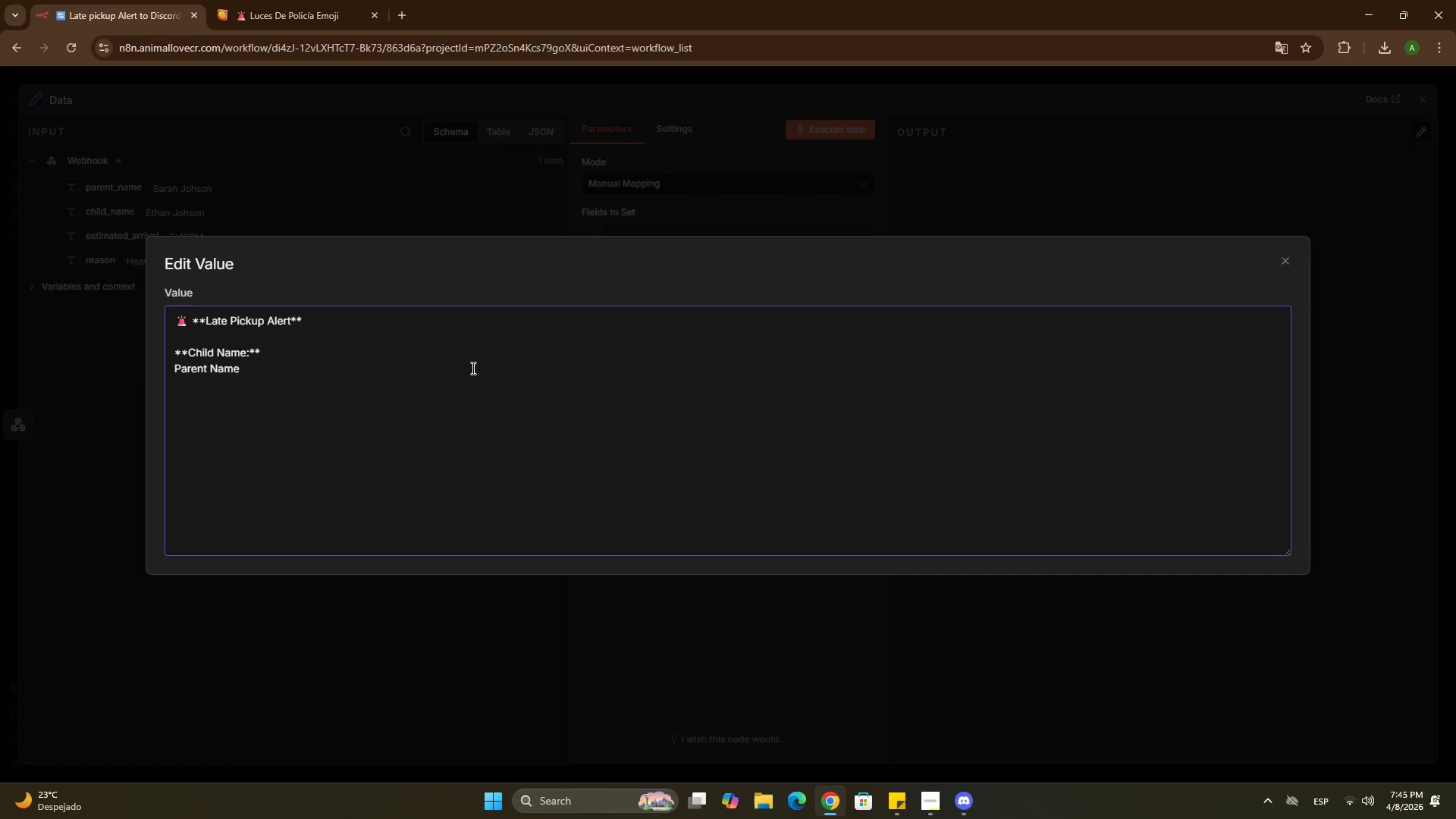 
key(ArrowDown)
 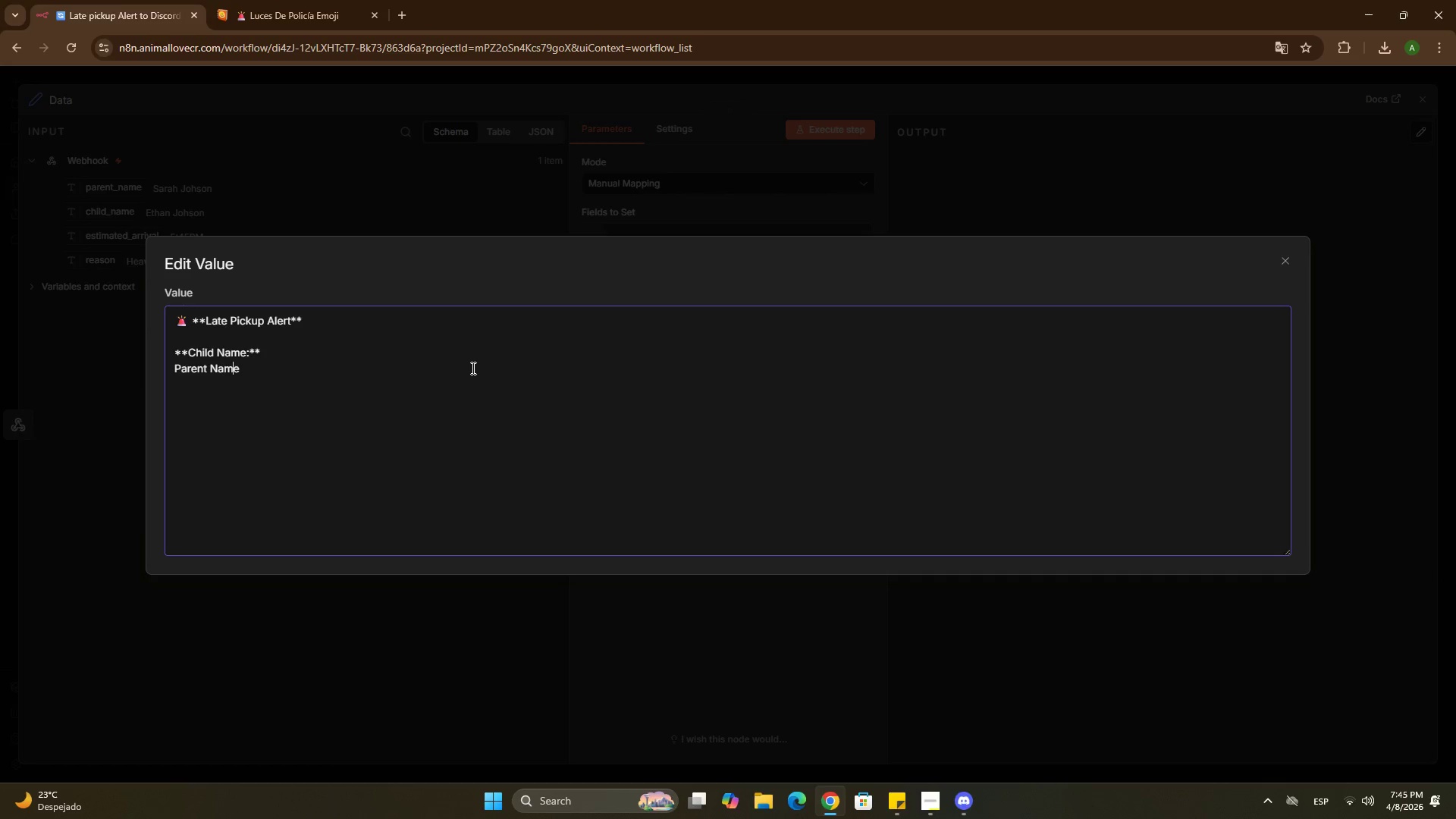 
key(ArrowRight)
 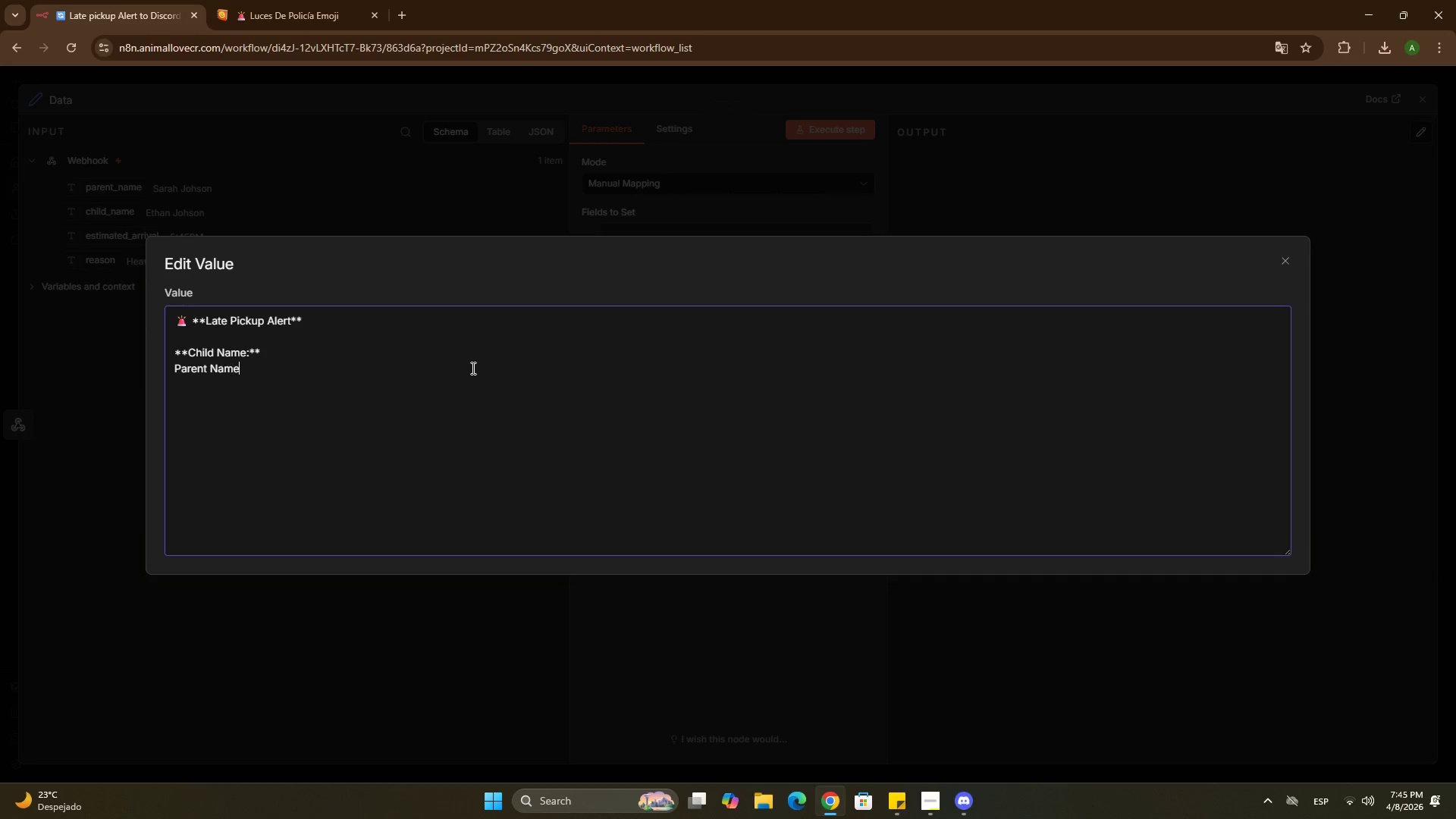 
key(ArrowRight)
 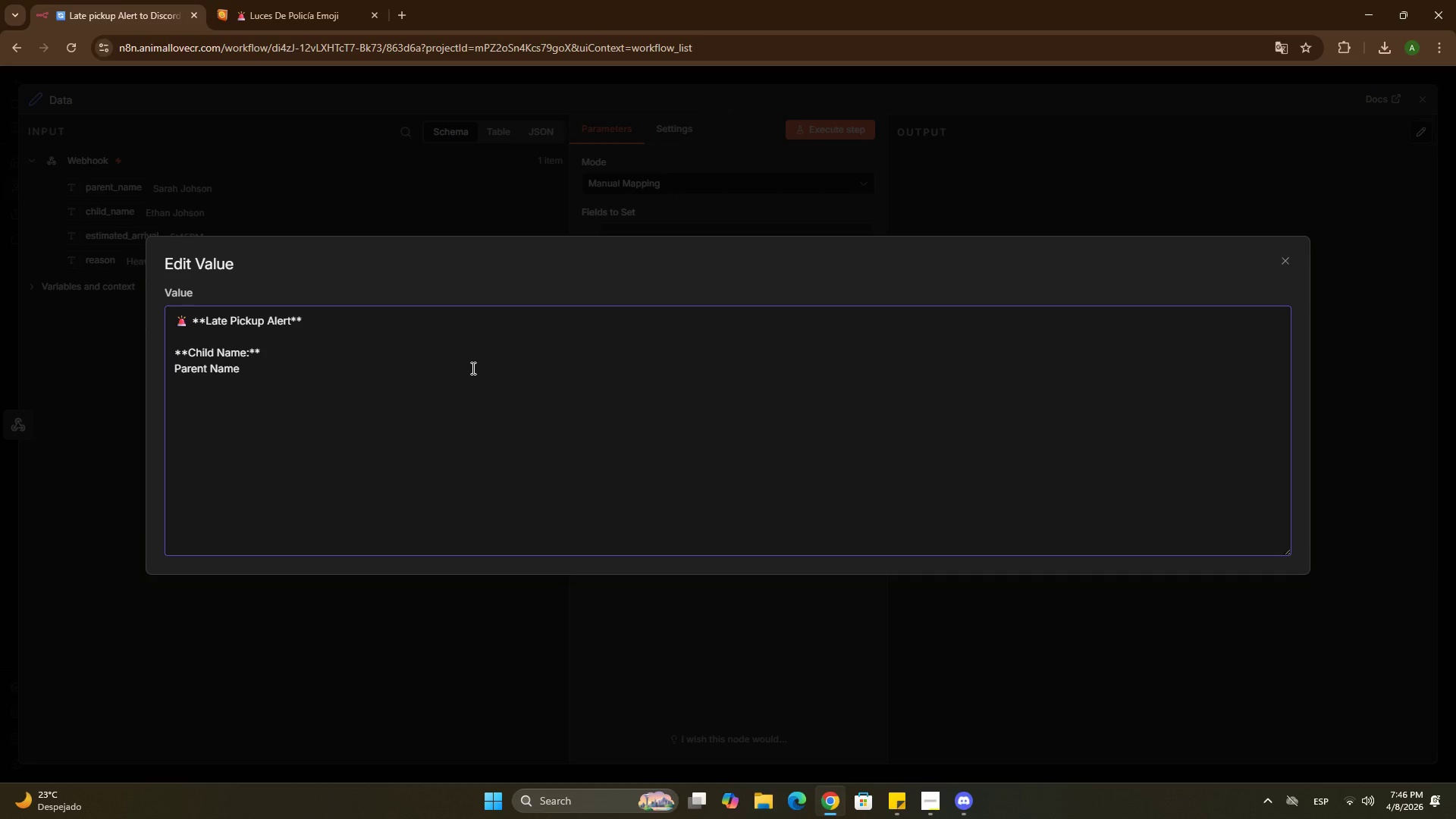 
key(Shift+Period)
 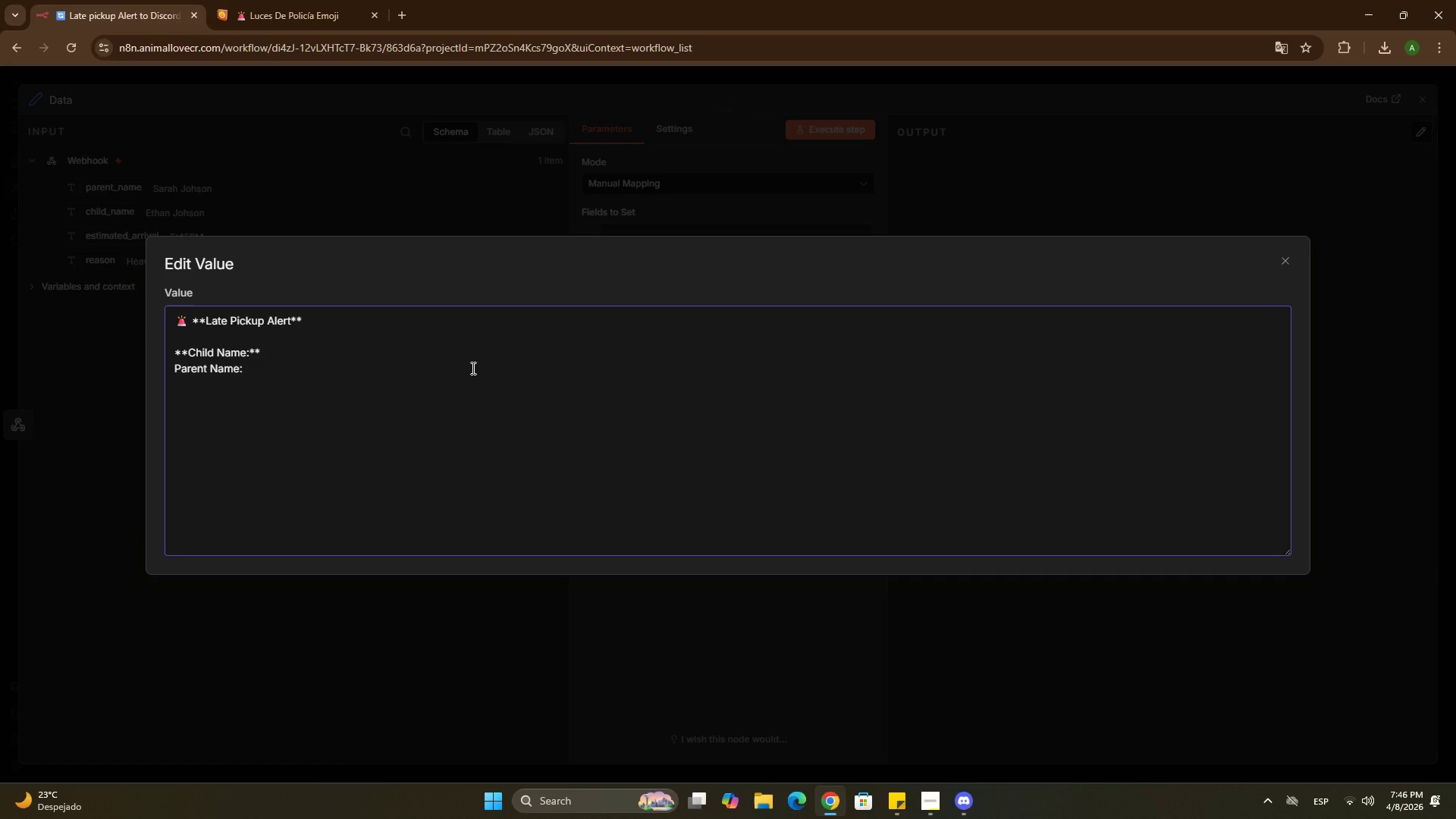 
key(NumpadMultiply)
 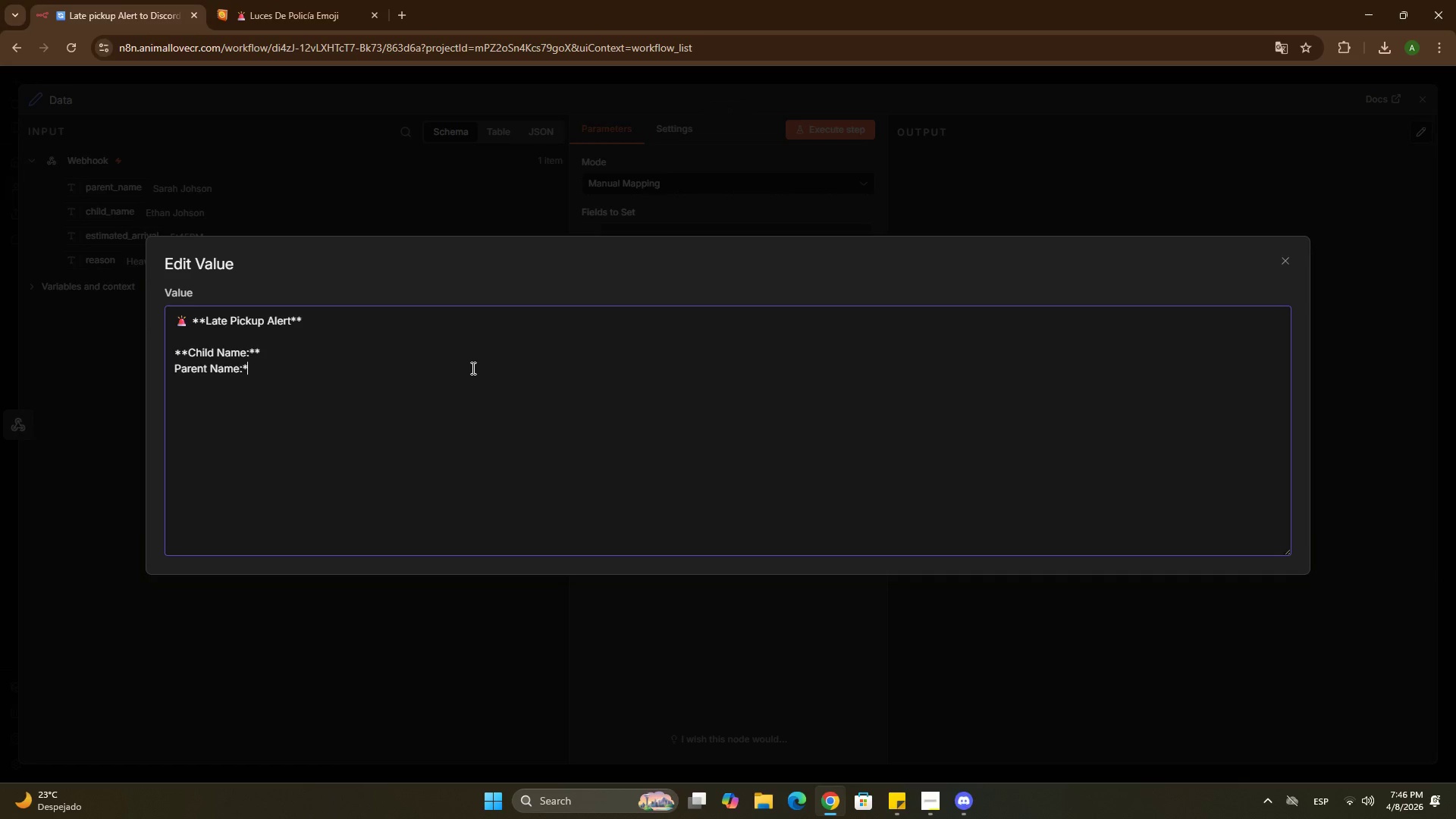 
key(NumpadMultiply)
 